 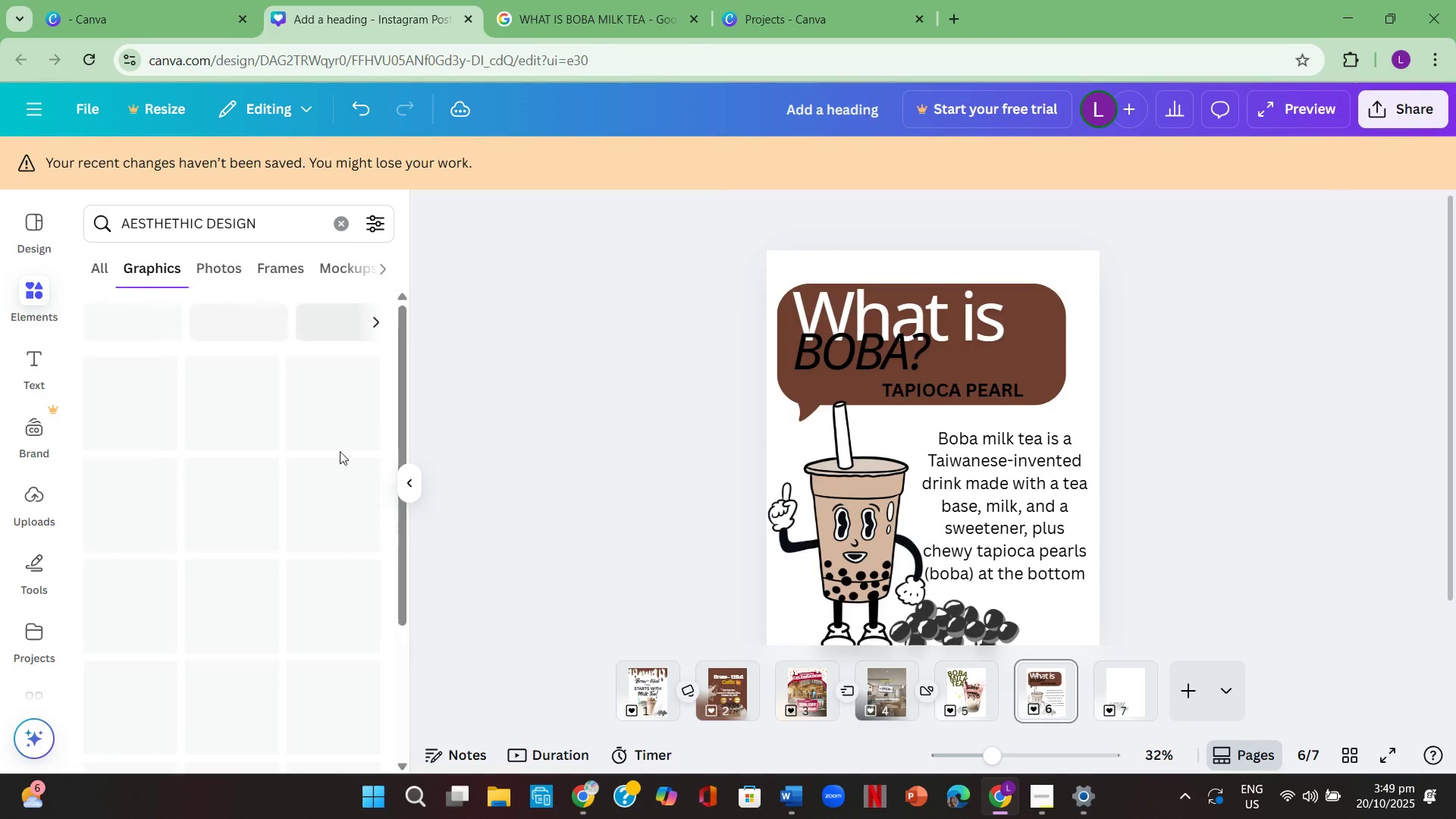 
scroll: coordinate [281, 588], scroll_direction: down, amount: 3.0
 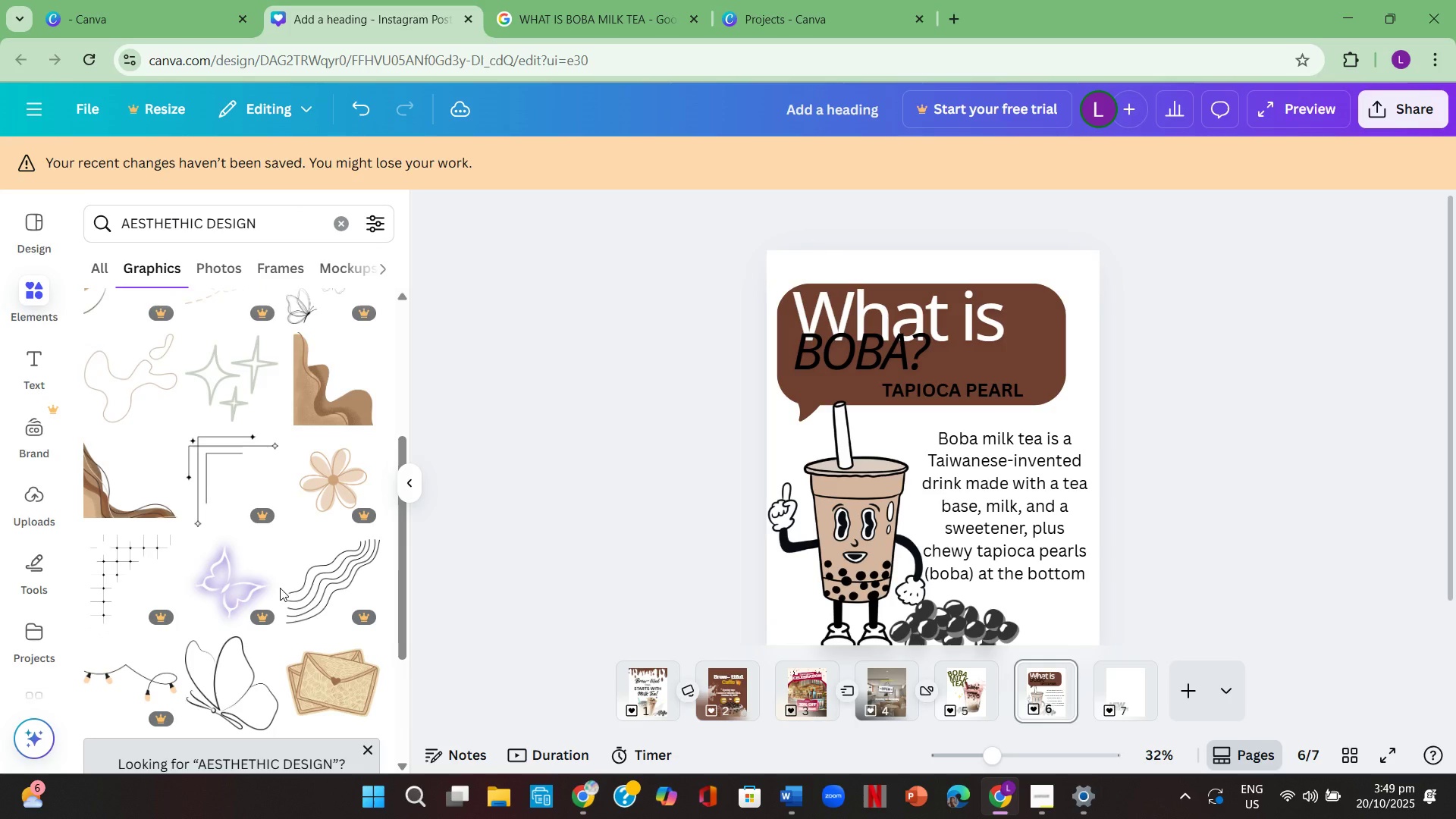 
scroll: coordinate [280, 588], scroll_direction: up, amount: 1.0
 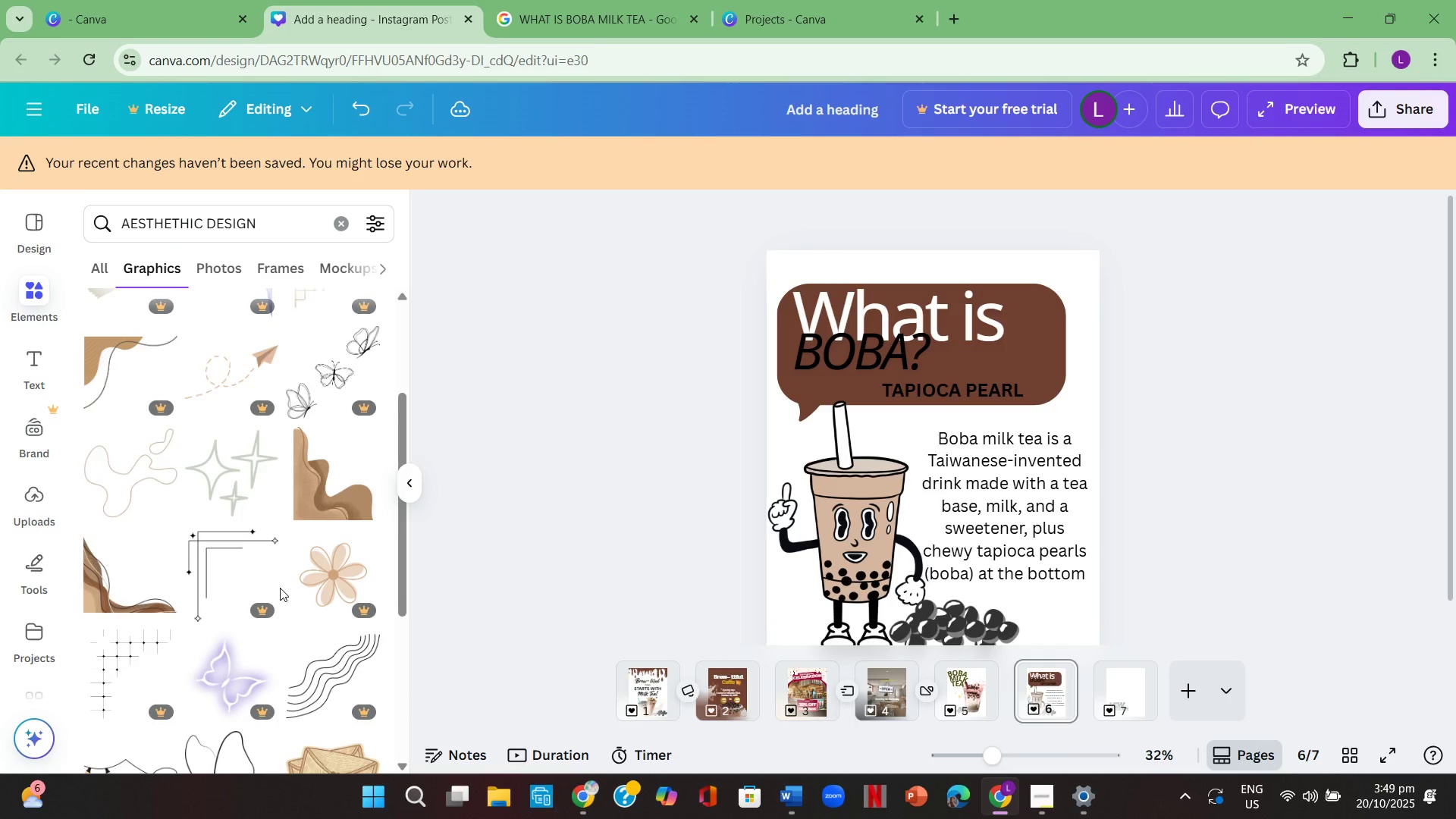 
scroll: coordinate [278, 588], scroll_direction: down, amount: 6.0
 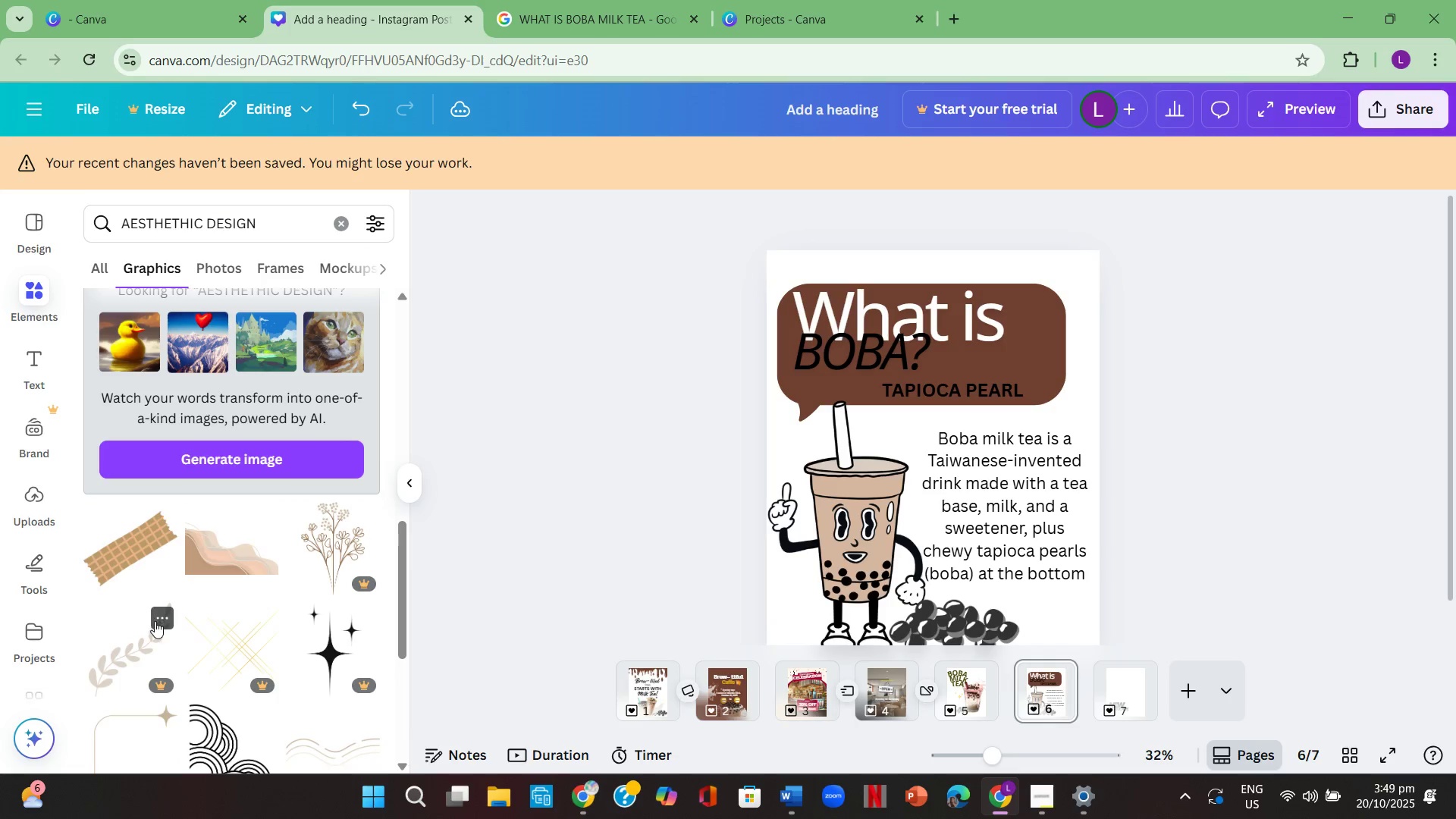 
left_click([113, 566])
 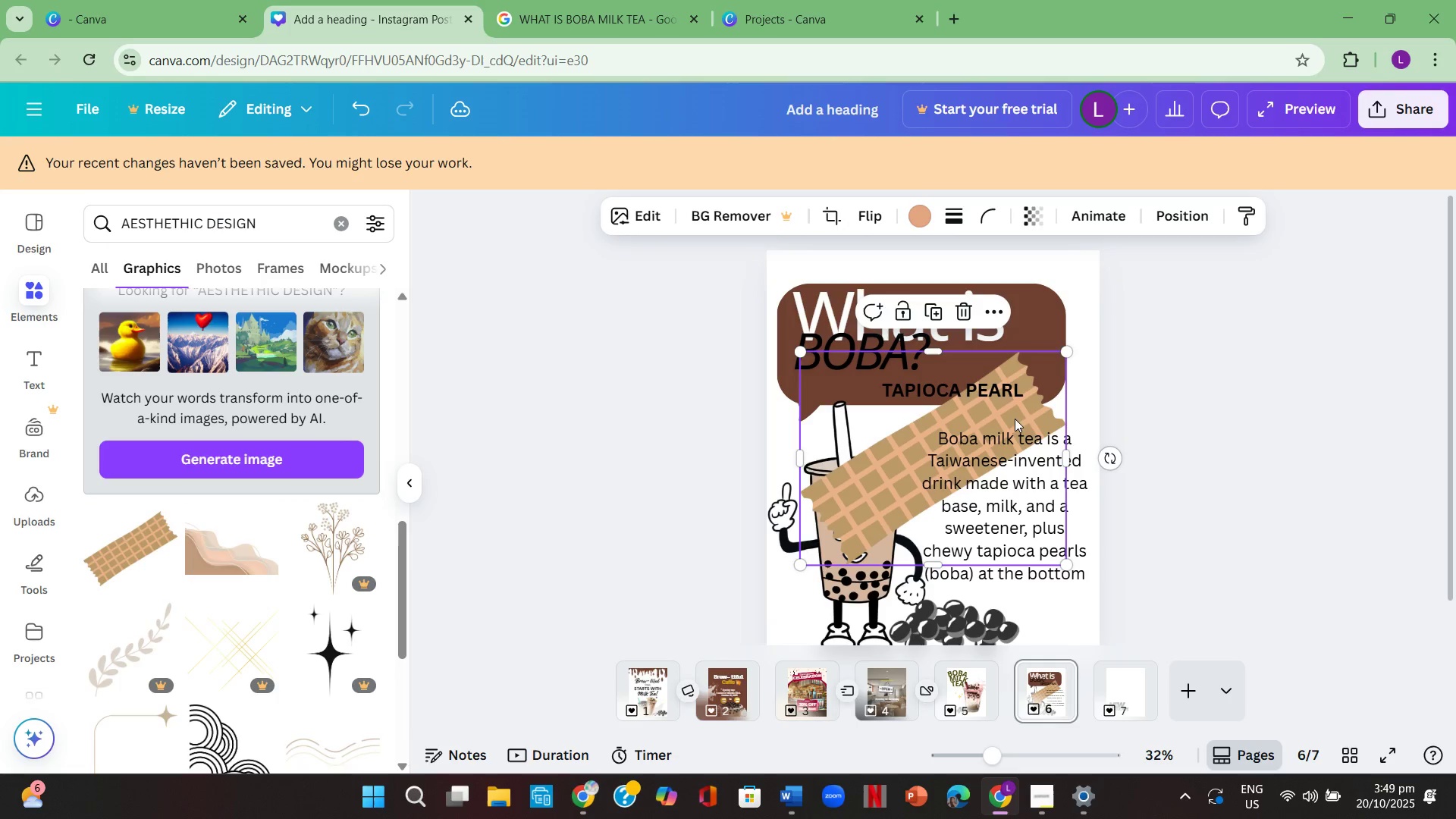 
left_click([1404, 431])
 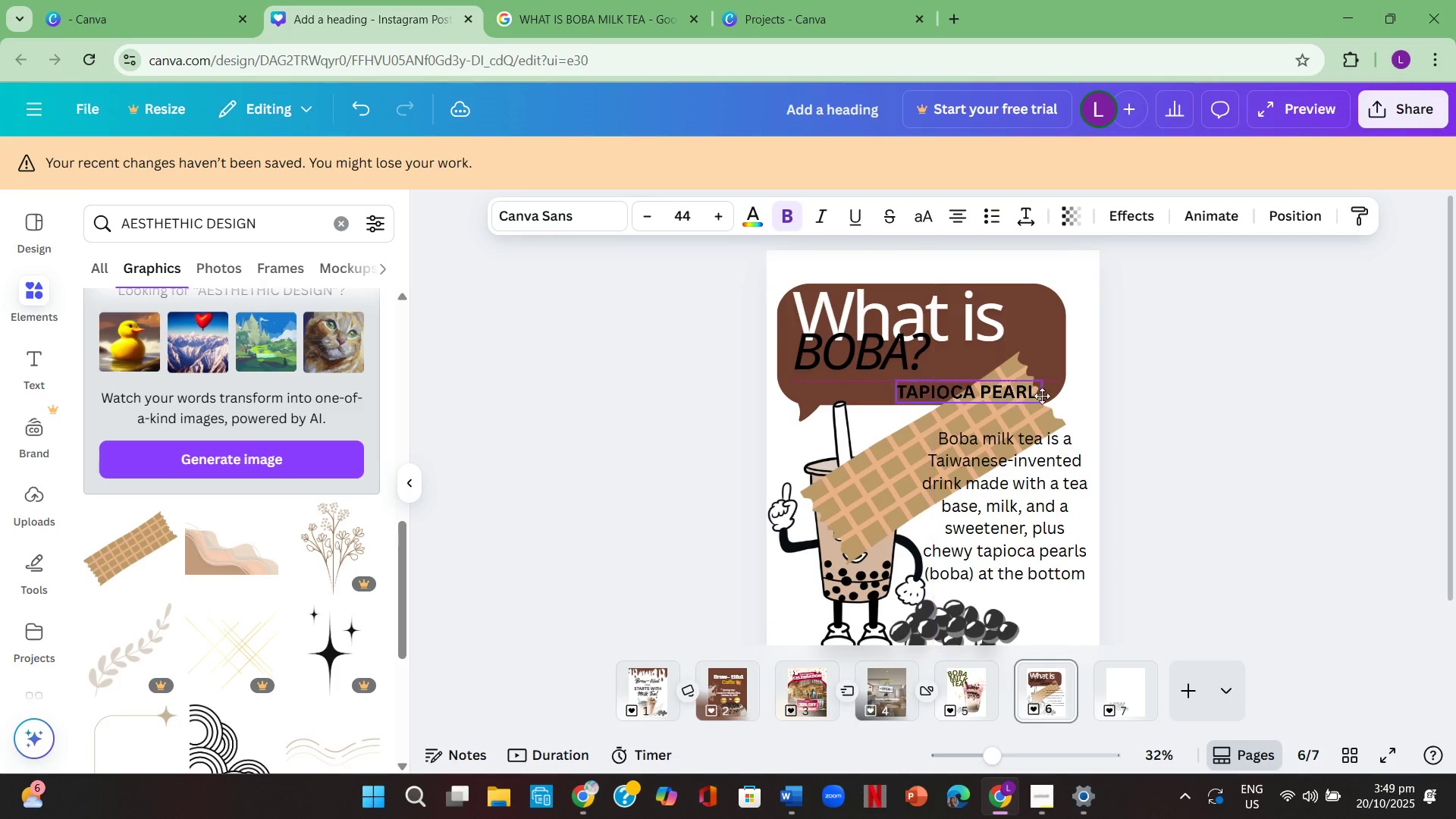 
left_click([1317, 455])
 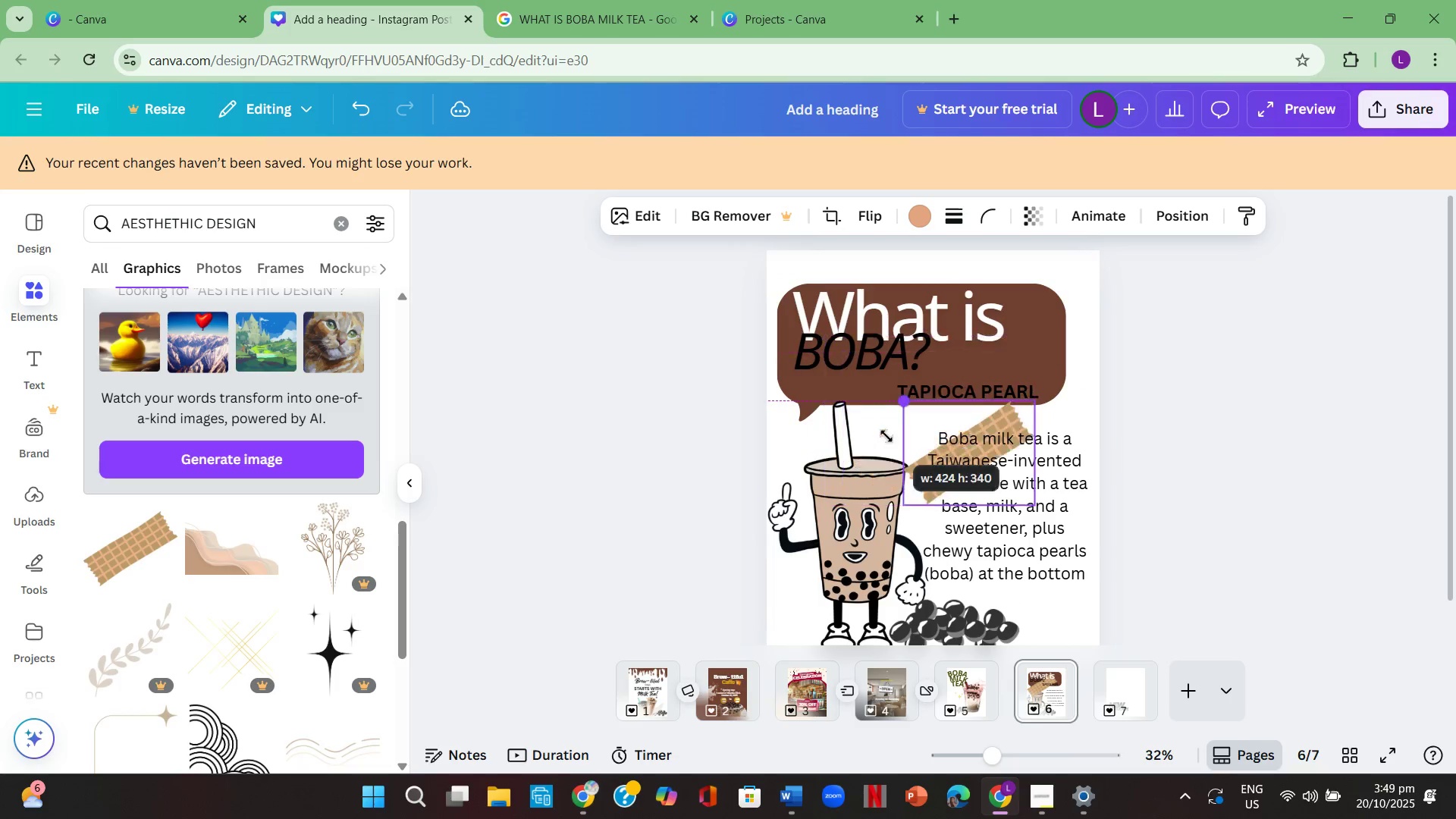 
wait(8.21)
 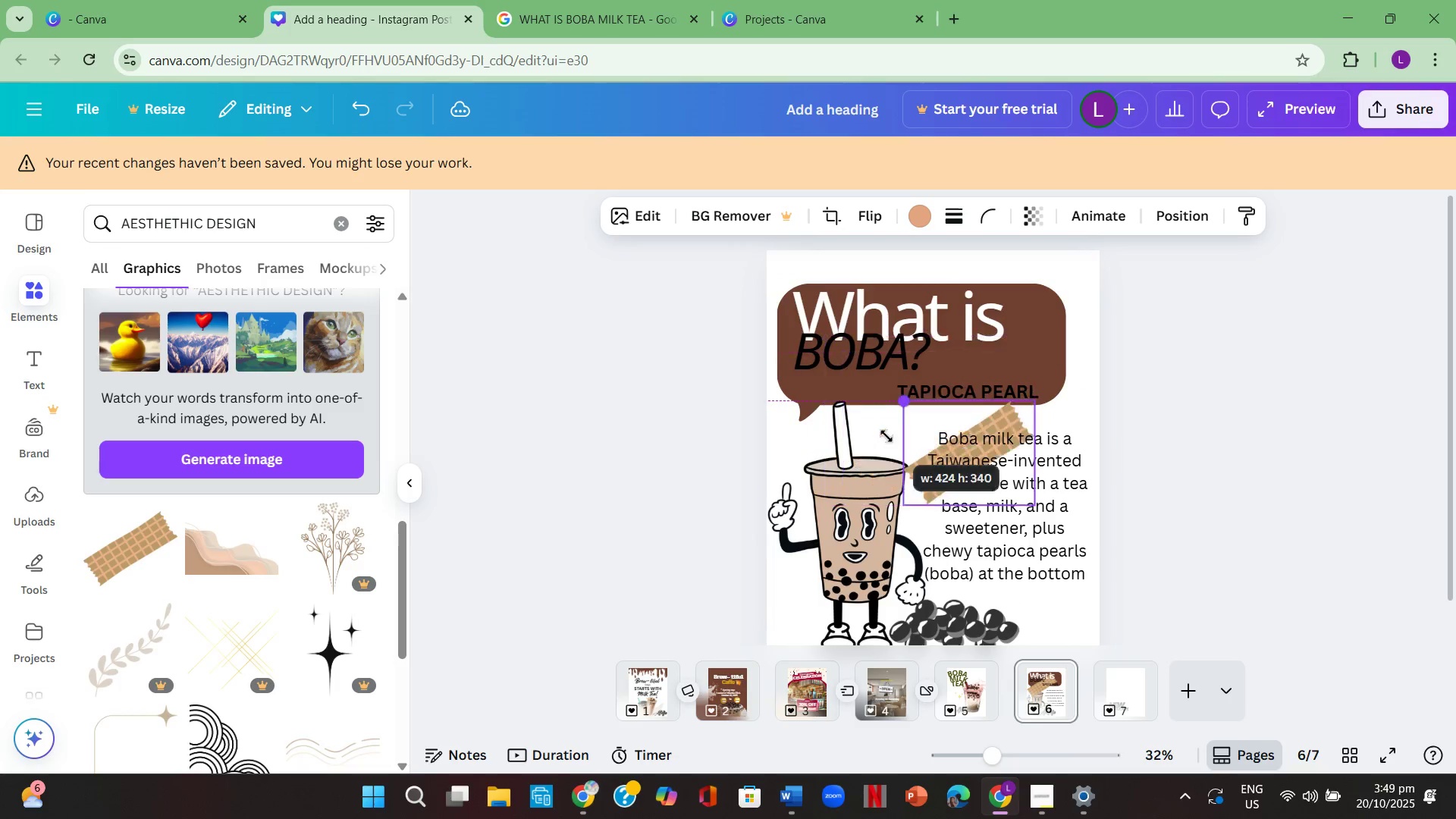 
left_click([1160, 361])
 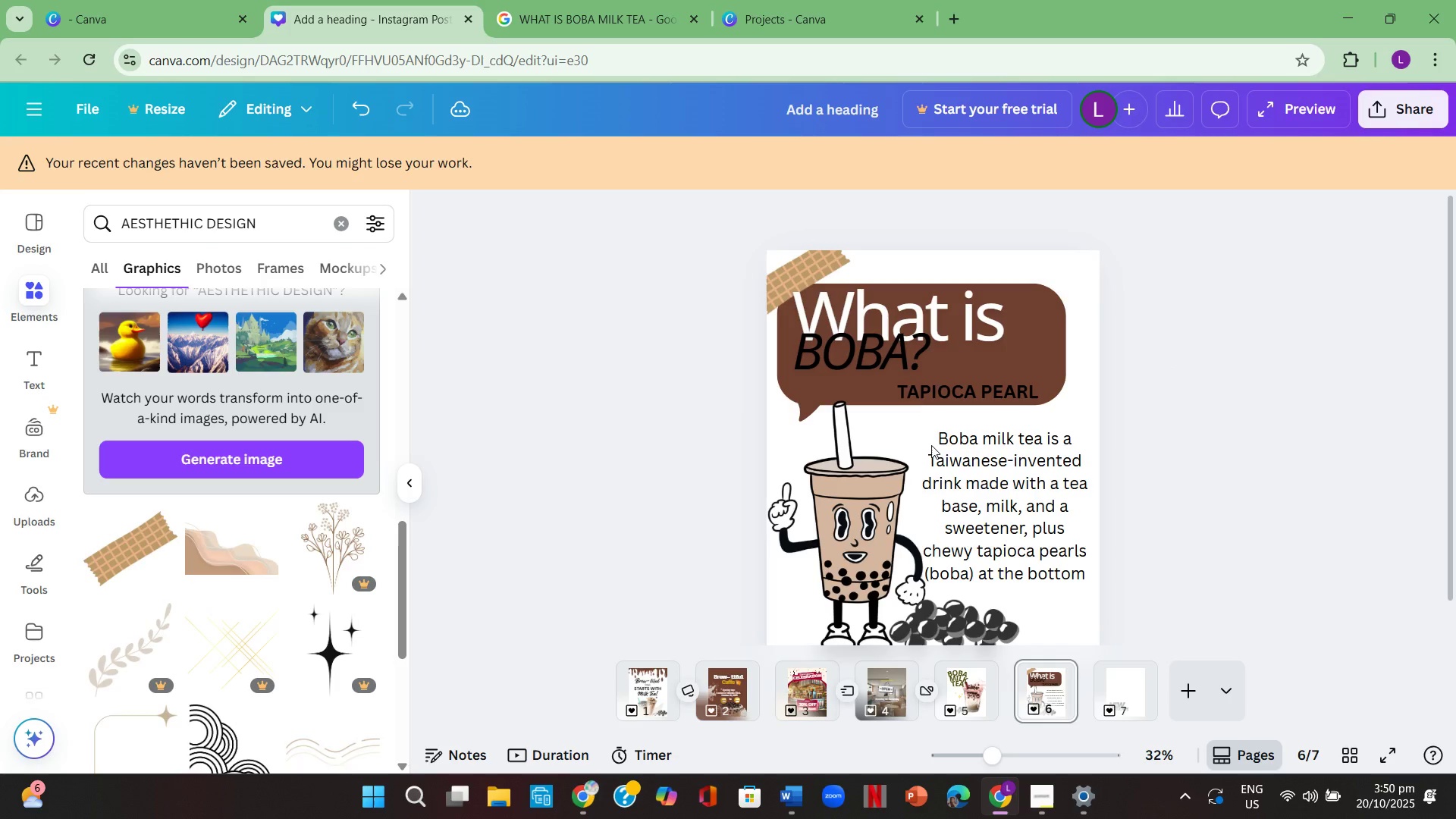 
scroll: coordinate [291, 498], scroll_direction: down, amount: 3.0
 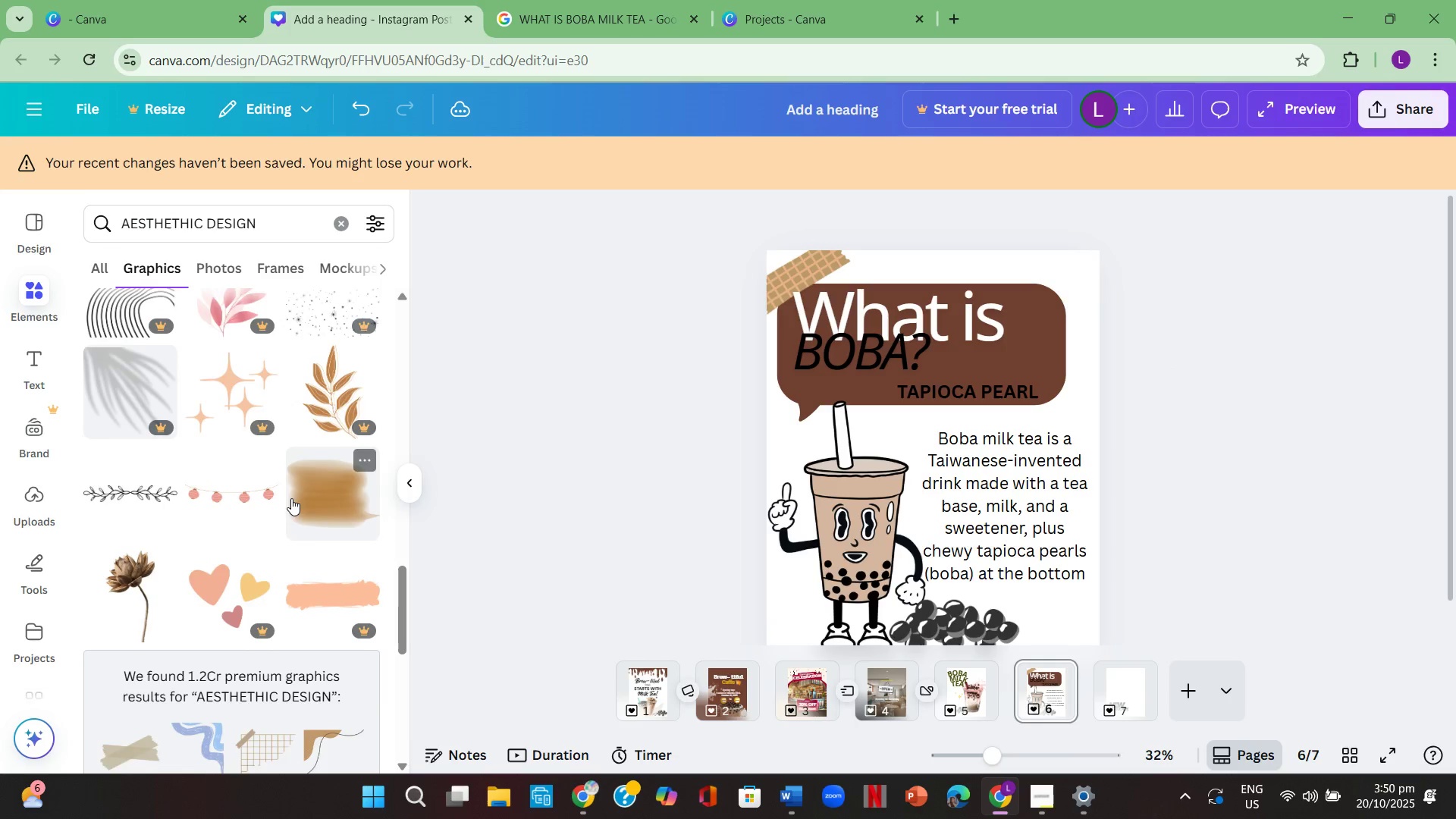 
scroll: coordinate [291, 498], scroll_direction: up, amount: 1.0
 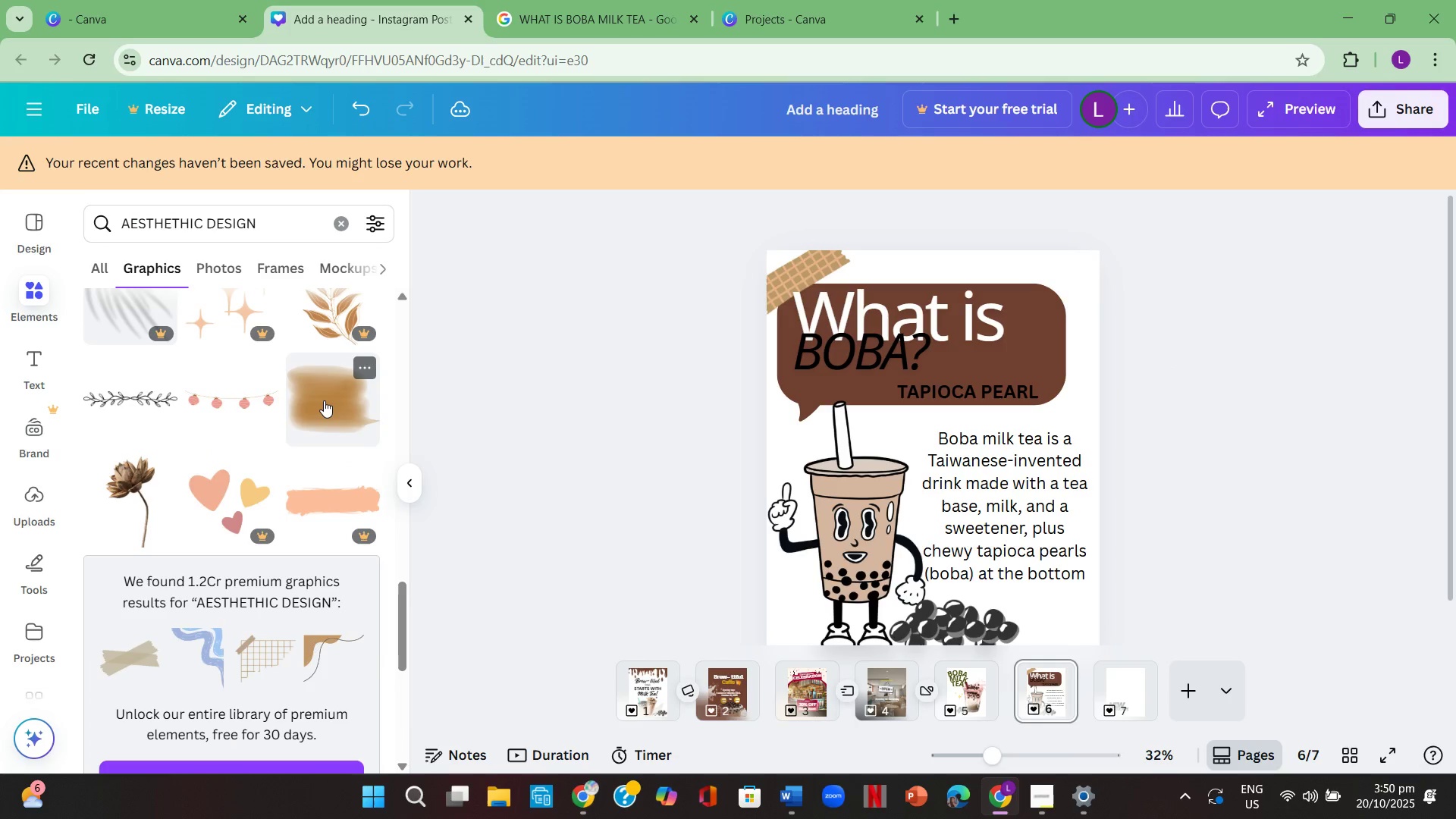 
left_click([324, 400])
 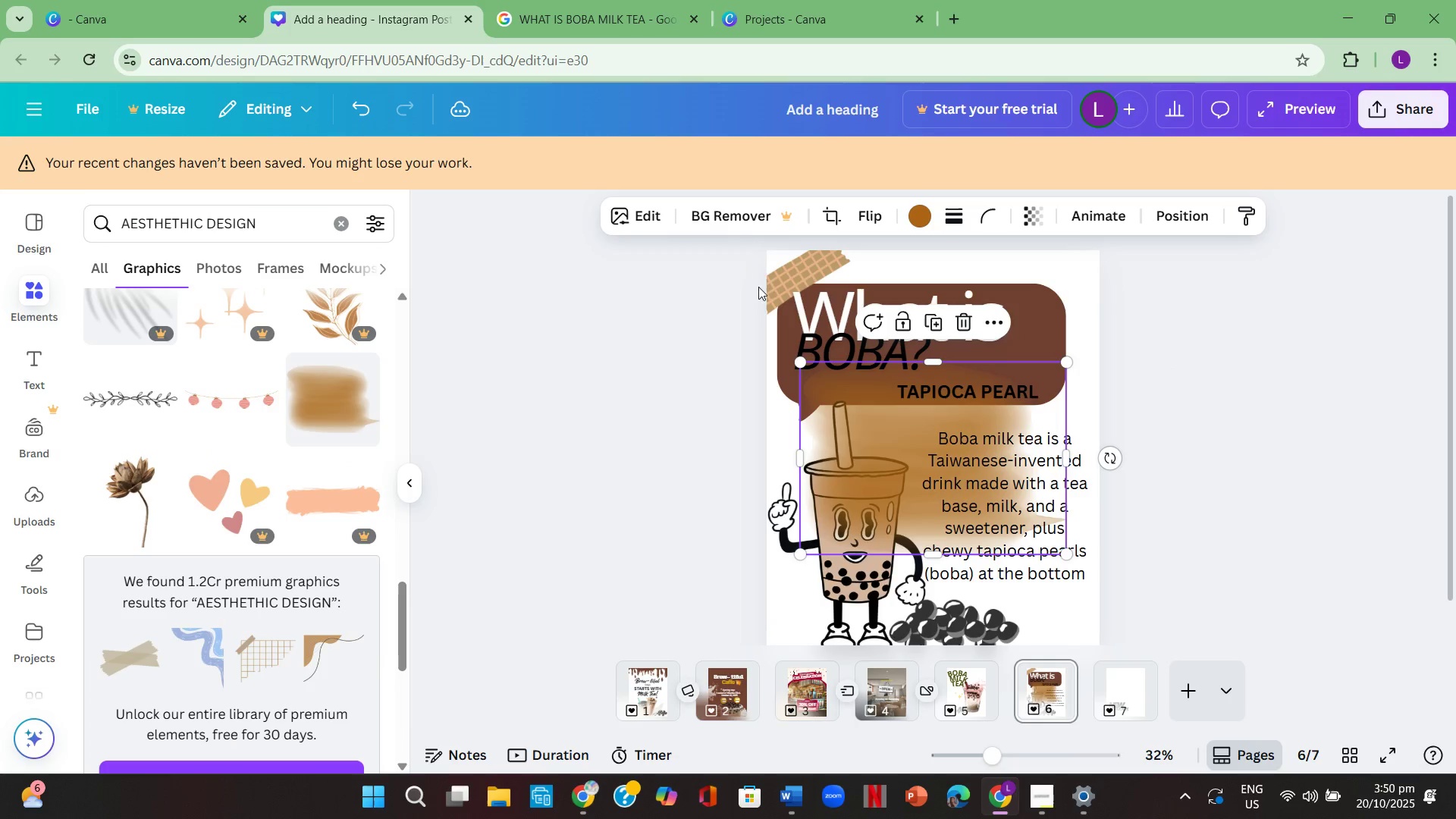 
left_click([790, 271])
 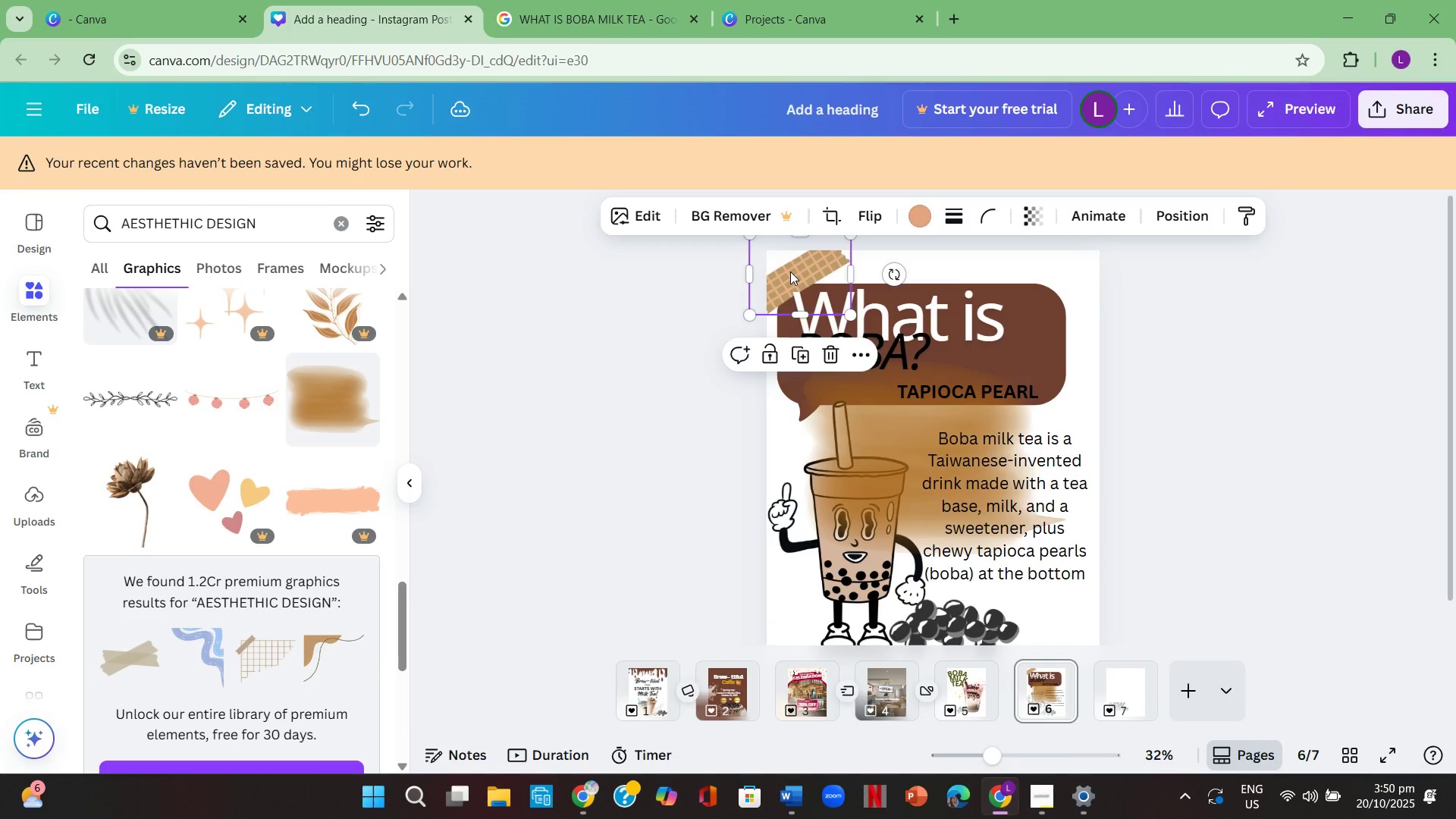 
key(Backspace)
 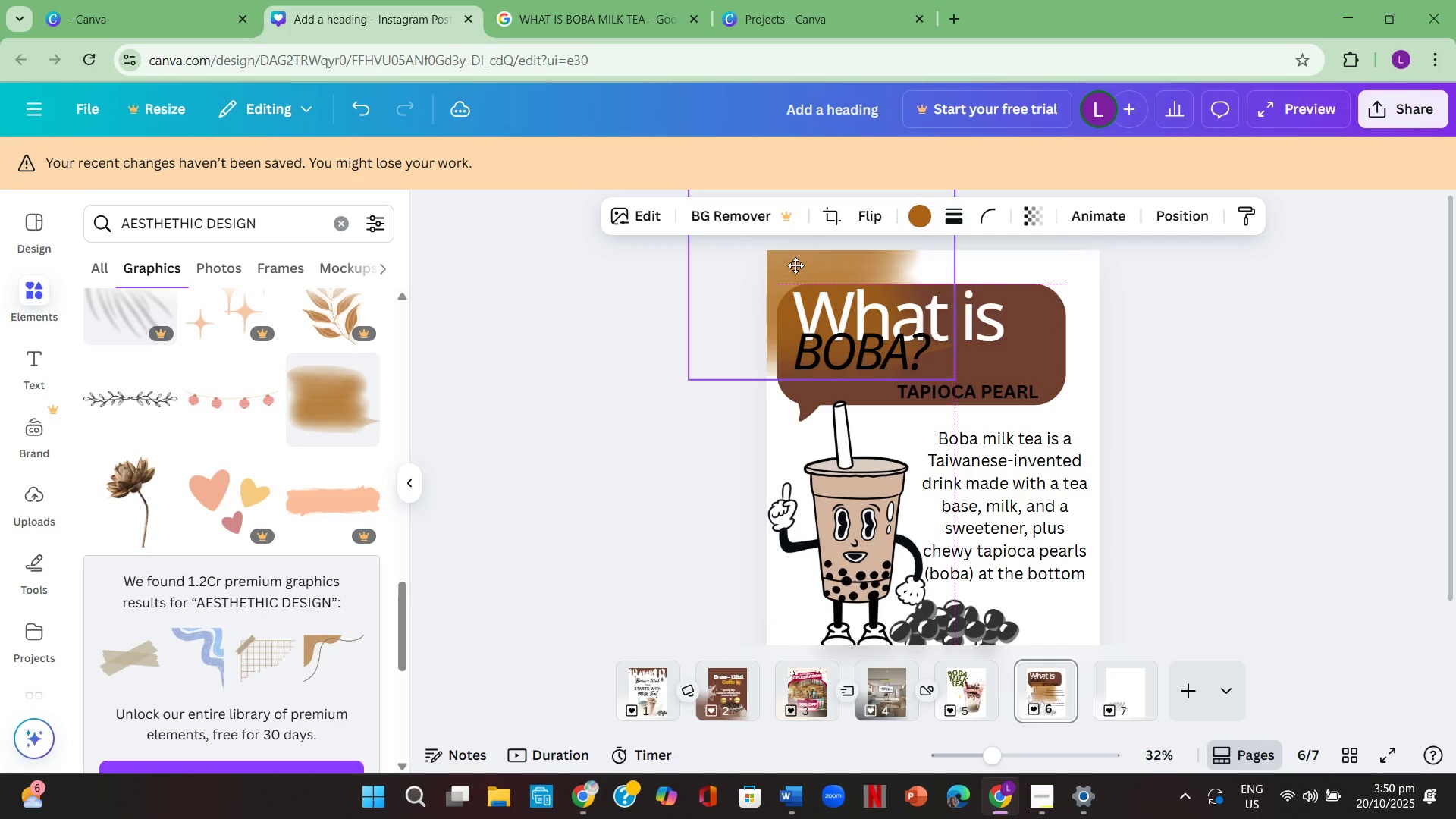 
left_click([688, 303])
 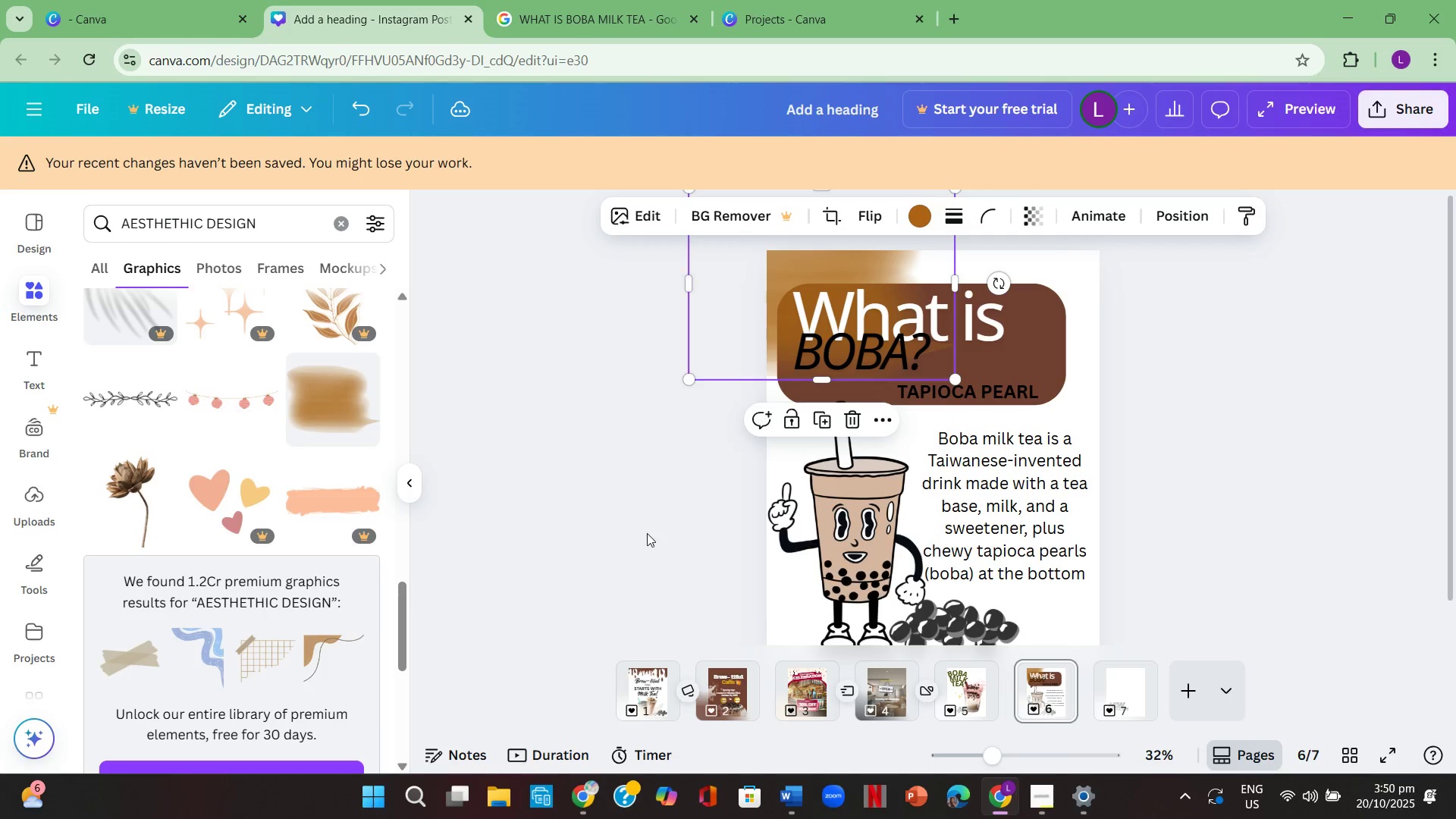 
left_click([647, 534])
 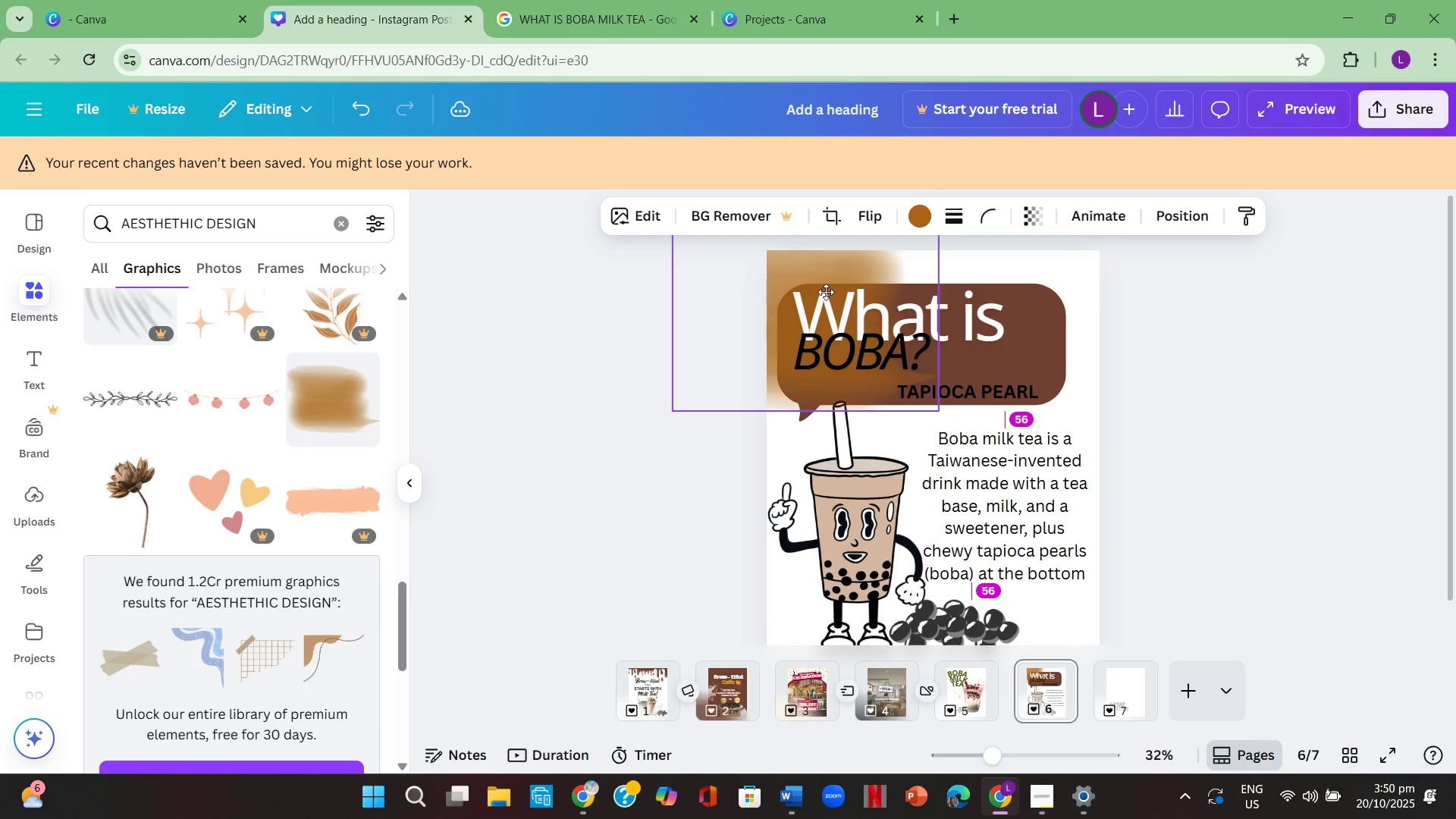 
wait(5.58)
 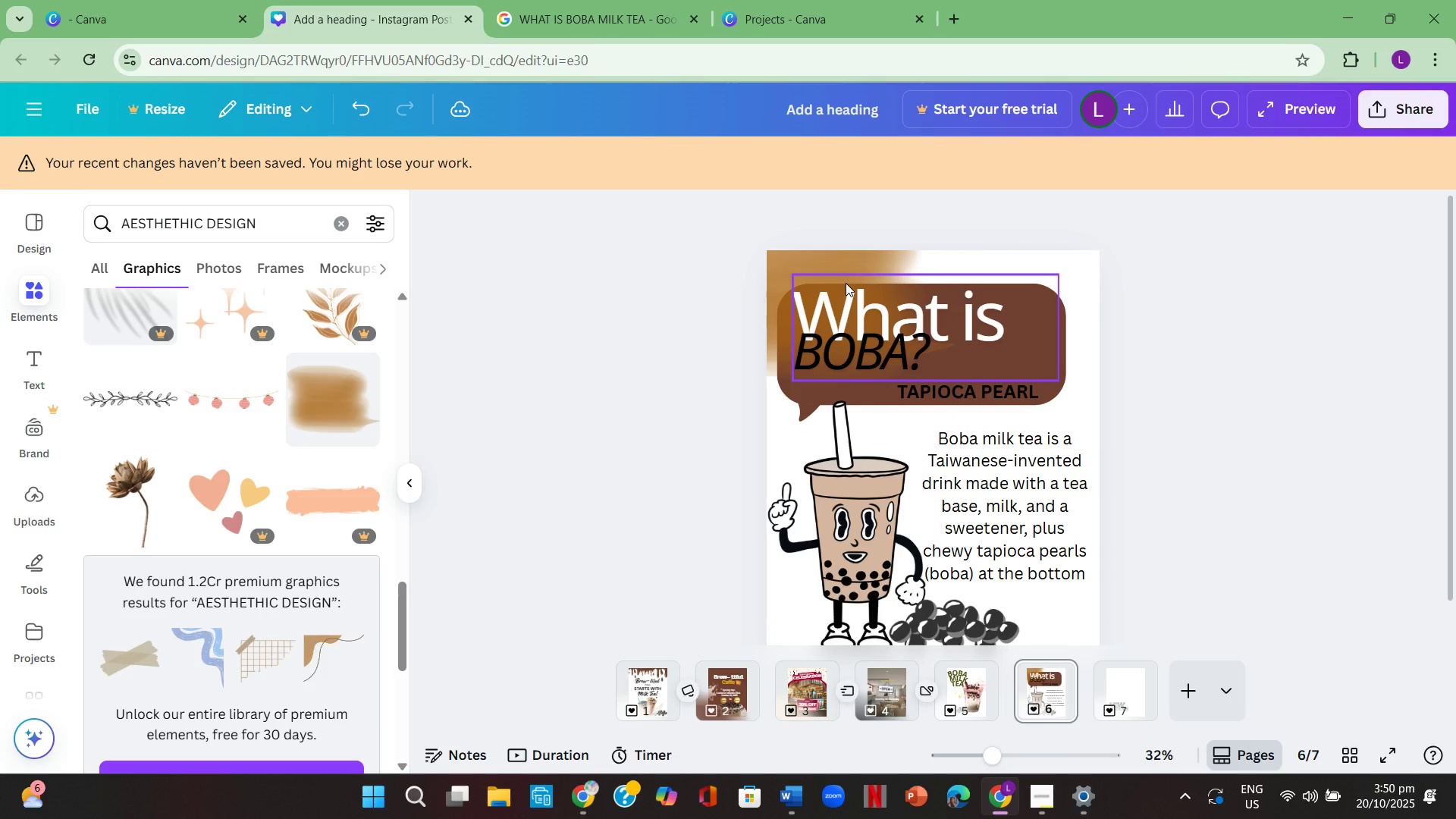 
left_click([546, 366])
 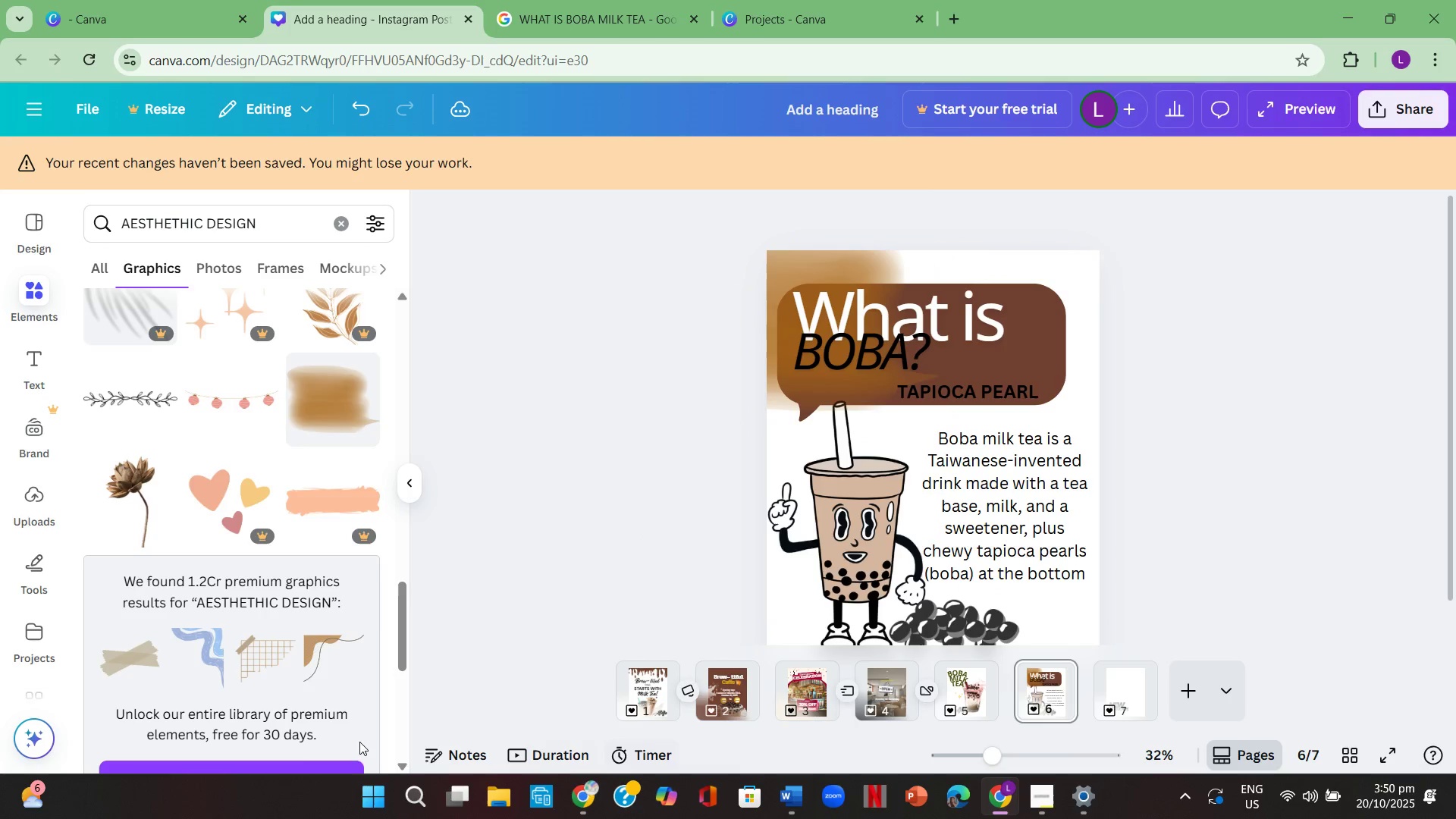 
scroll: coordinate [257, 657], scroll_direction: down, amount: 10.0
 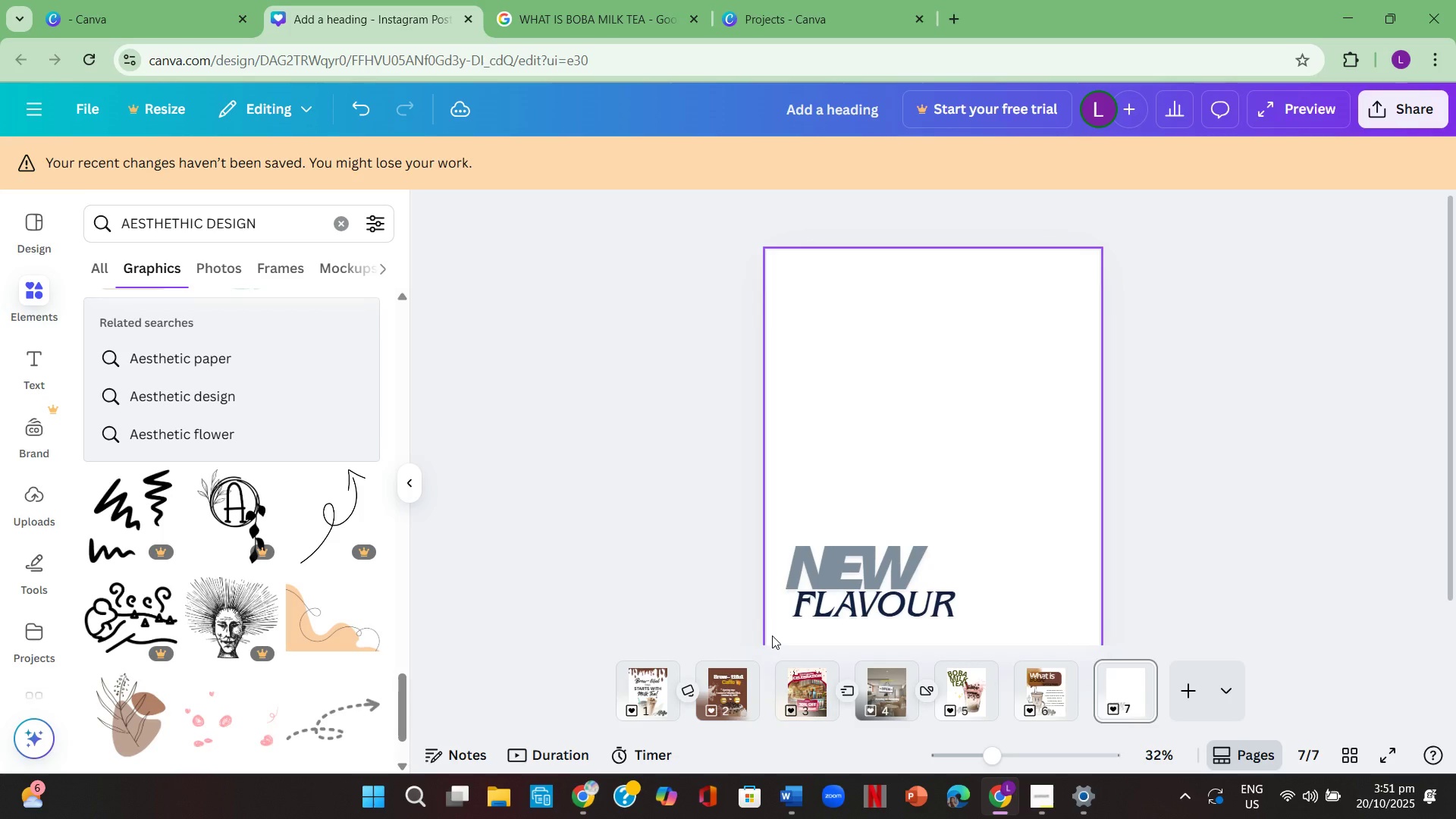 
wait(33.99)
 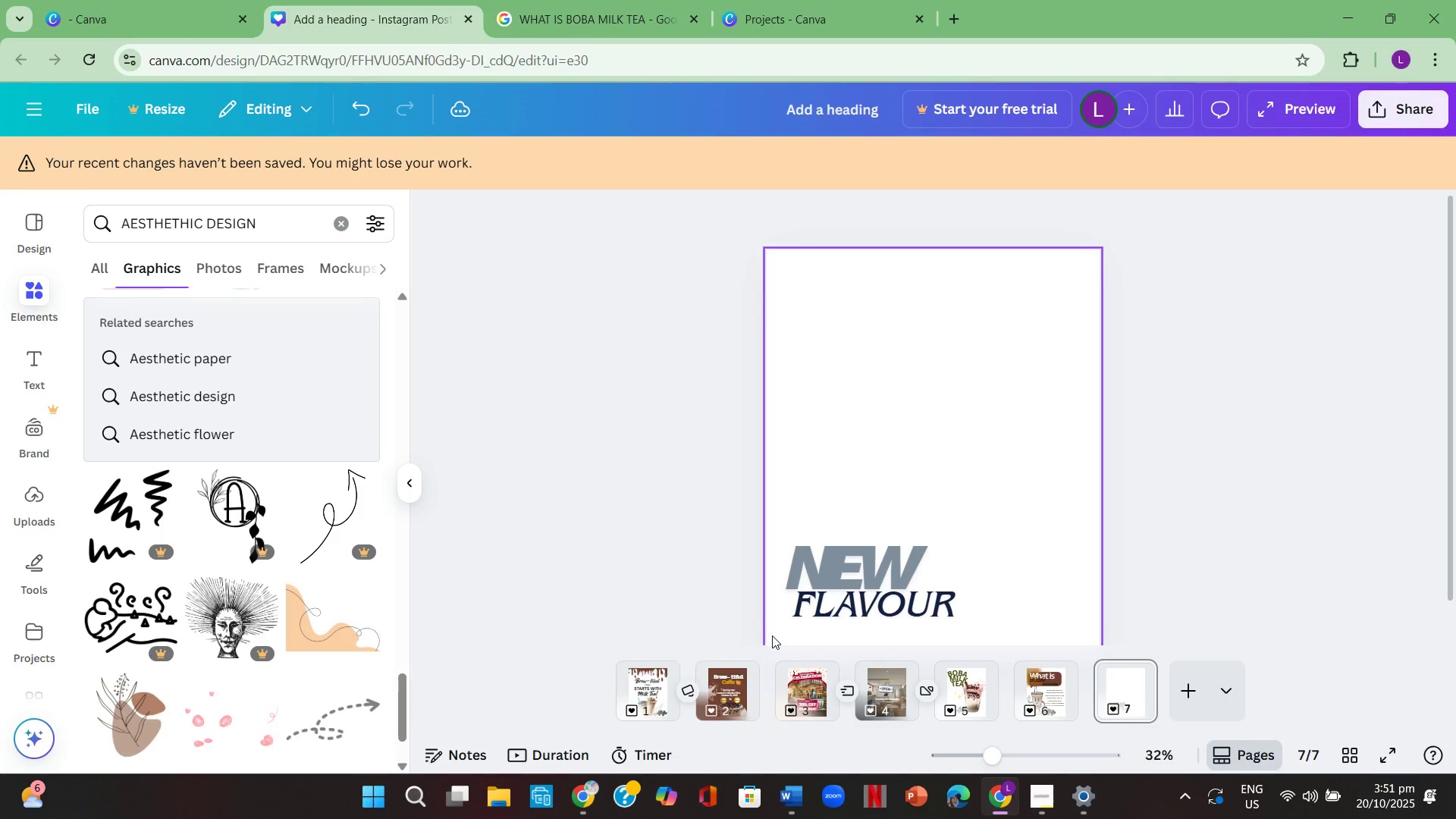 
left_click([642, 542])
 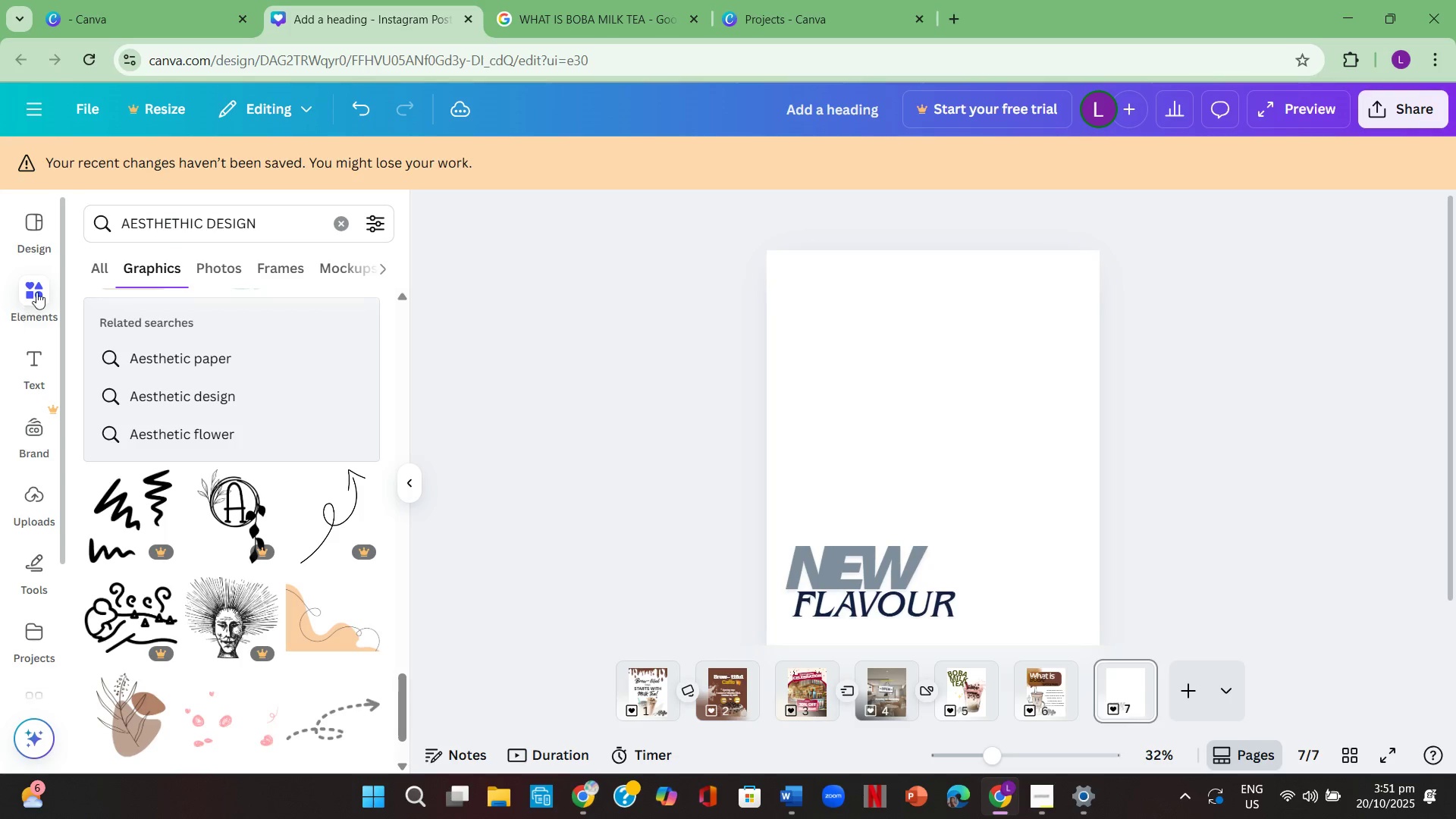 
left_click([344, 226])
 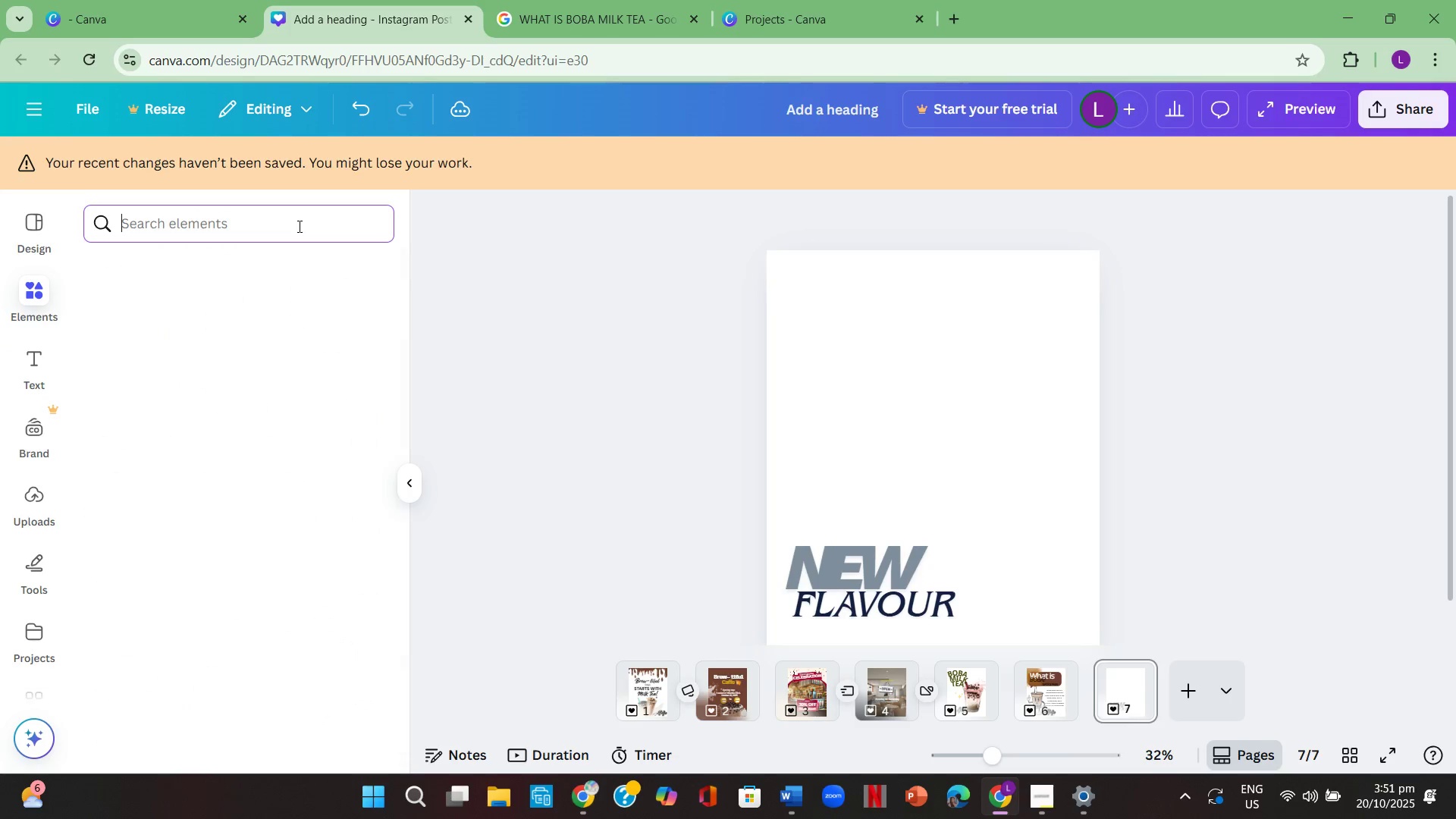 
left_click([298, 226])
 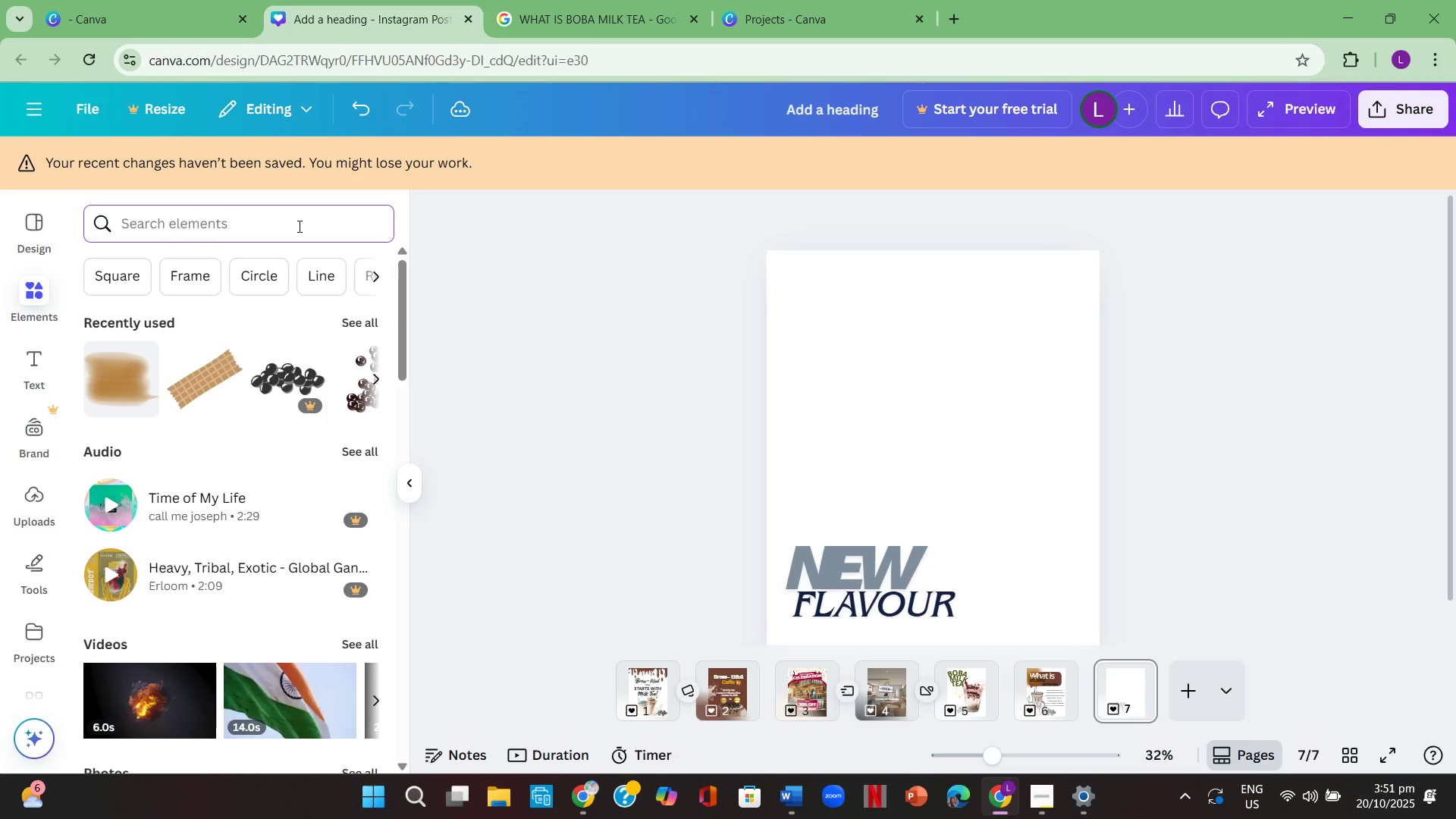 
type(straw berry MILK TEA)
 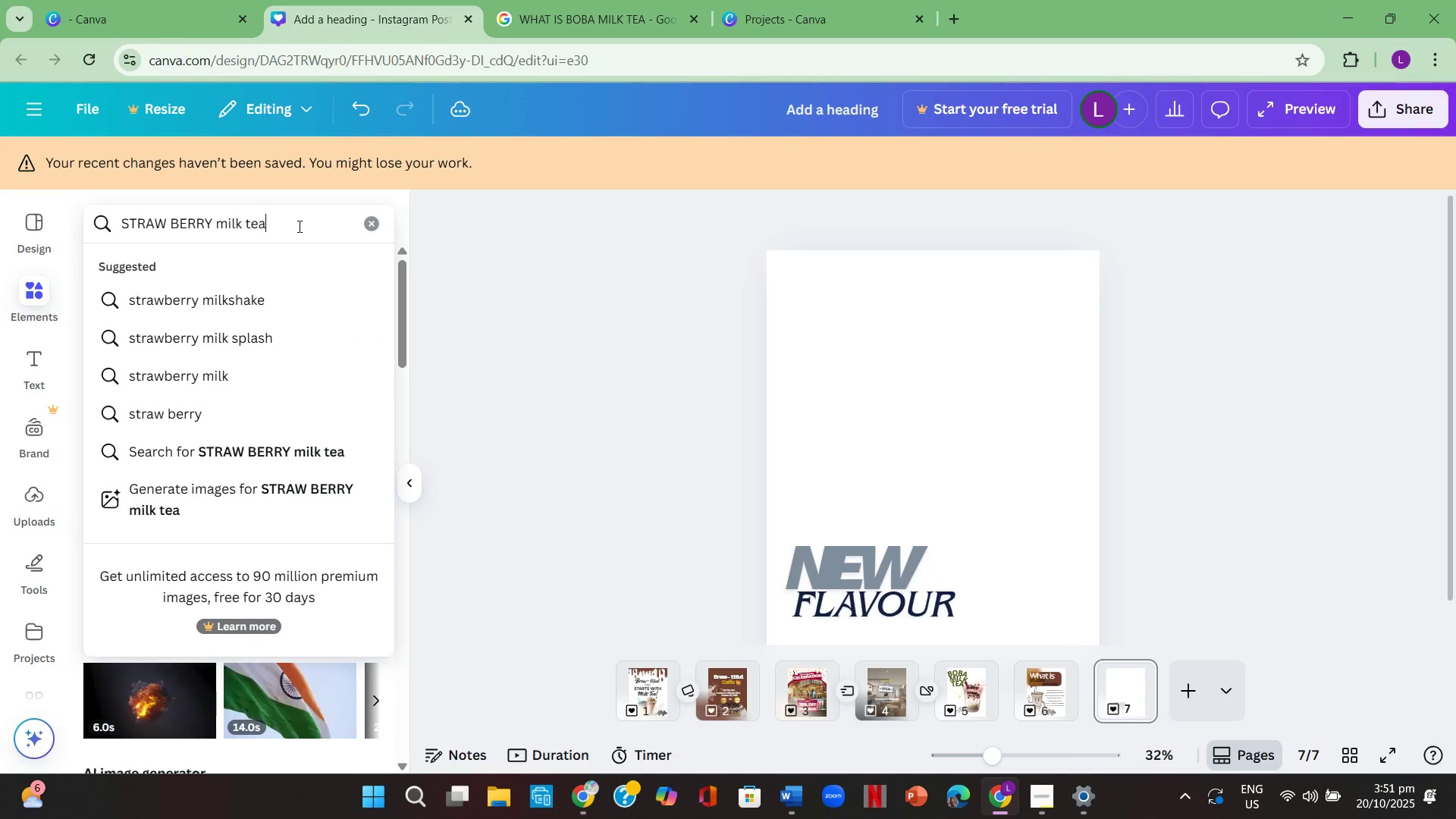 
key(Enter)
 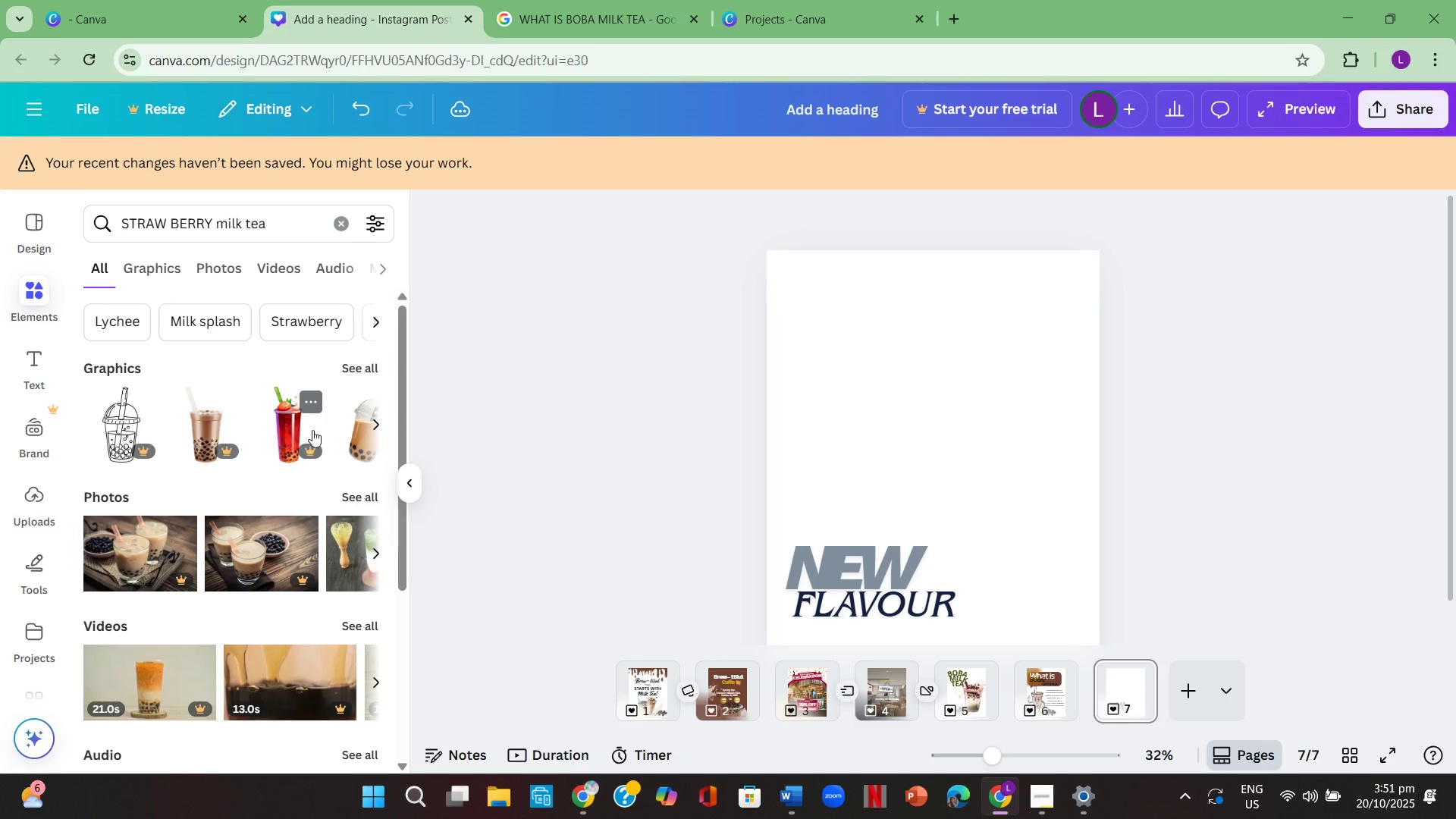 
left_click([372, 367])
 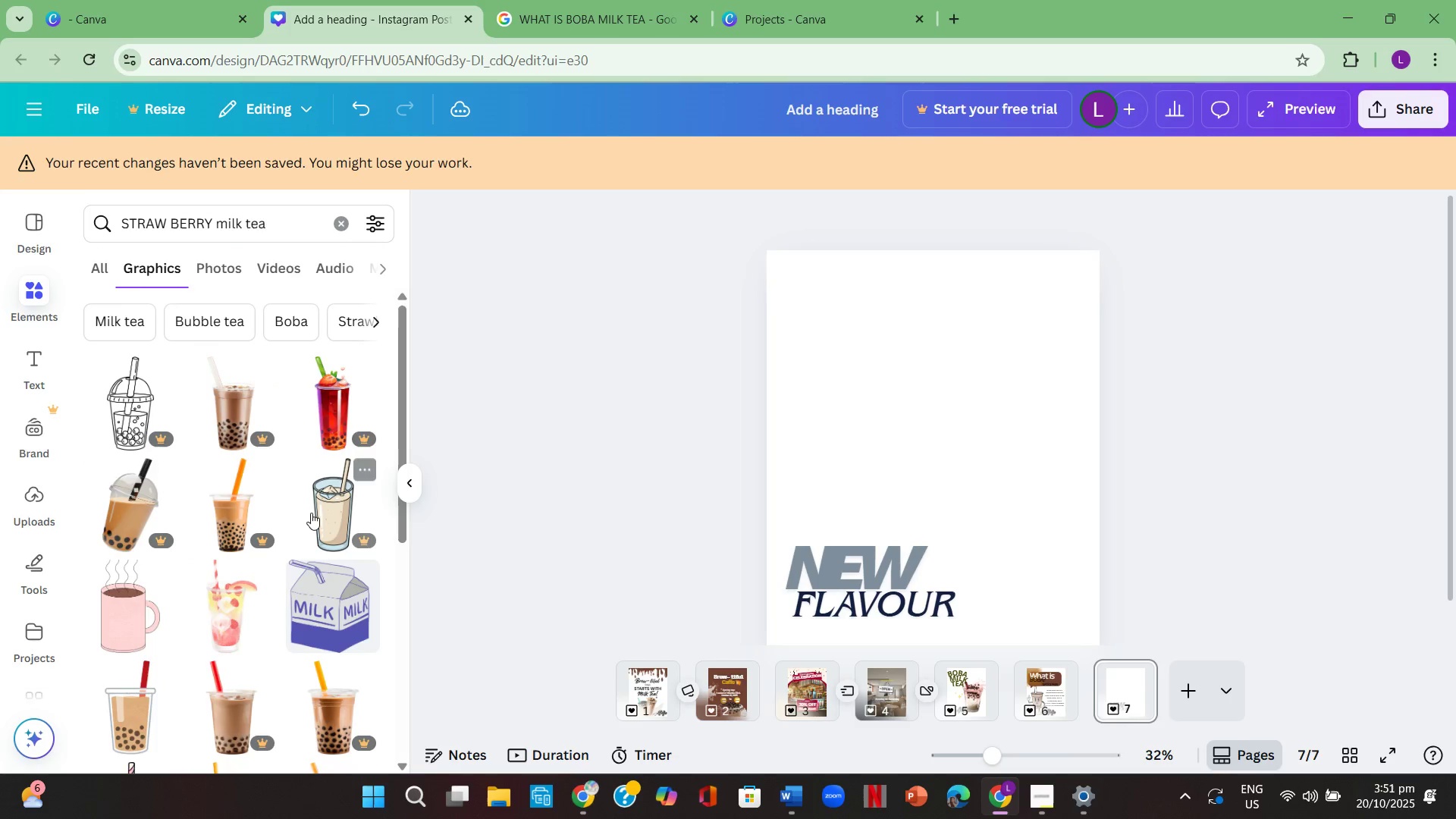 
scroll: coordinate [254, 548], scroll_direction: down, amount: 5.0
 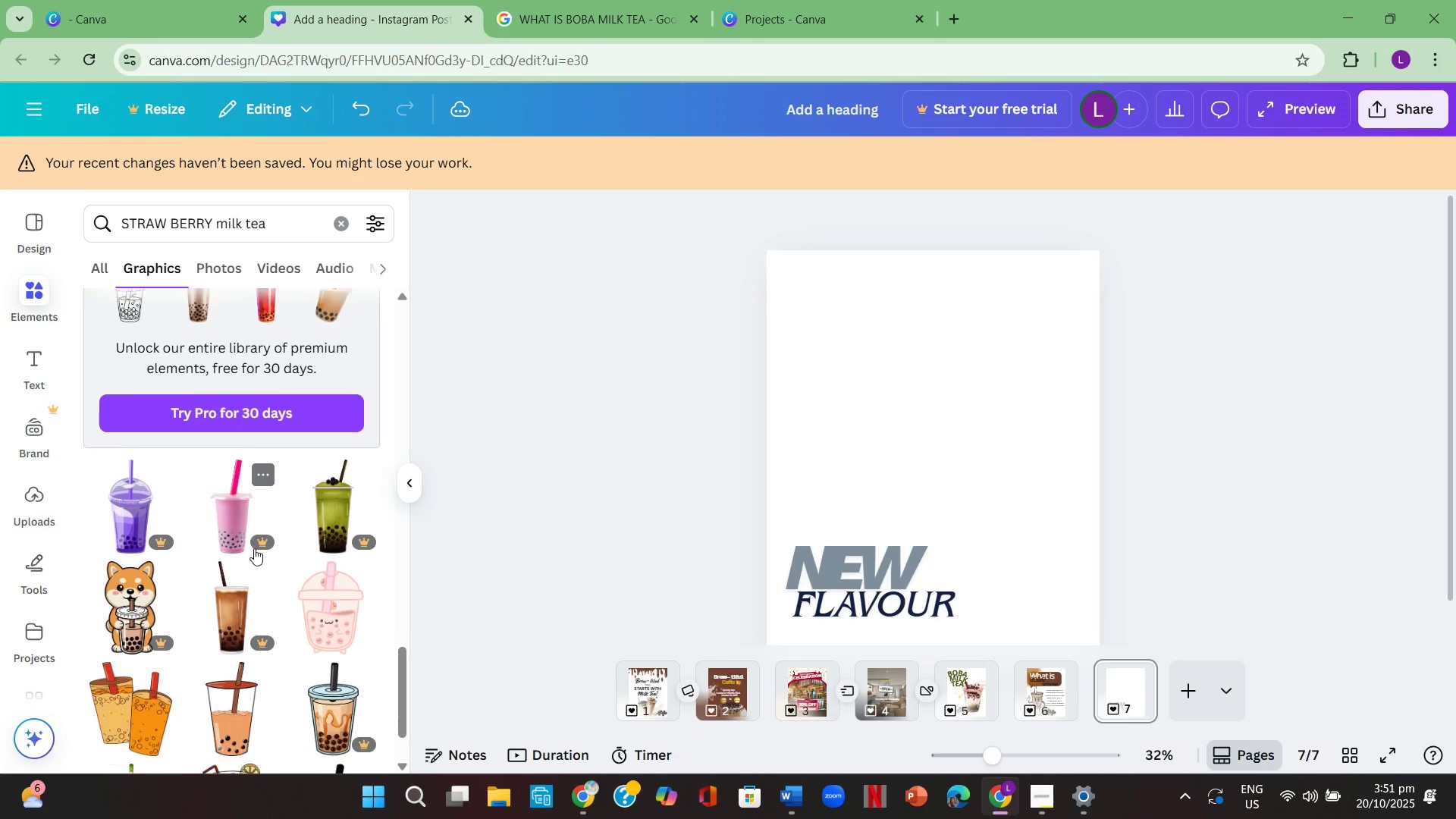 
scroll: coordinate [252, 548], scroll_direction: up, amount: 3.0
 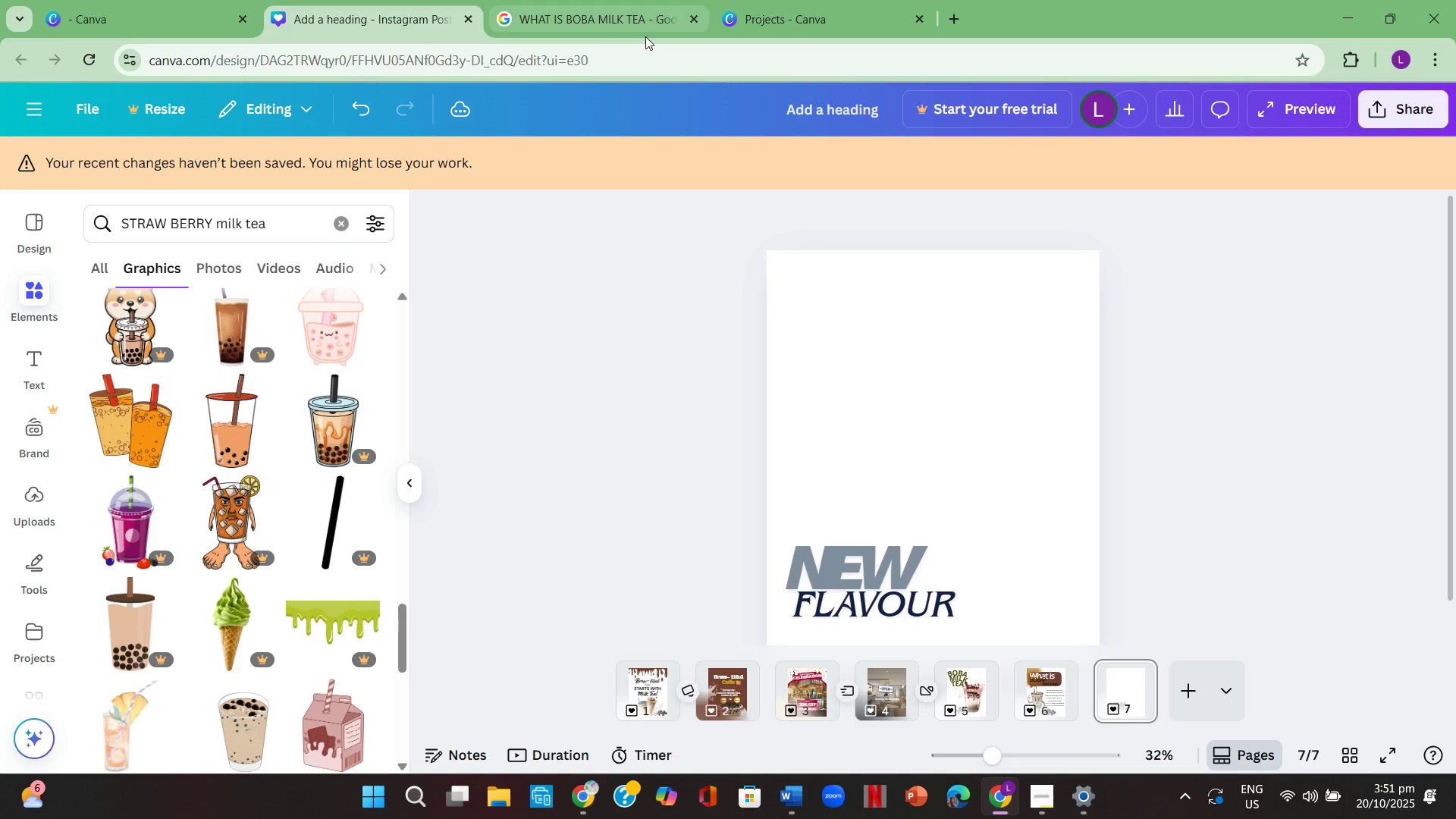 
left_click([639, 24])
 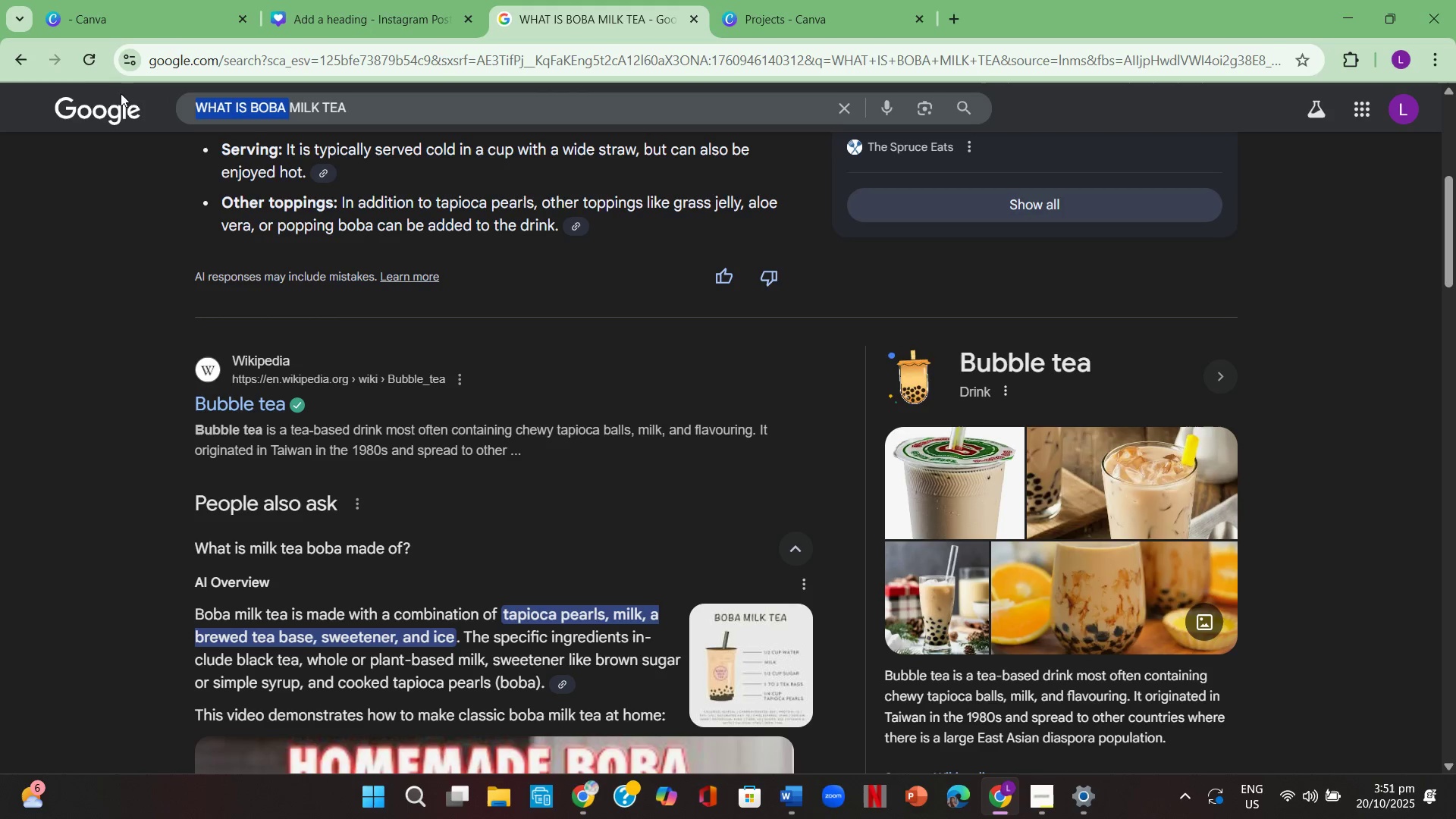 
key(Backspace)
type(STRAW E)
key(Backspace)
key(Backspace)
key(Backspace)
type(BERRY )
 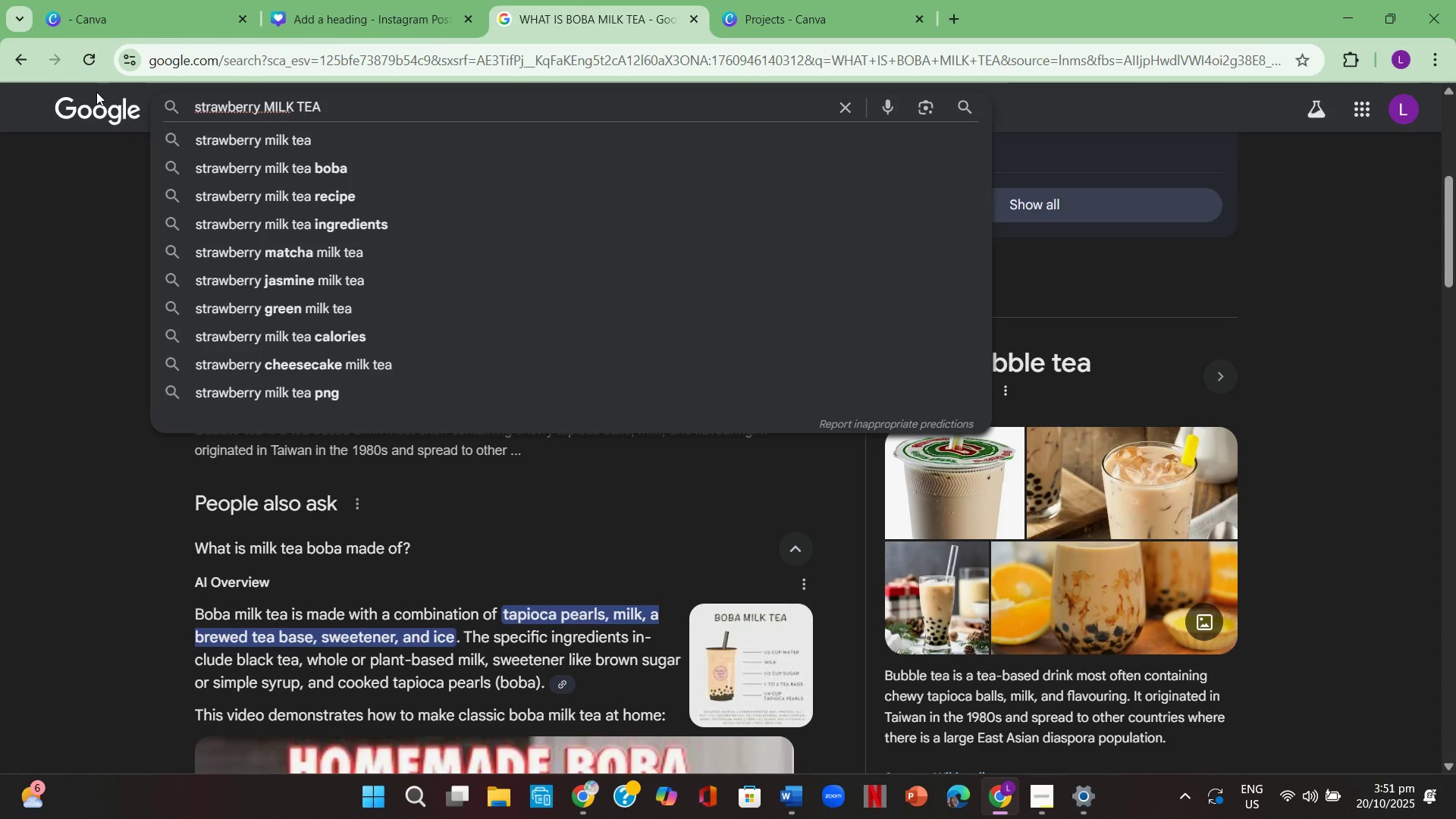 
key(Enter)
 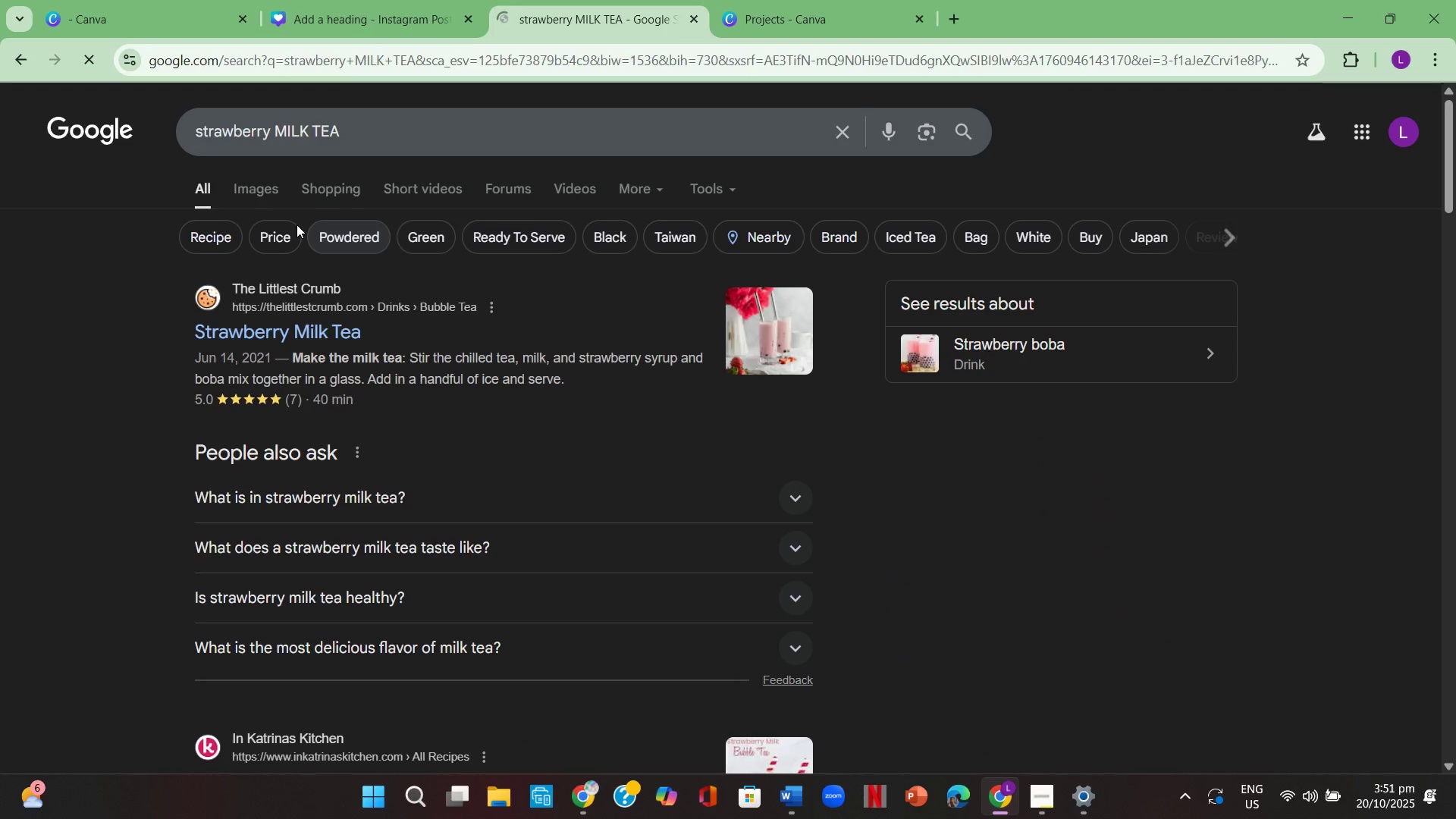 
left_click([271, 195])
 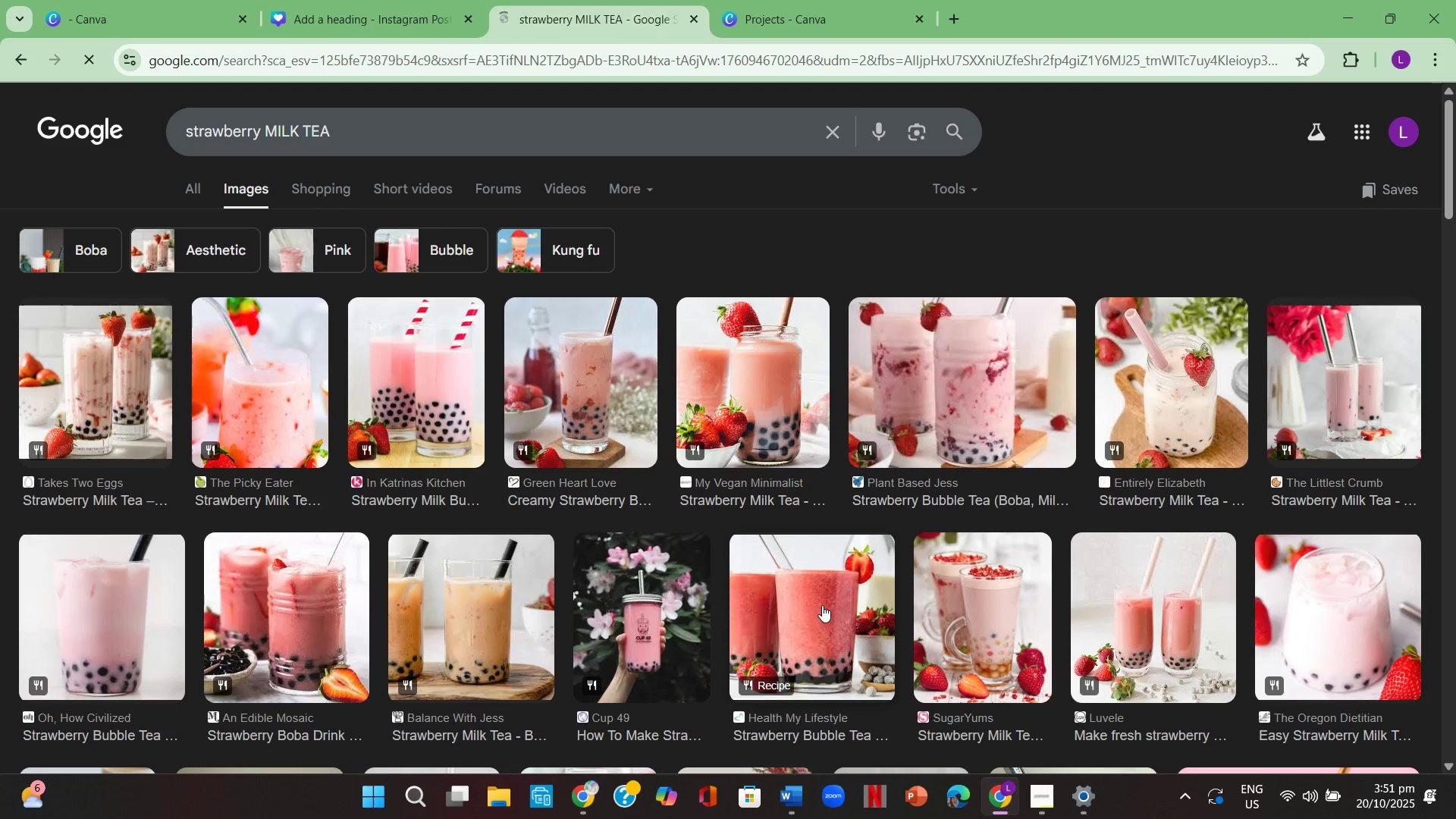 
scroll: coordinate [454, 537], scroll_direction: down, amount: 14.0
 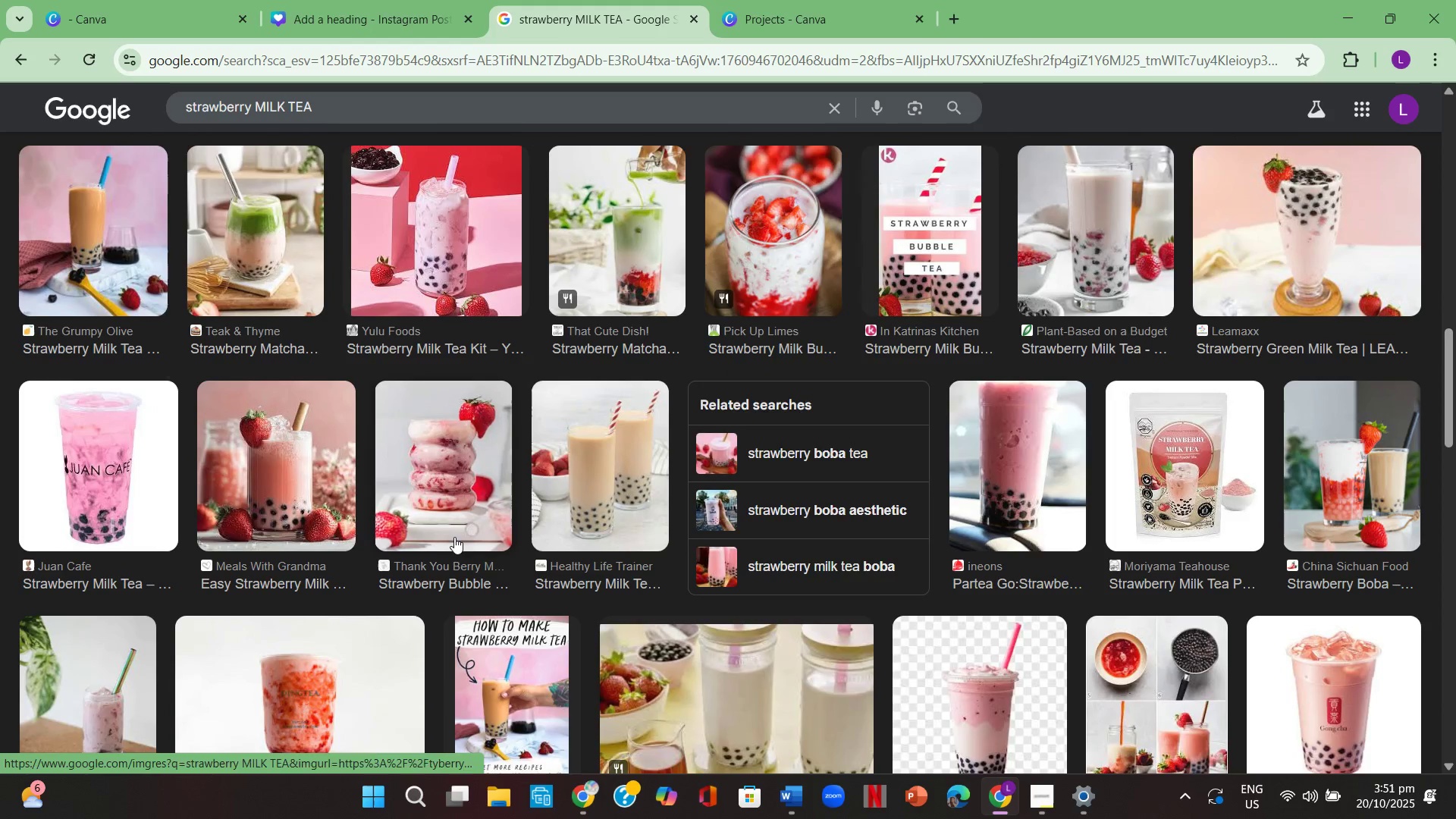 
scroll: coordinate [460, 552], scroll_direction: down, amount: 22.0
 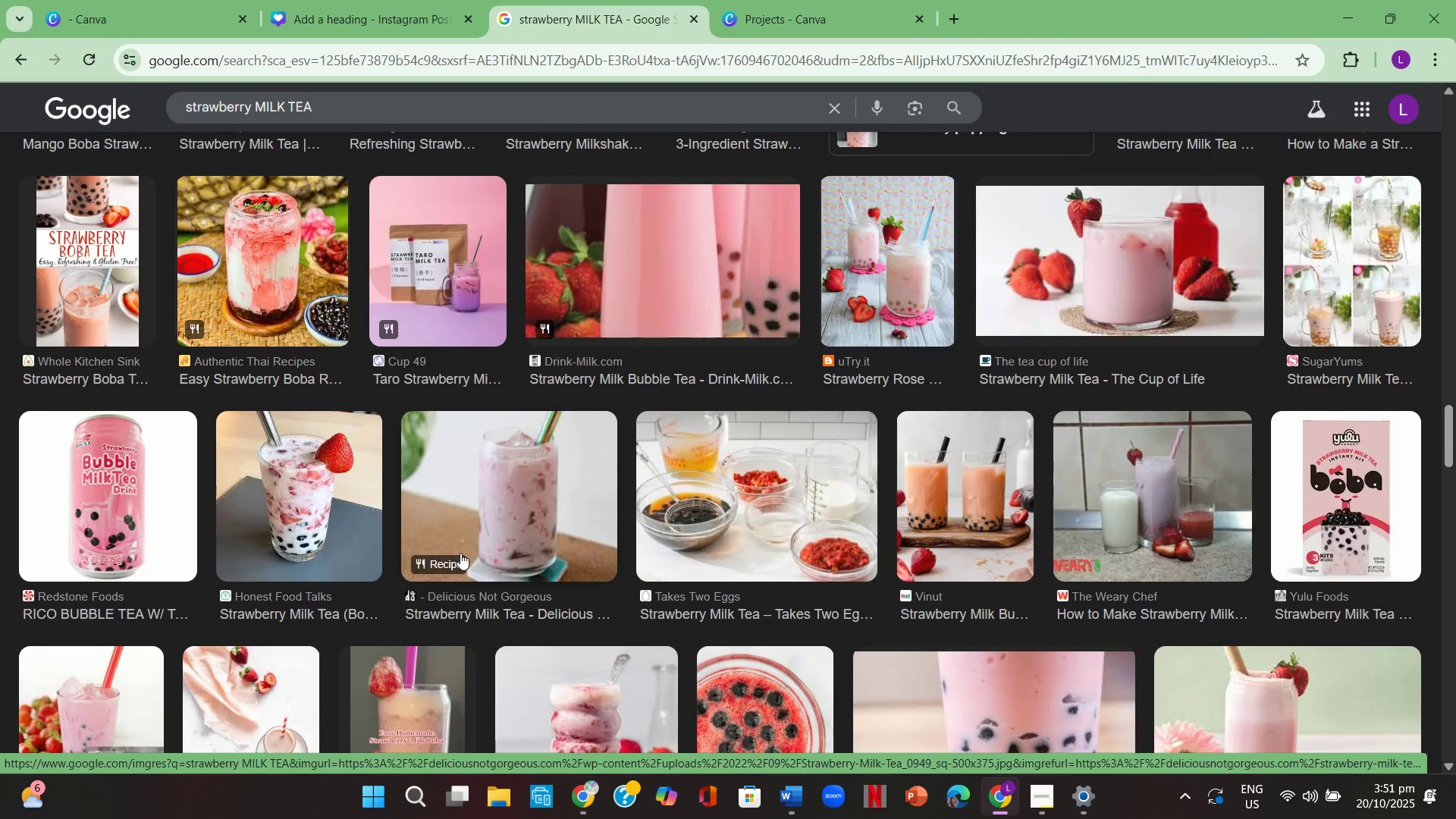 
scroll: coordinate [460, 555], scroll_direction: down, amount: 5.0
 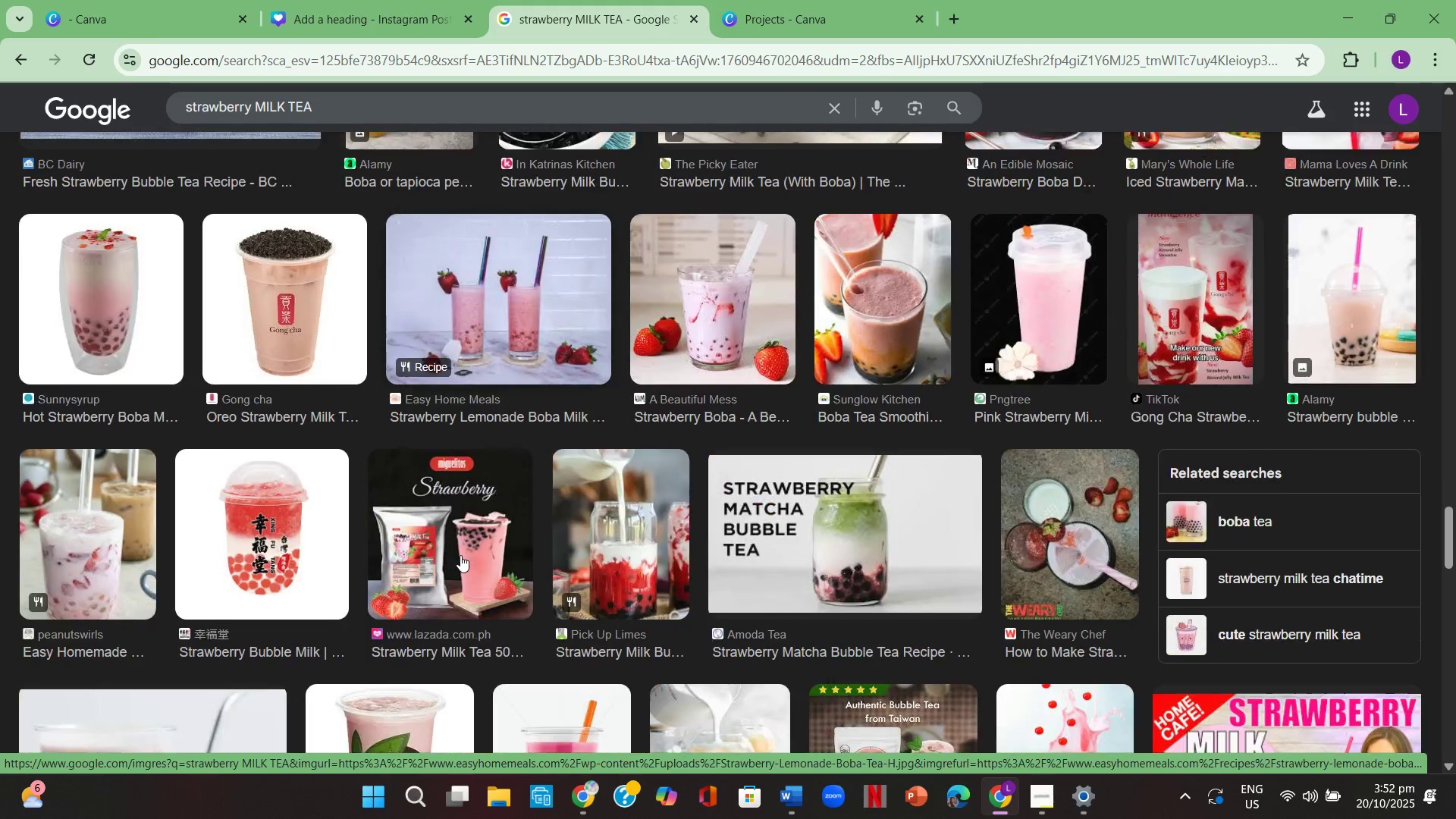 
scroll: coordinate [460, 555], scroll_direction: up, amount: 8.0
 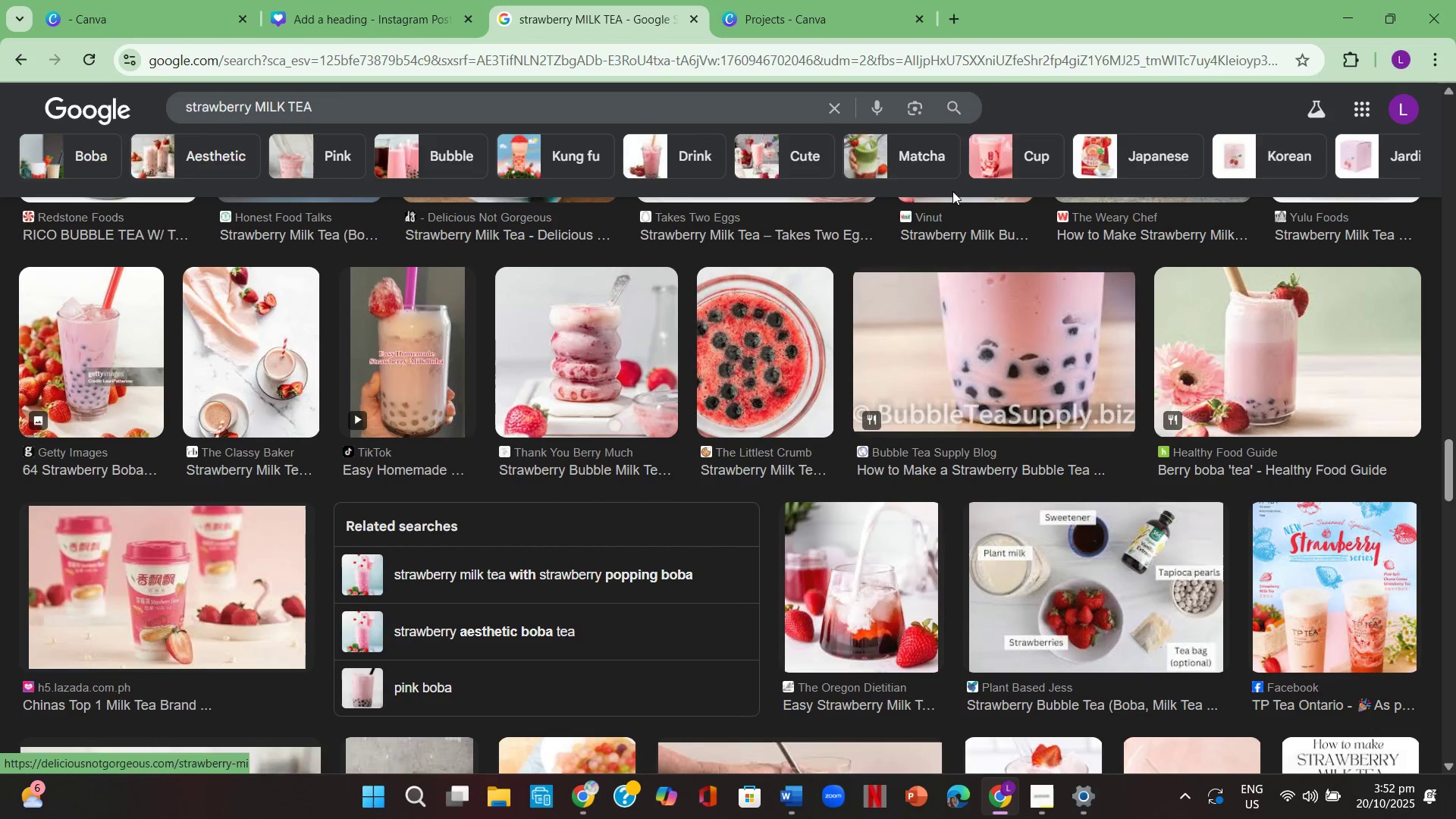 
left_click([993, 168])
 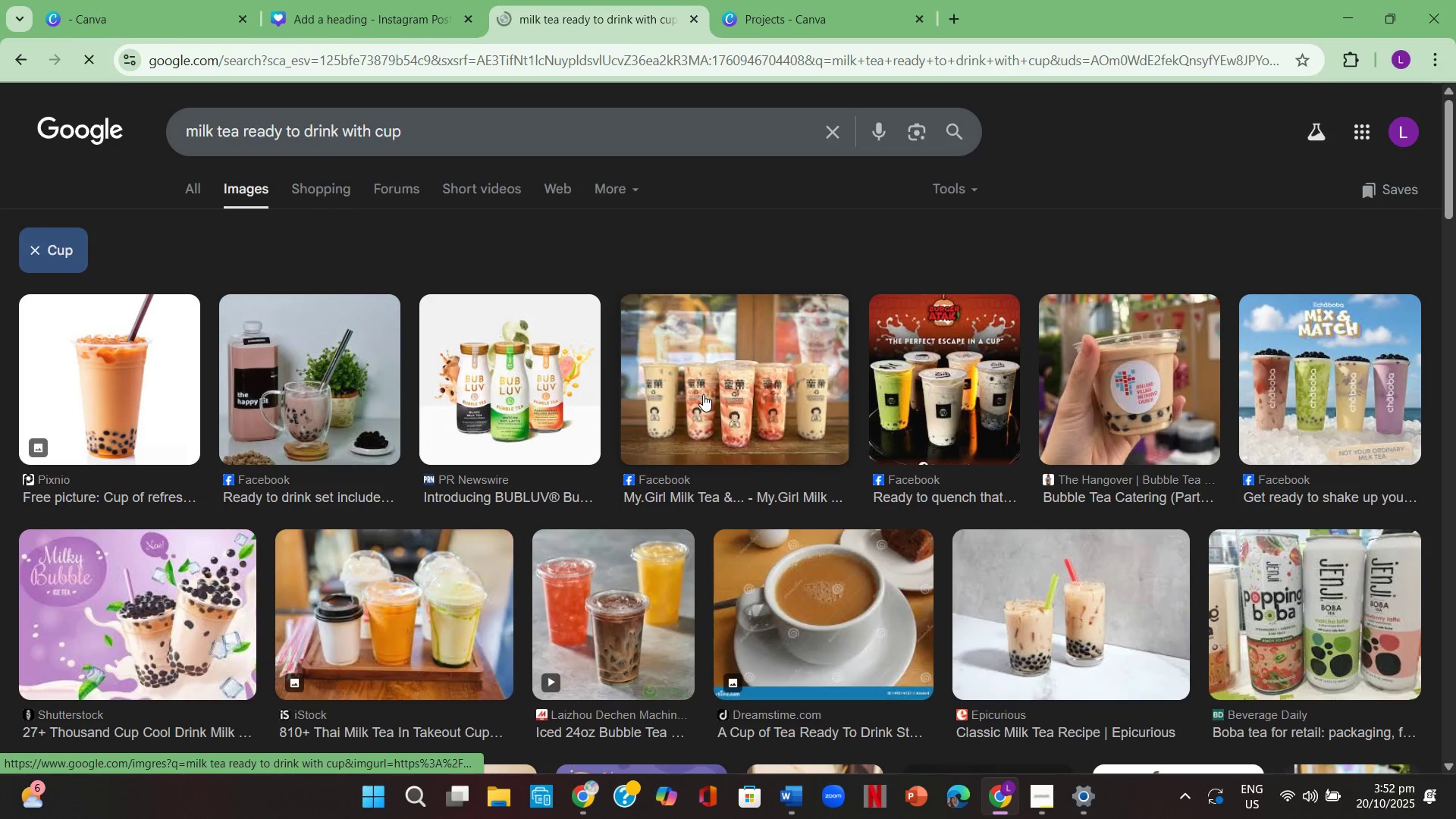 
scroll: coordinate [703, 394], scroll_direction: down, amount: 2.0
 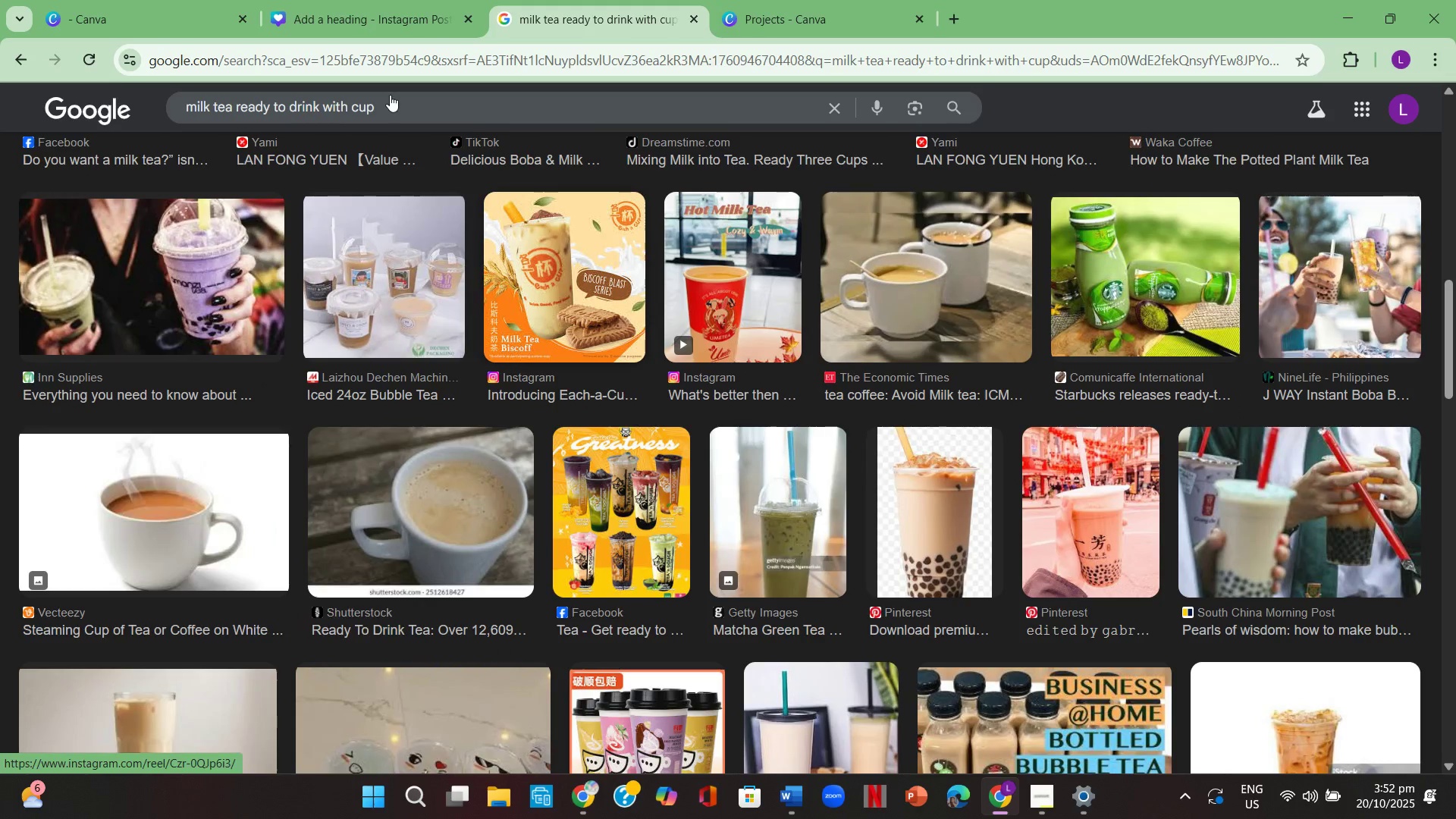 
left_click([419, 17])
 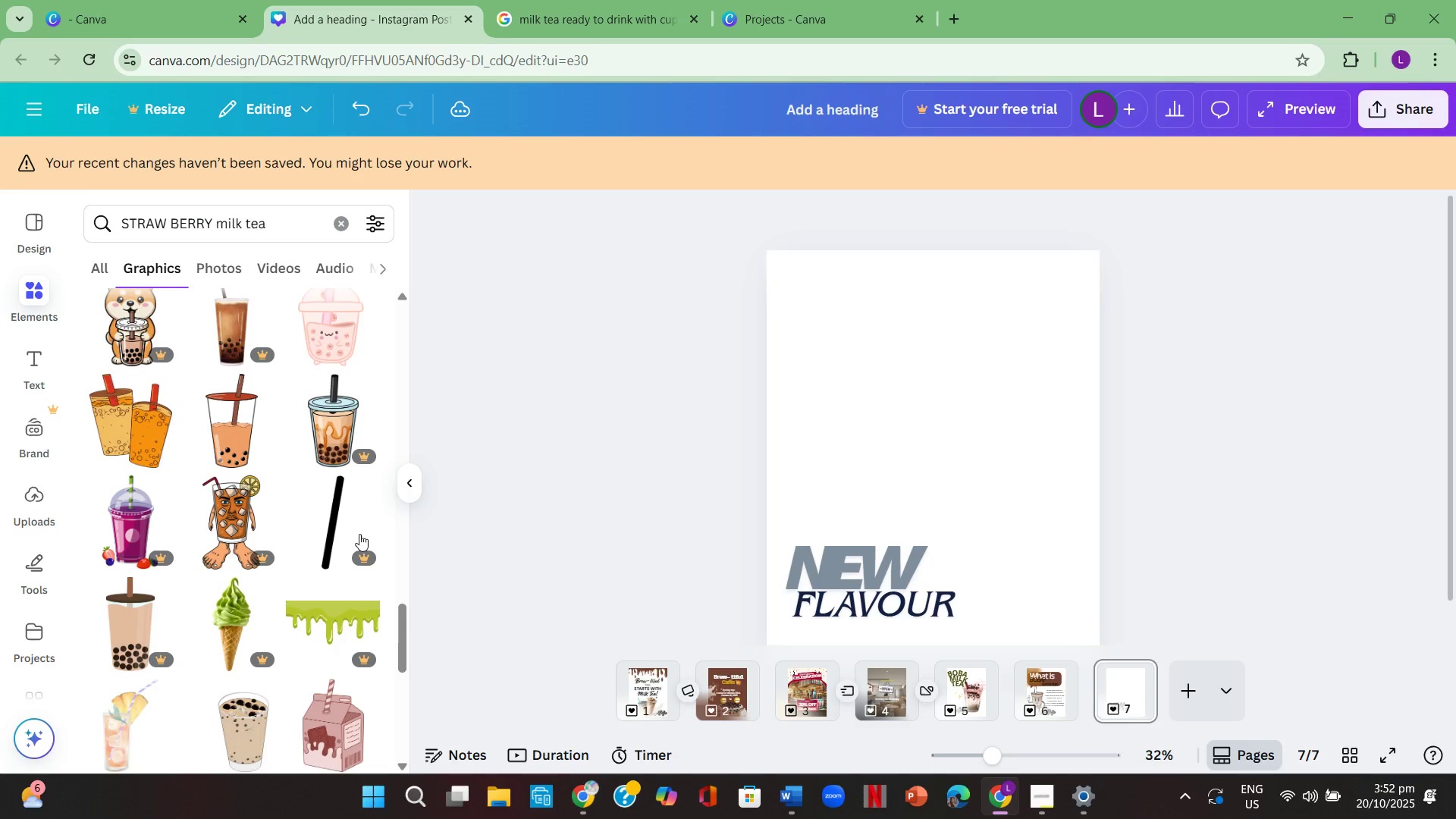 
scroll: coordinate [304, 580], scroll_direction: down, amount: 13.0
 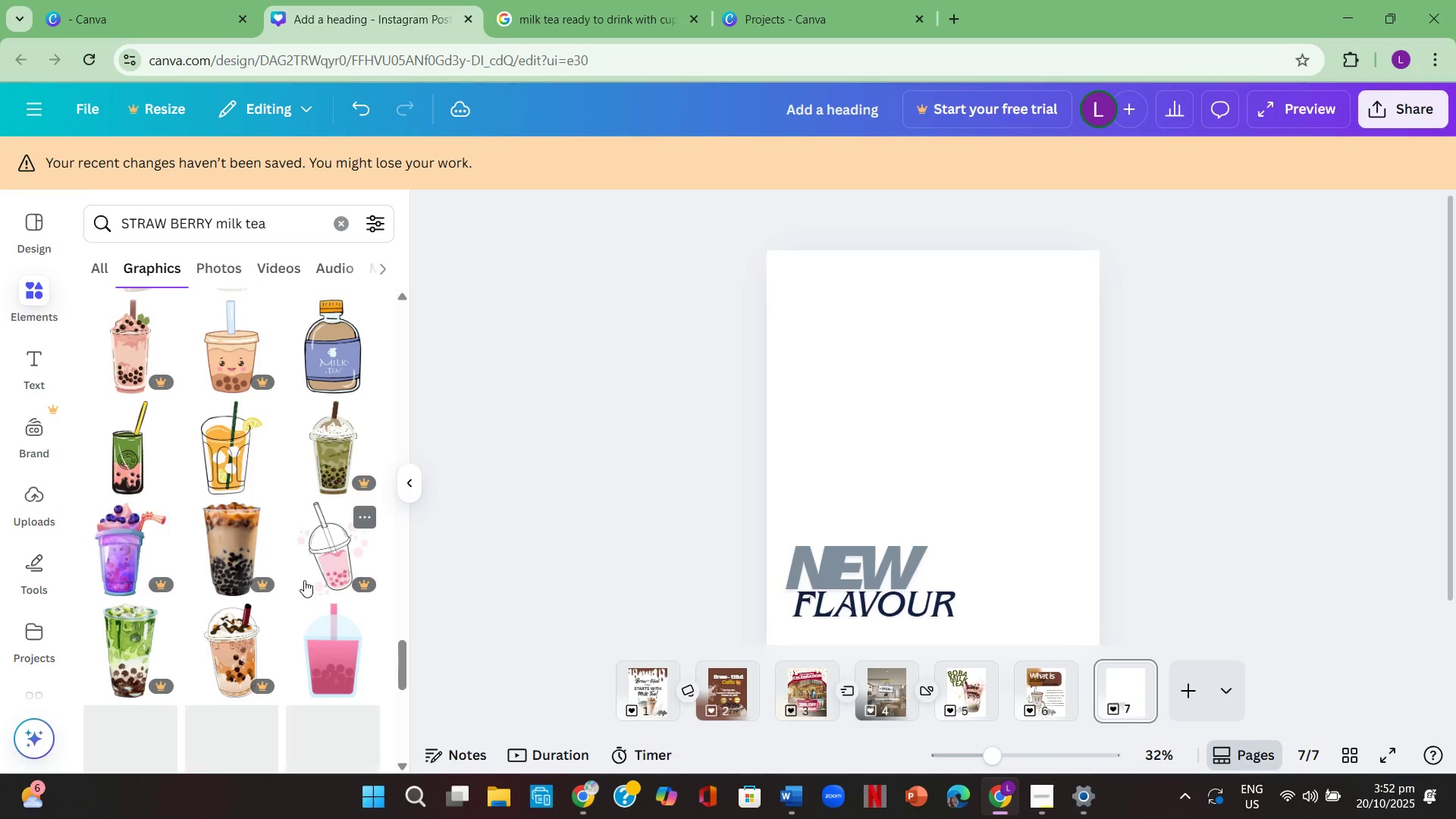 
scroll: coordinate [304, 580], scroll_direction: up, amount: 1.0
 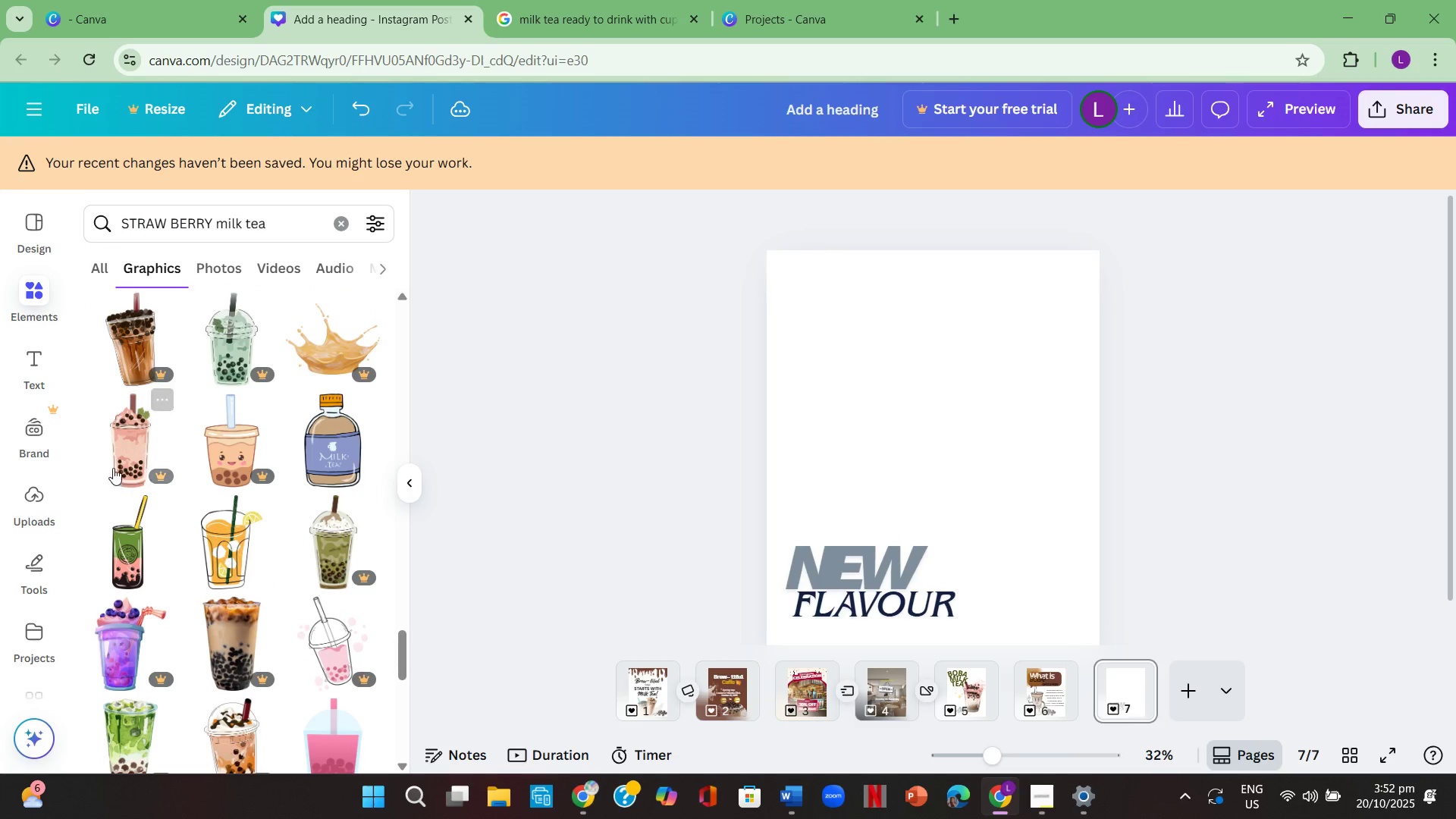 
left_click([121, 455])
 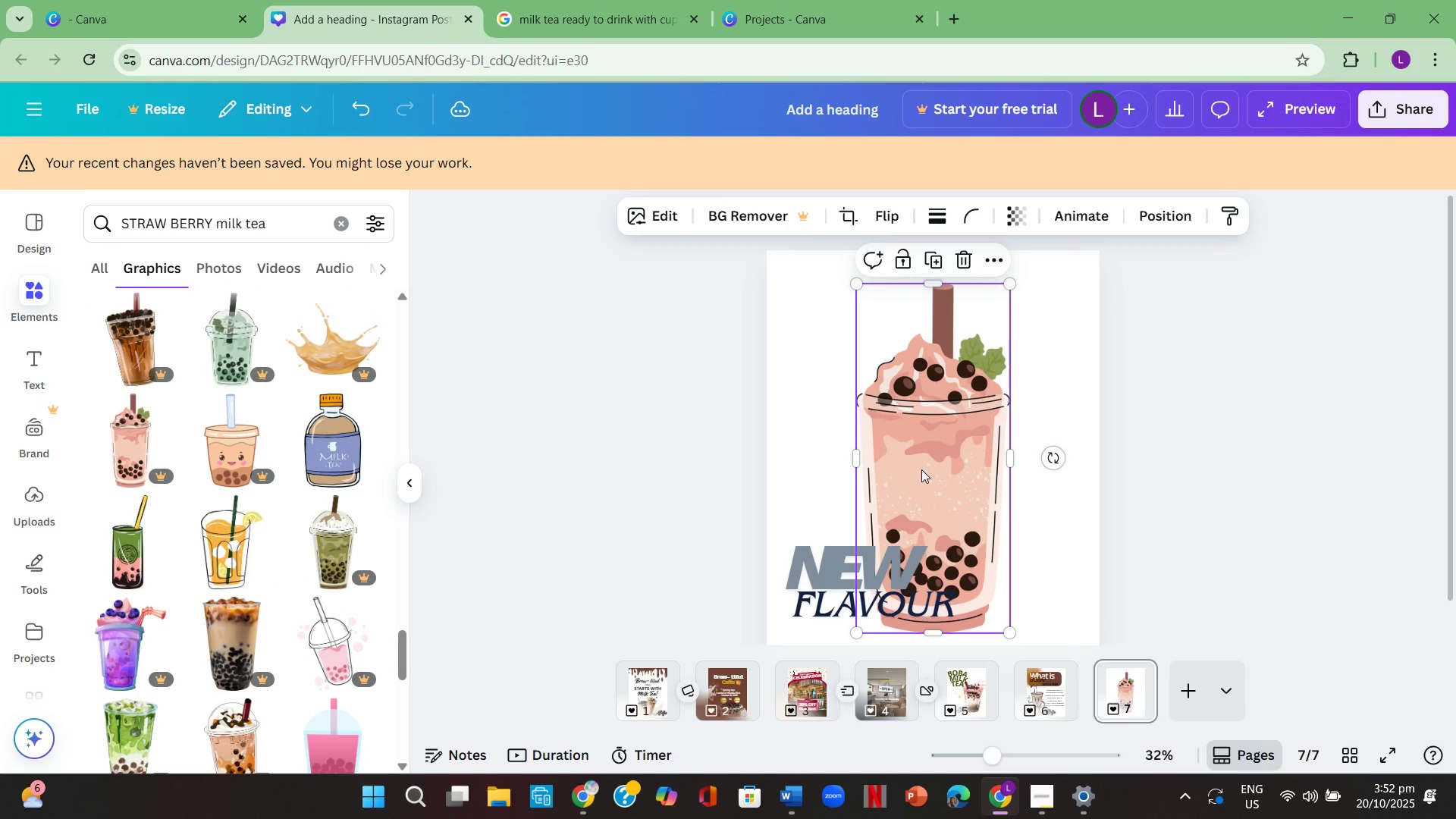 
left_click([923, 468])
 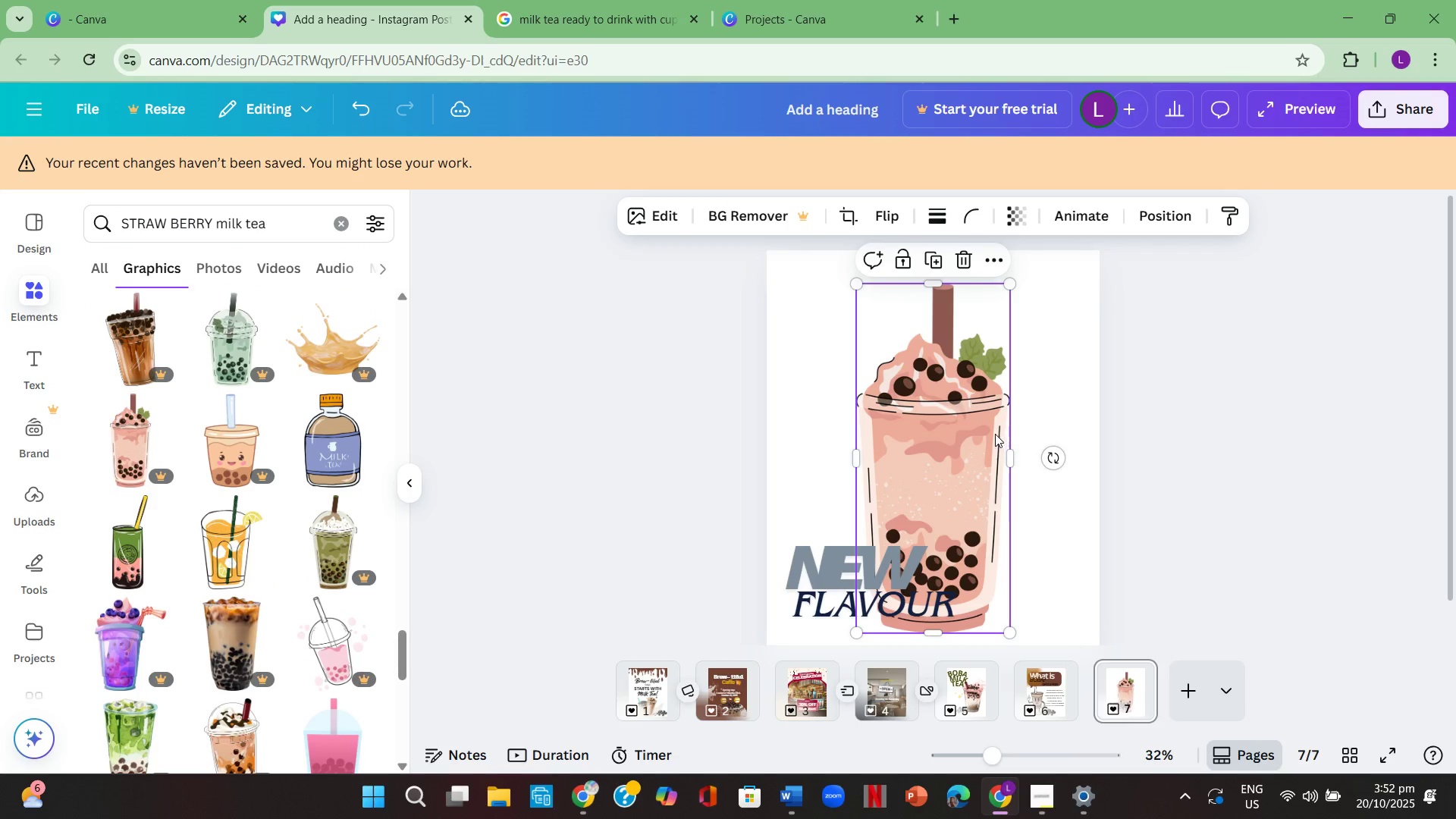 
left_click([919, 482])
 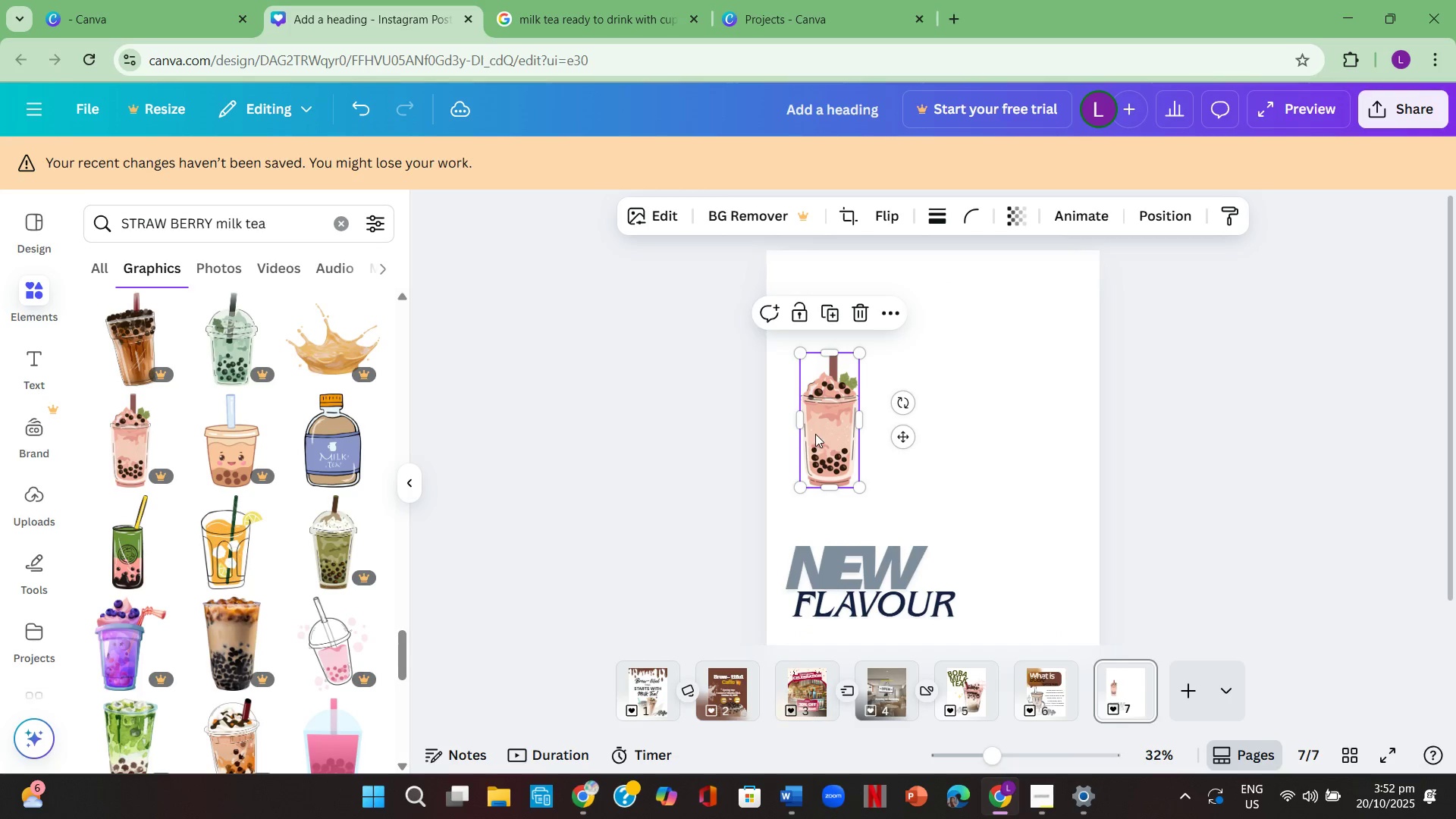 
wait(10.95)
 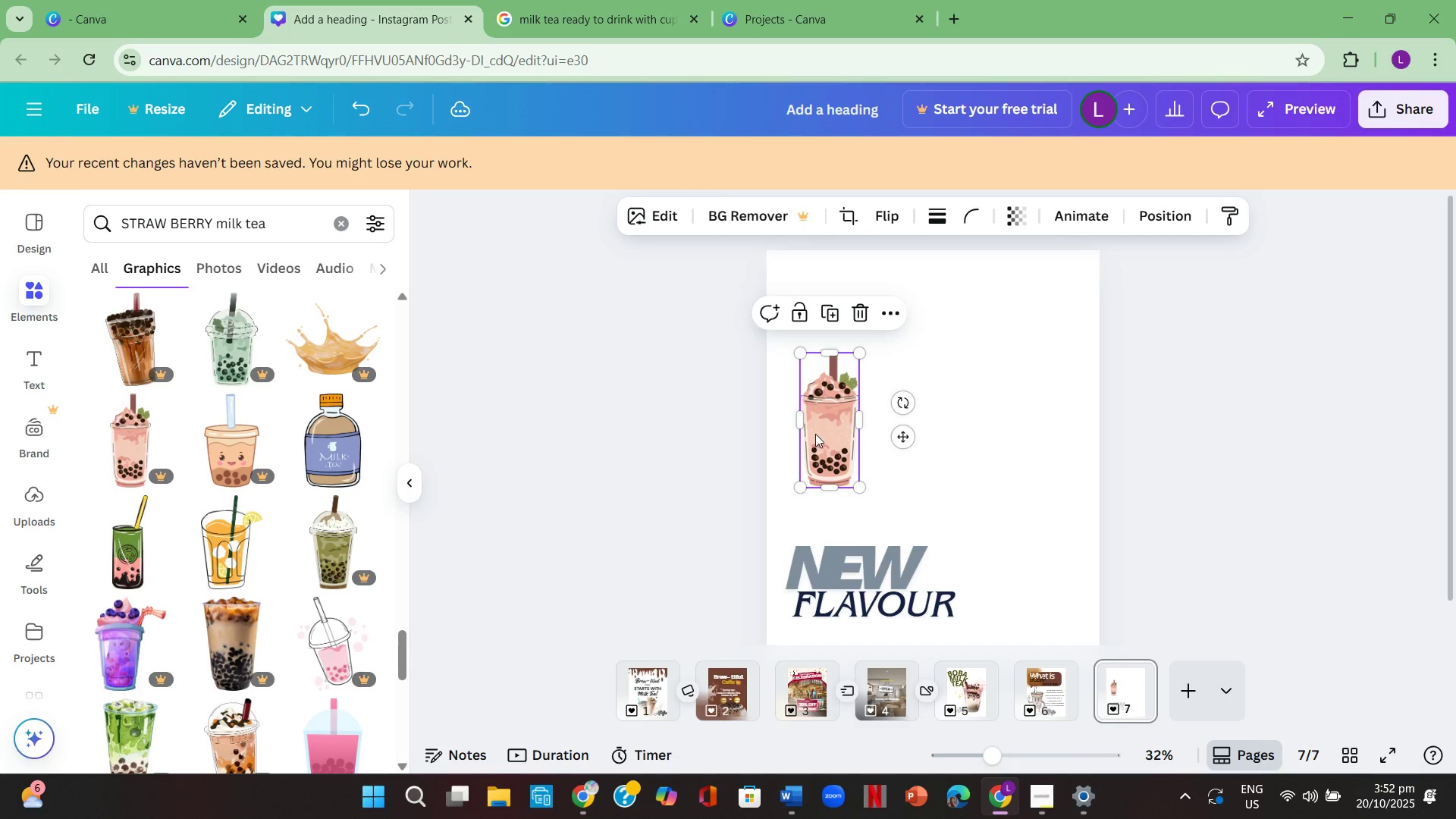 
key(Backspace)
 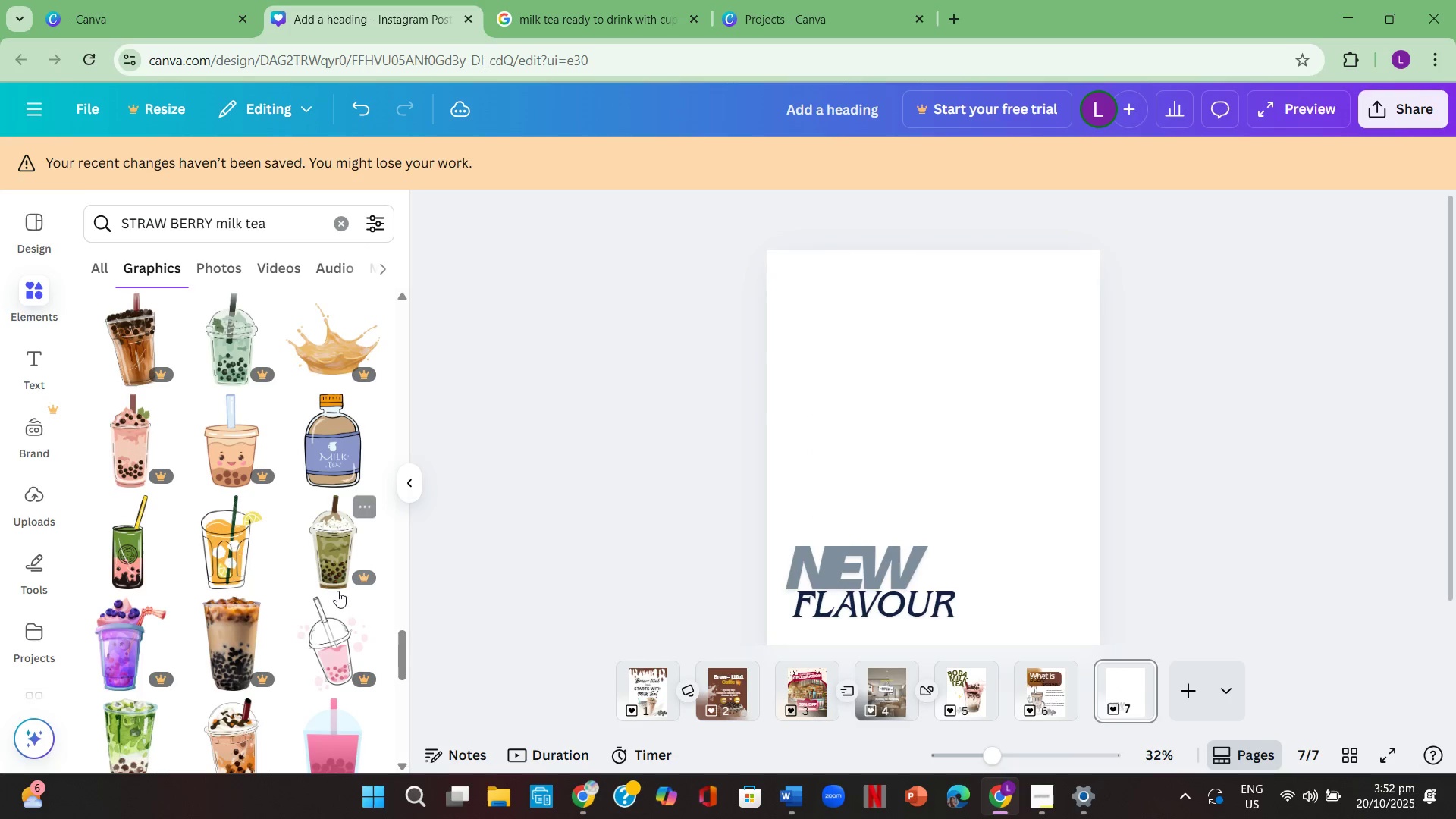 
scroll: coordinate [325, 570], scroll_direction: down, amount: 4.0
 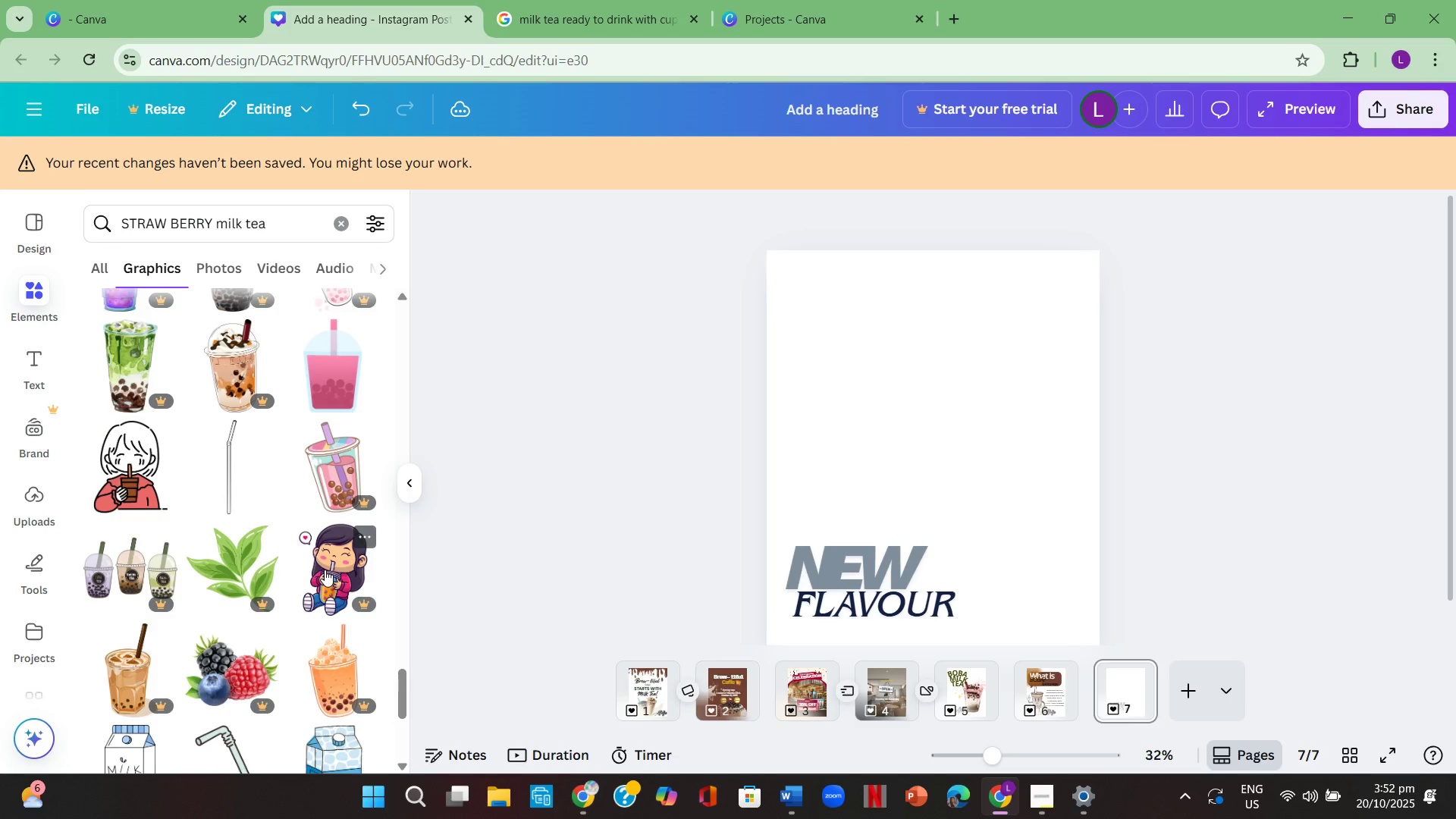 
scroll: coordinate [325, 570], scroll_direction: up, amount: 2.0
 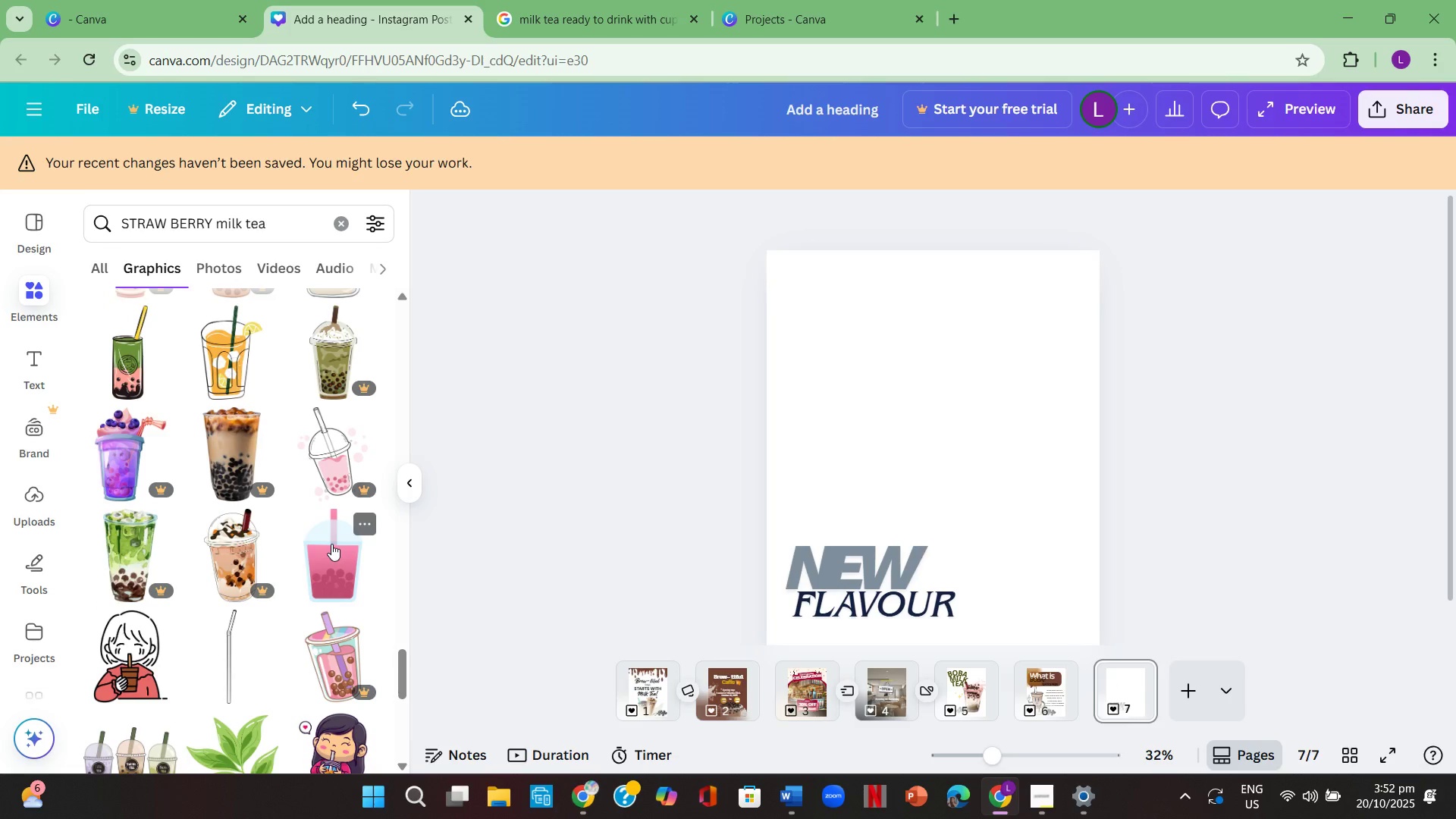 
left_click([331, 544])
 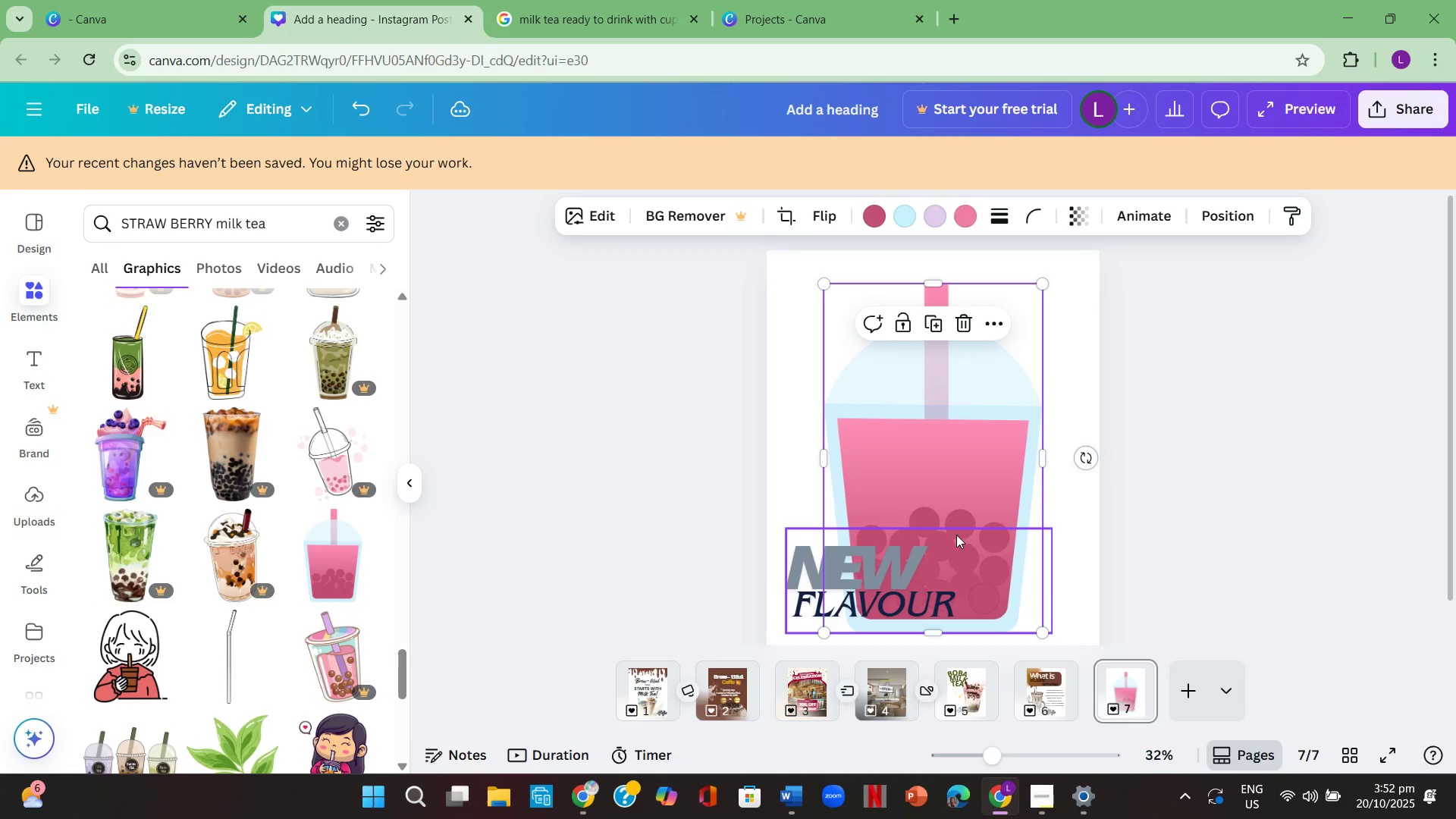 
left_click([949, 431])
 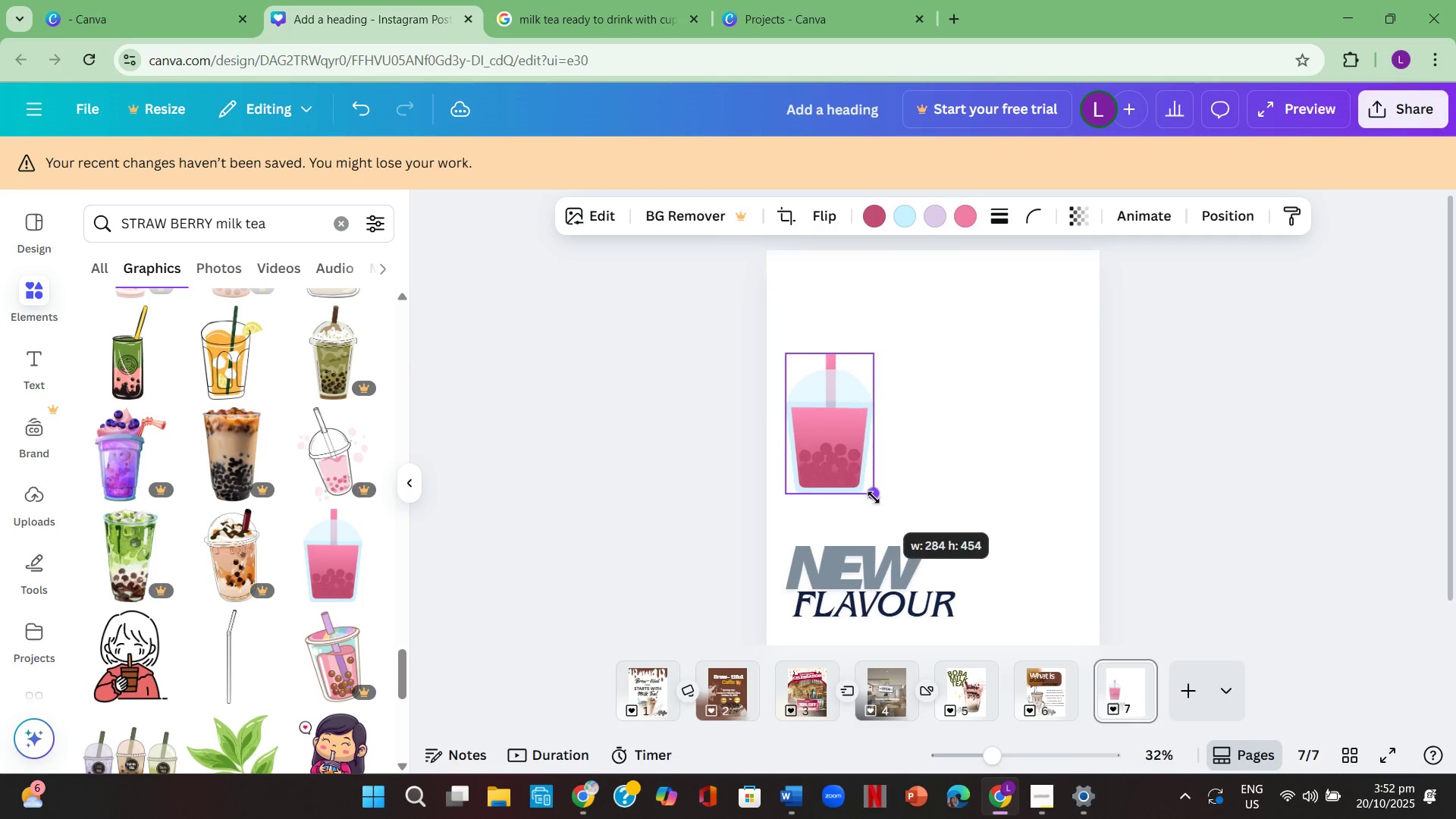 
wait(9.78)
 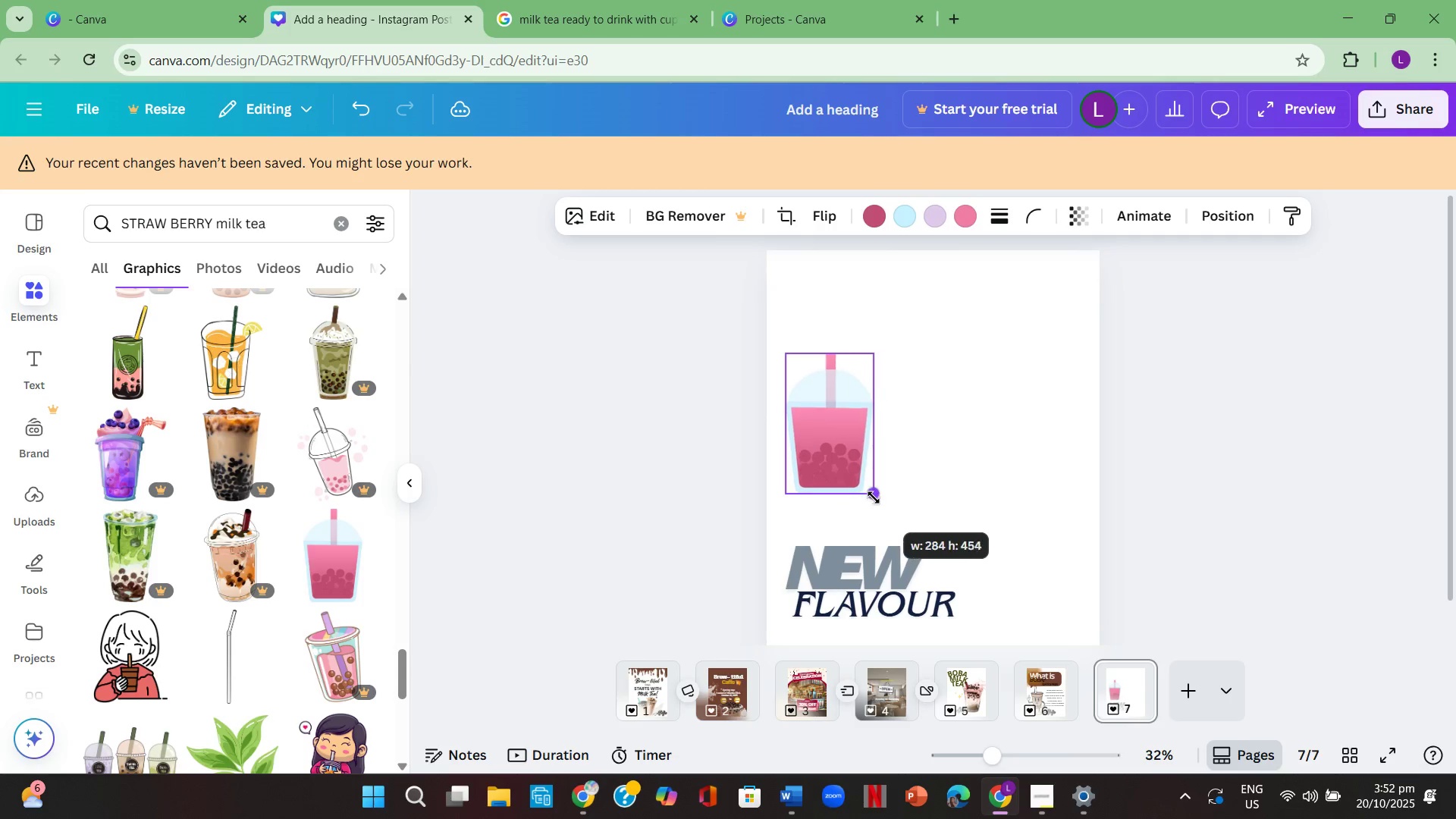 
left_click([1207, 444])
 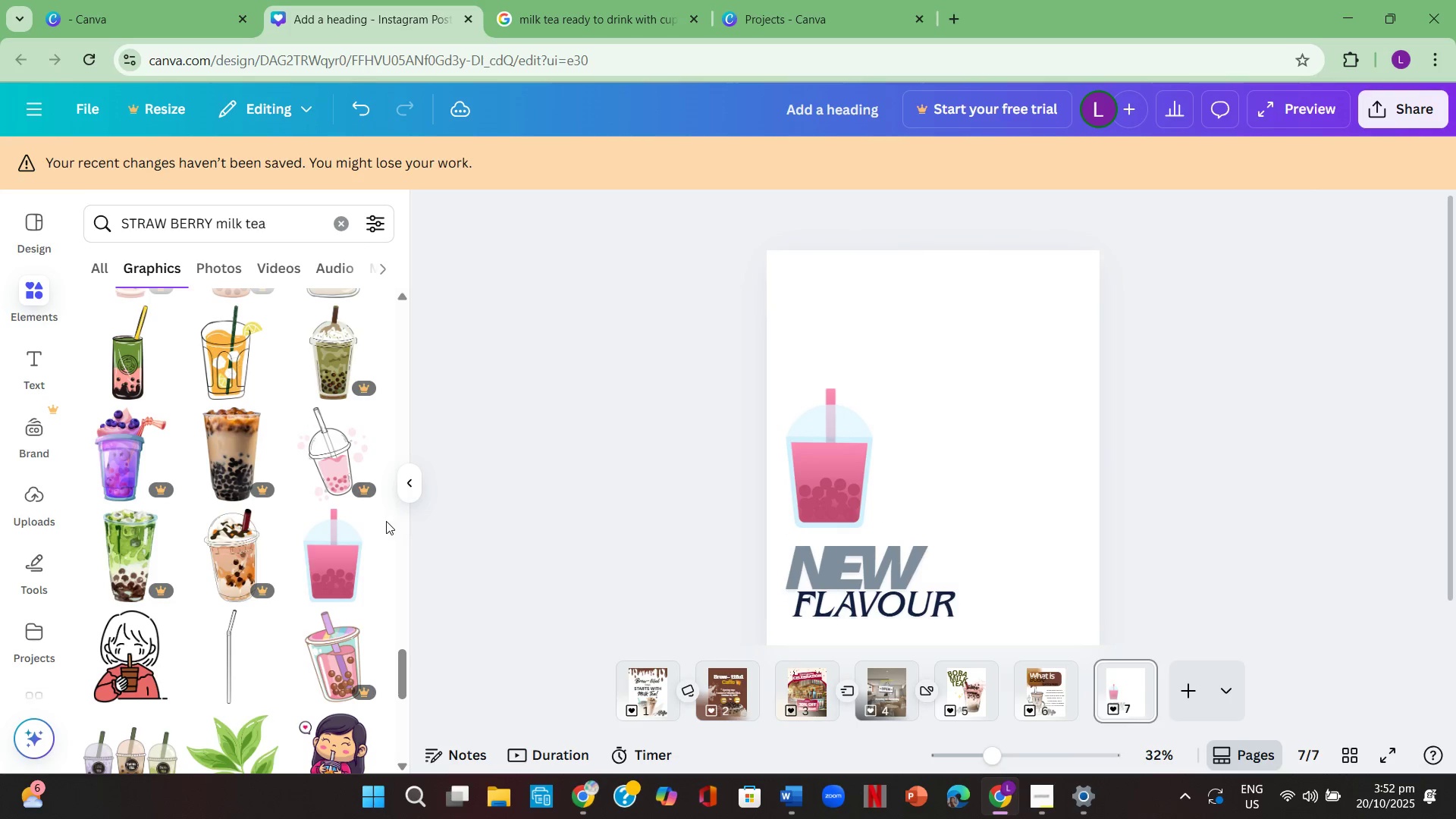 
left_click([711, 425])
 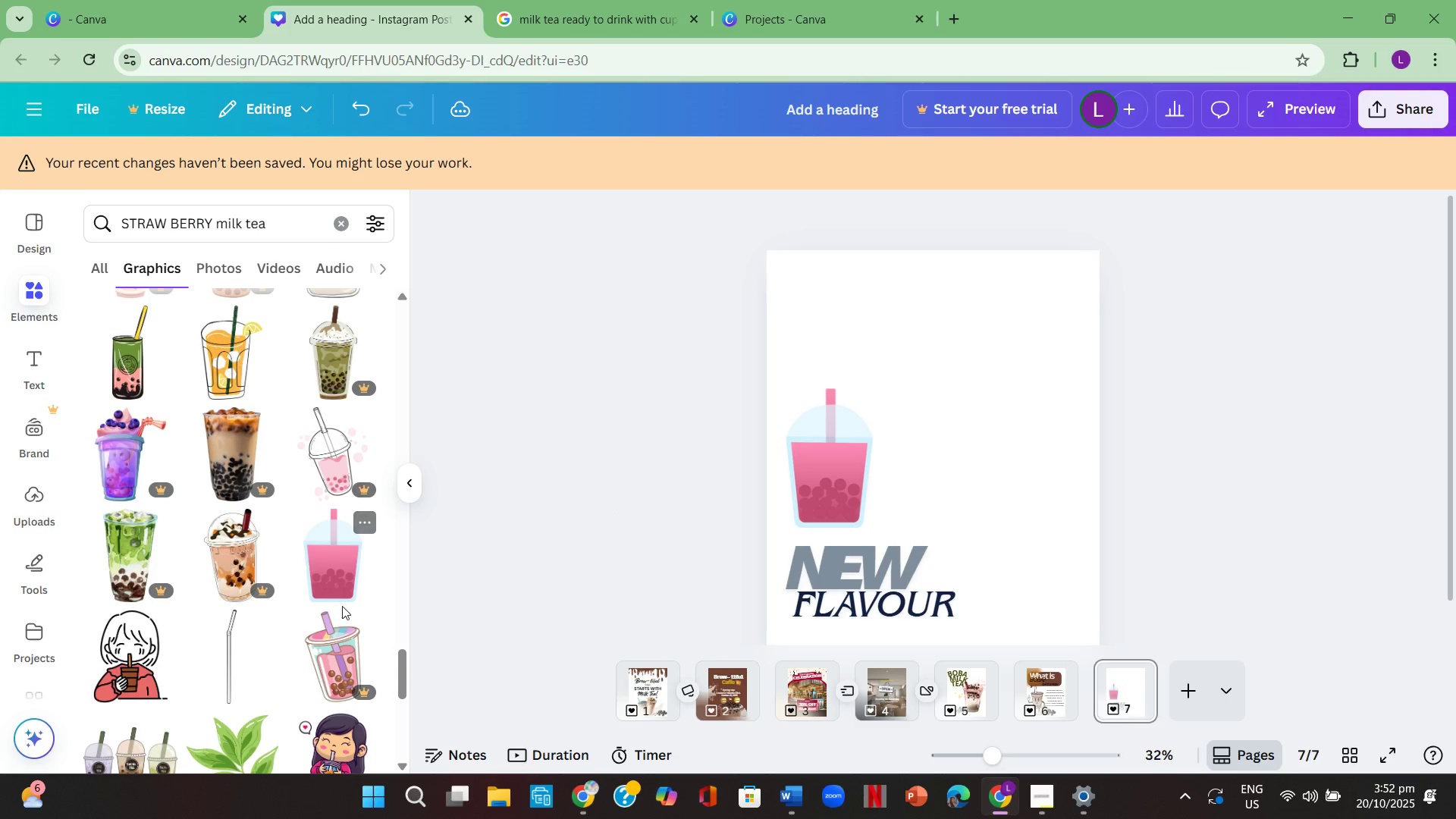 
scroll: coordinate [344, 607], scroll_direction: down, amount: 1.0
 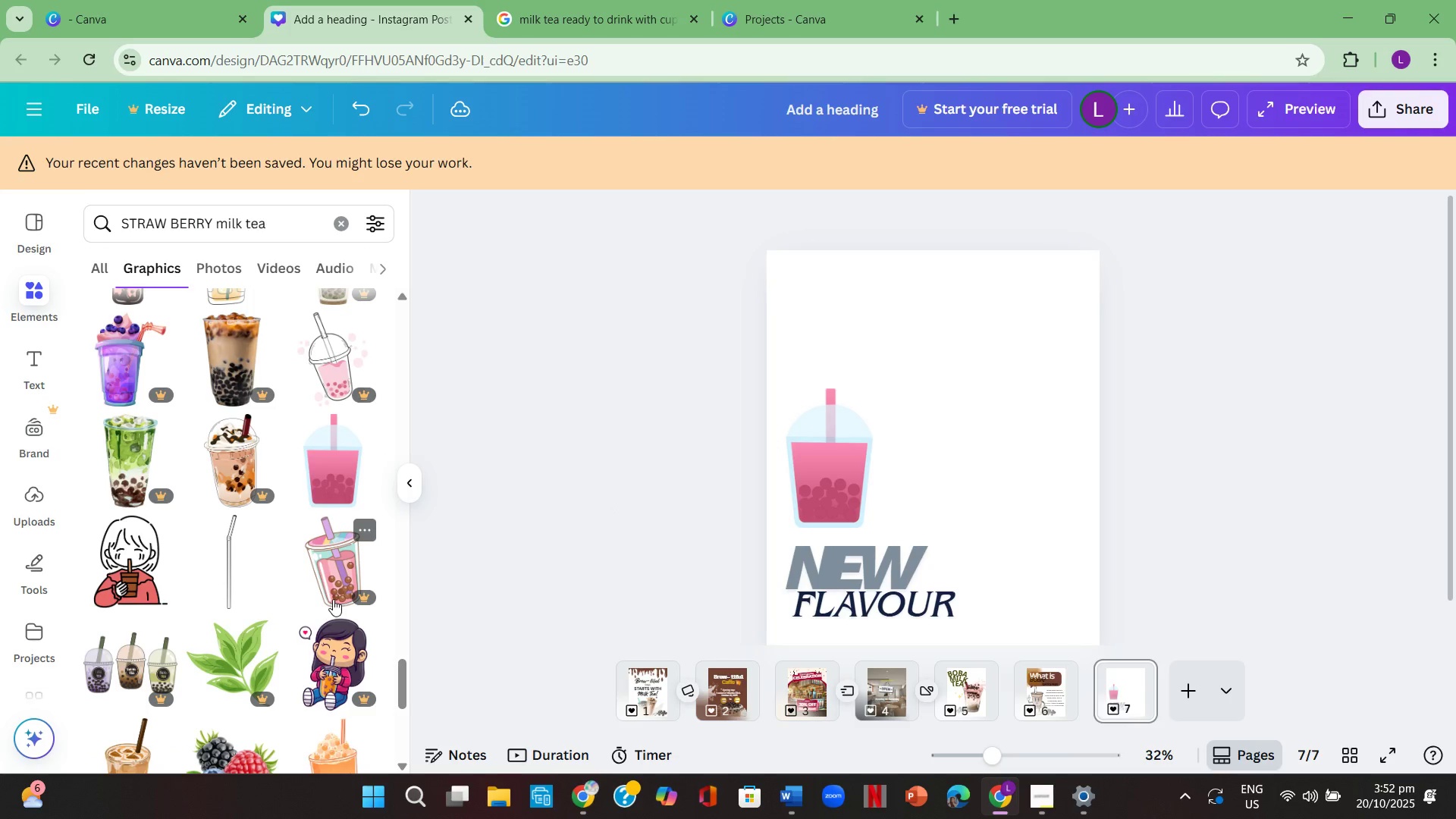 
mouse_move([132, 475])
 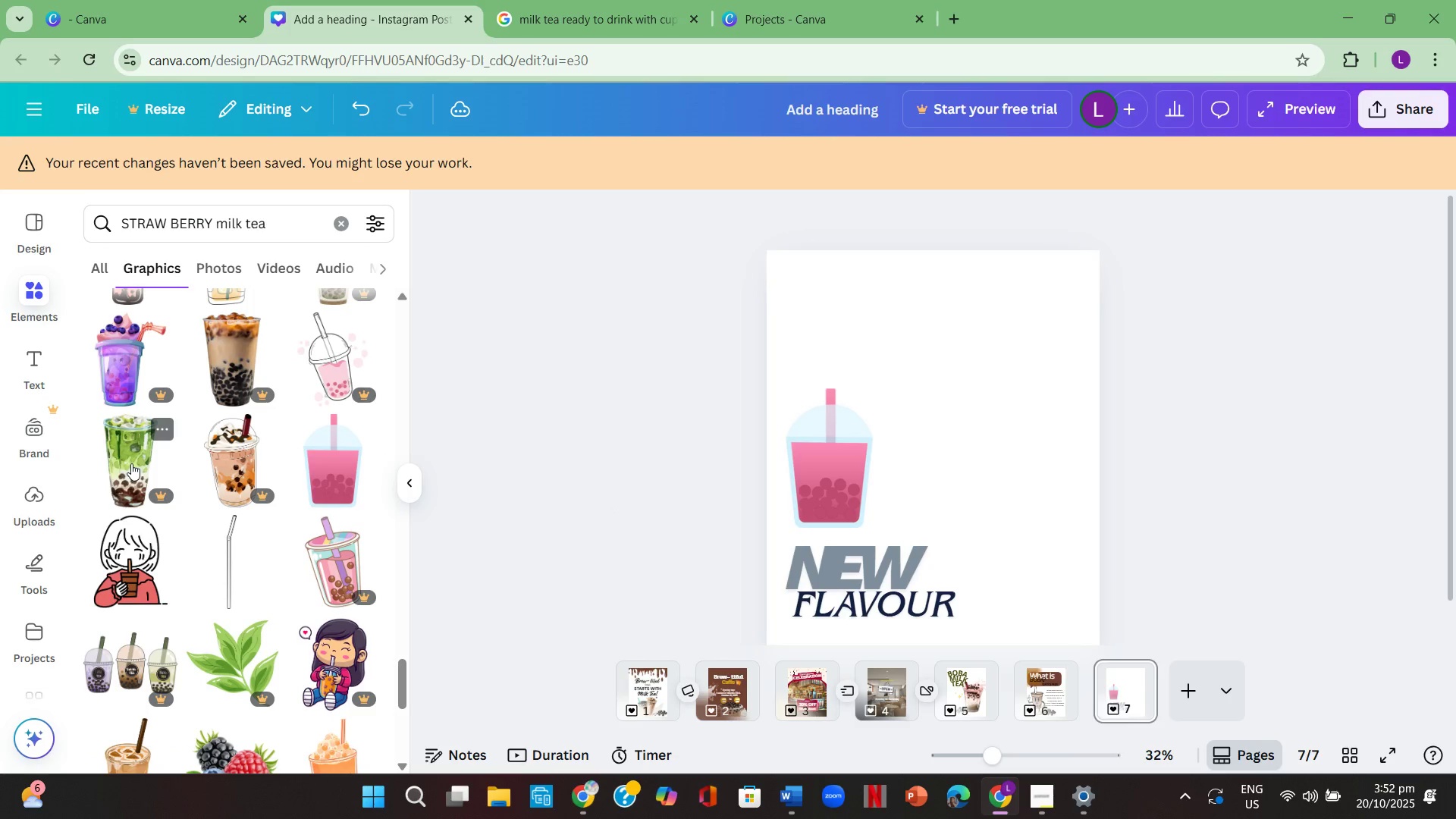 
left_click([131, 463])
 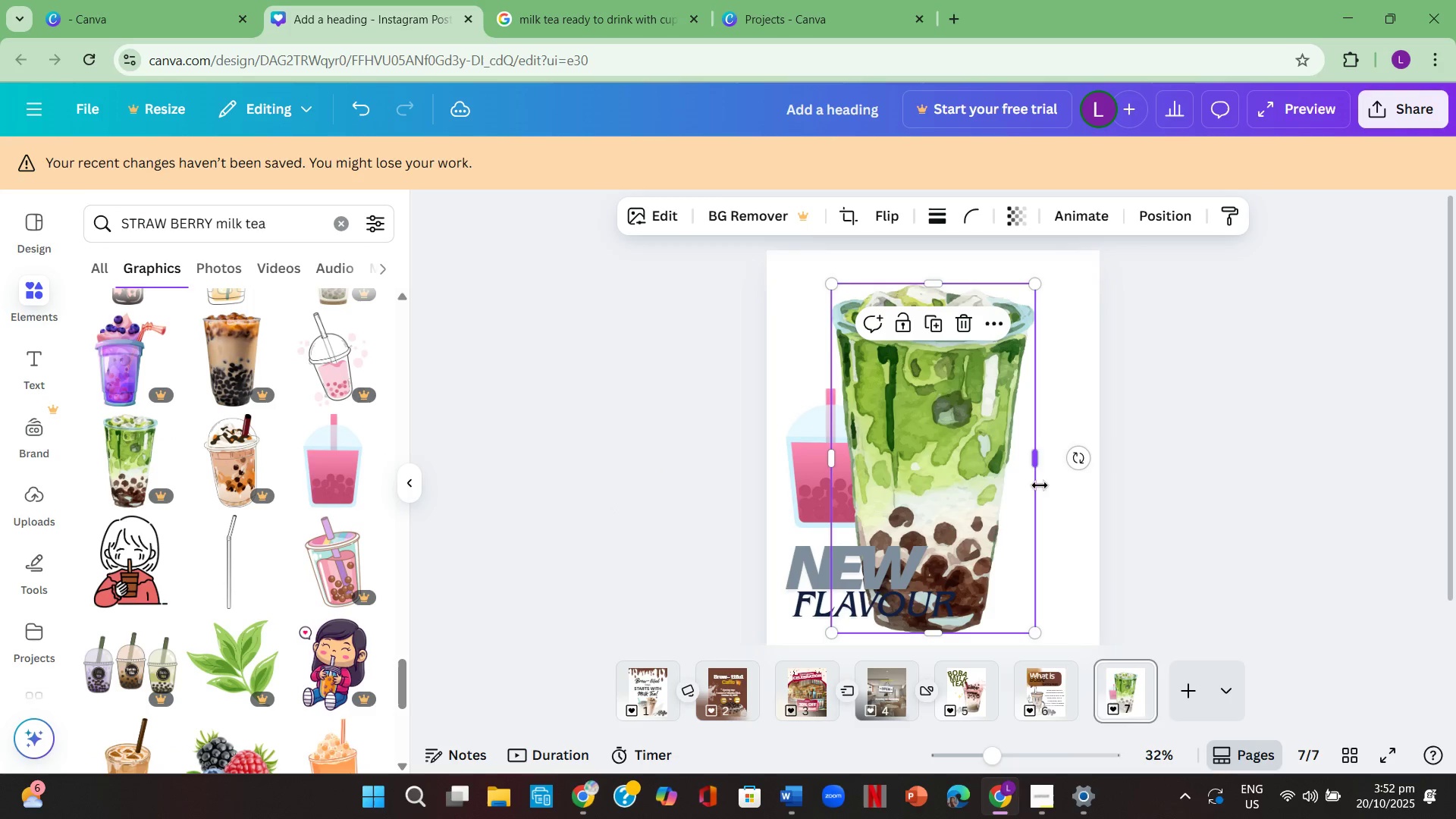 
left_click([1002, 477])
 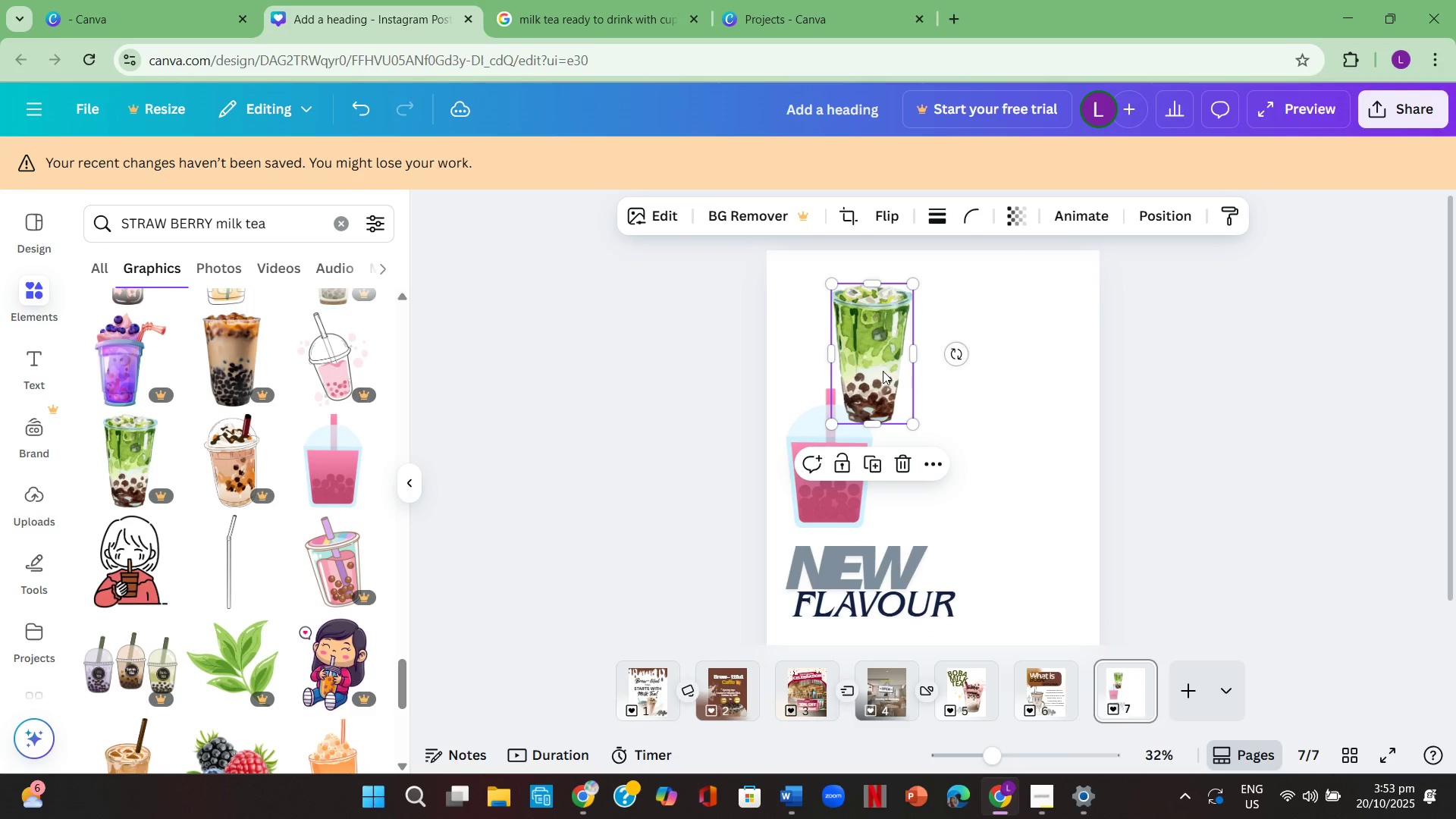 
wait(8.17)
 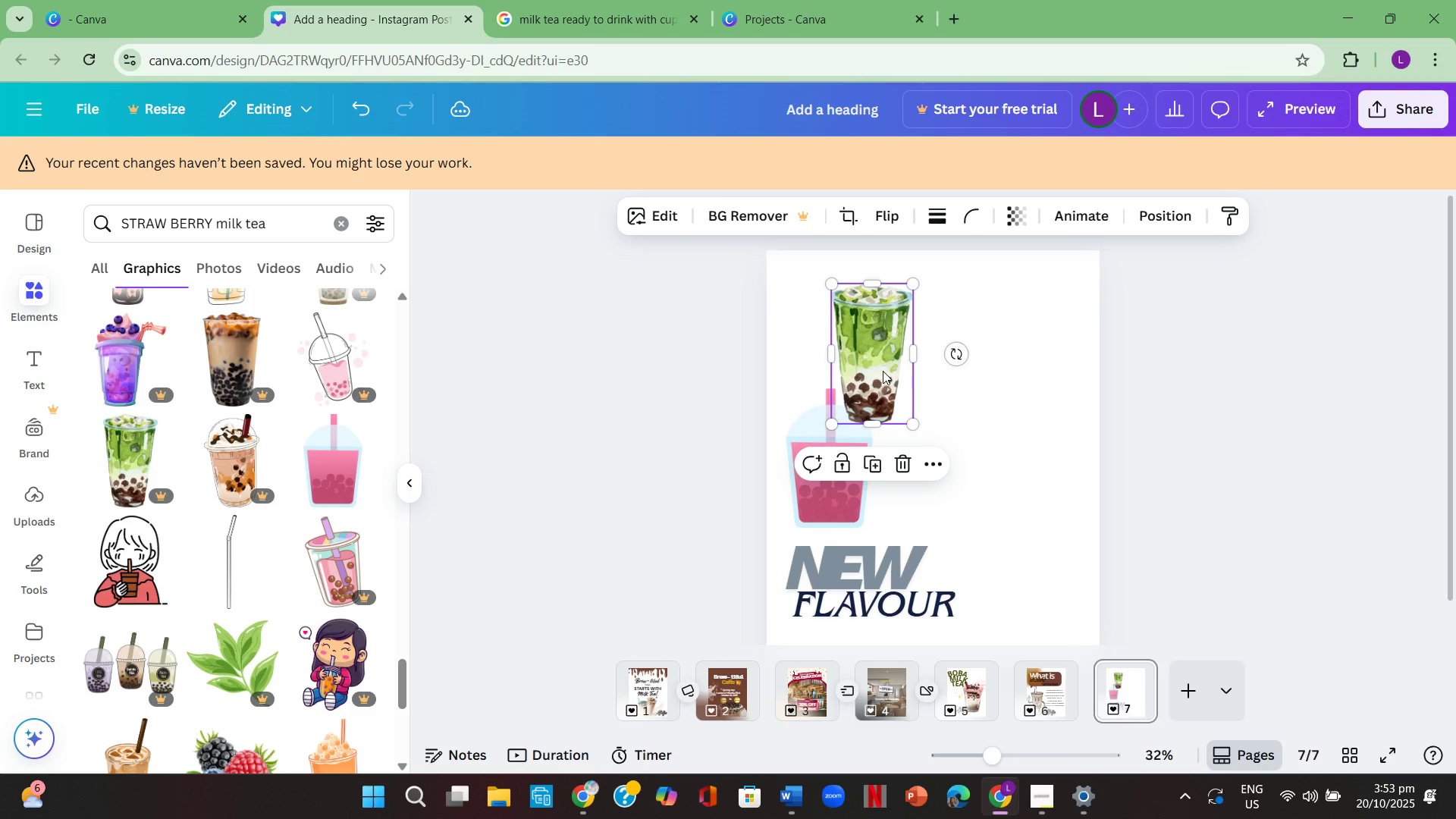 
left_click([1290, 517])
 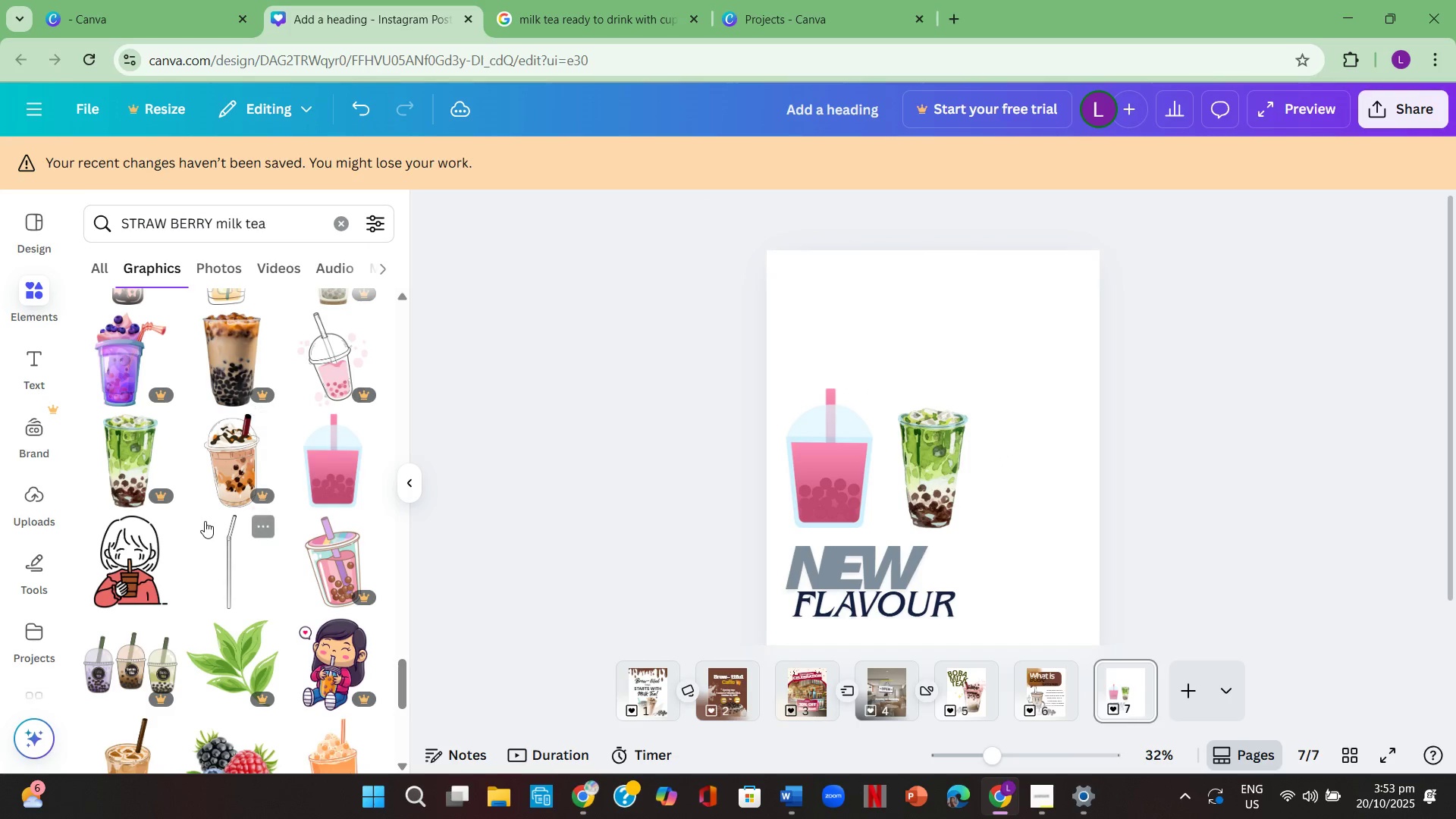 
scroll: coordinate [178, 600], scroll_direction: up, amount: 1.0
 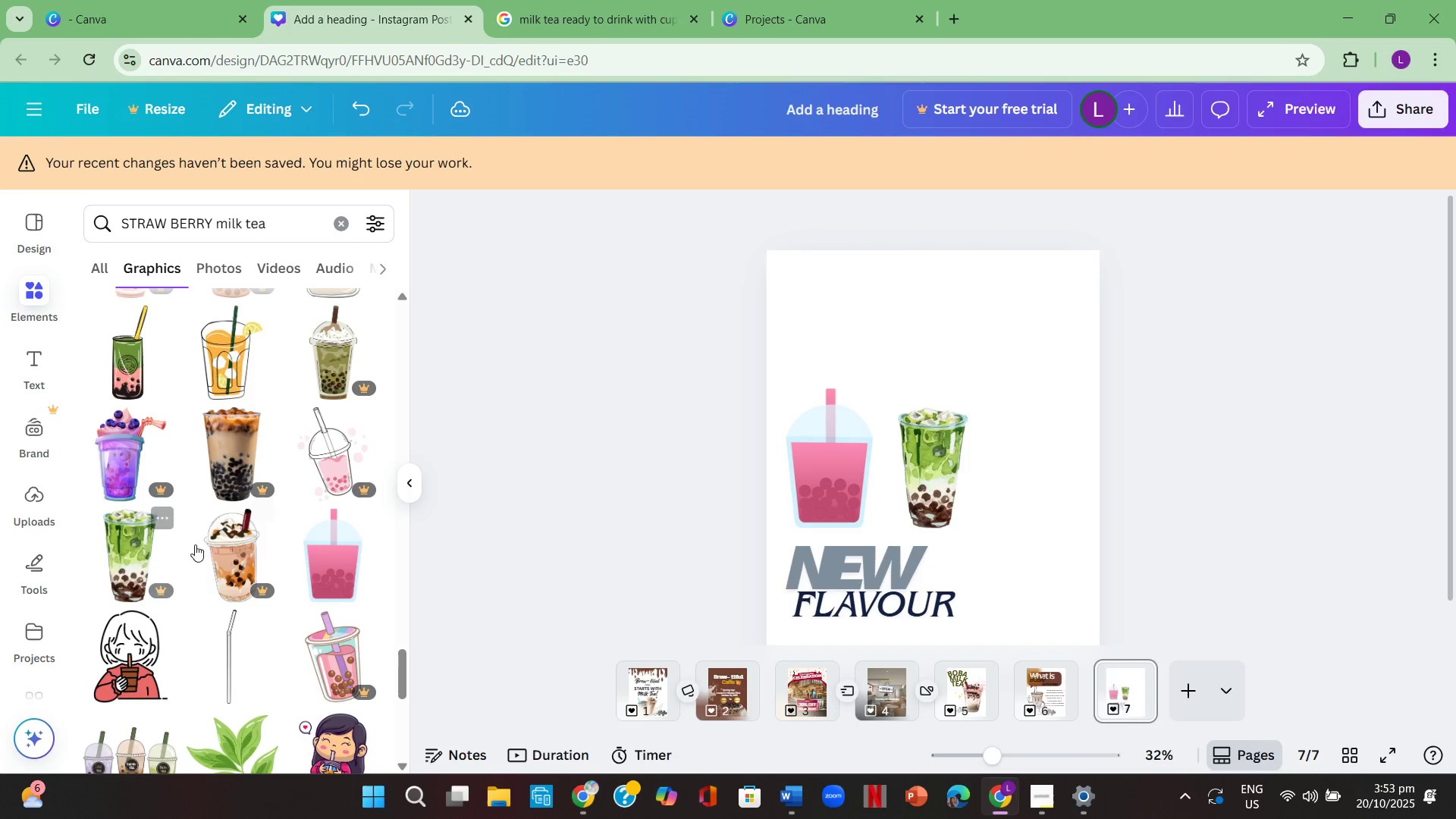 
mouse_move([223, 487])
 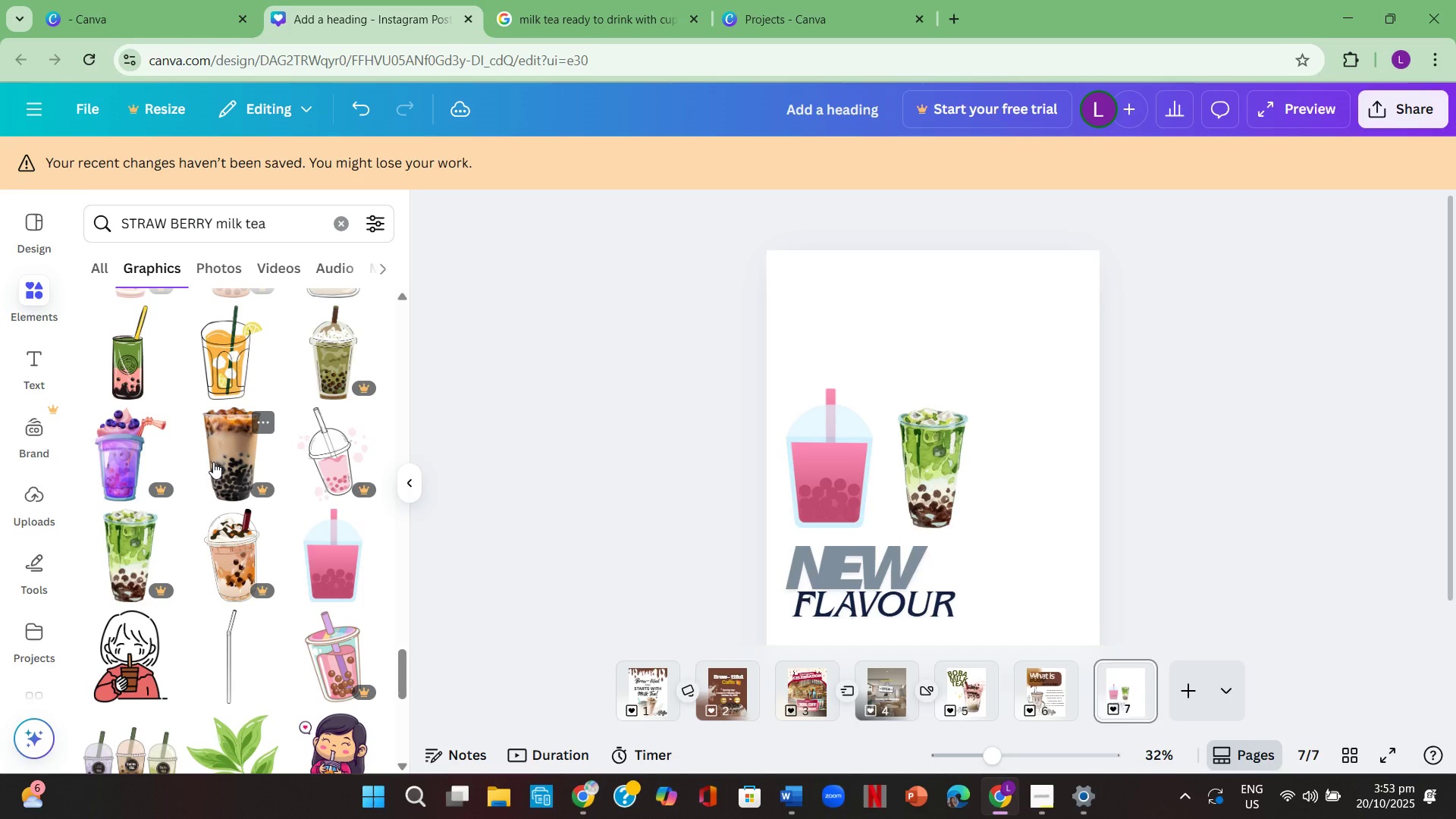 
scroll: coordinate [206, 526], scroll_direction: up, amount: 2.0
 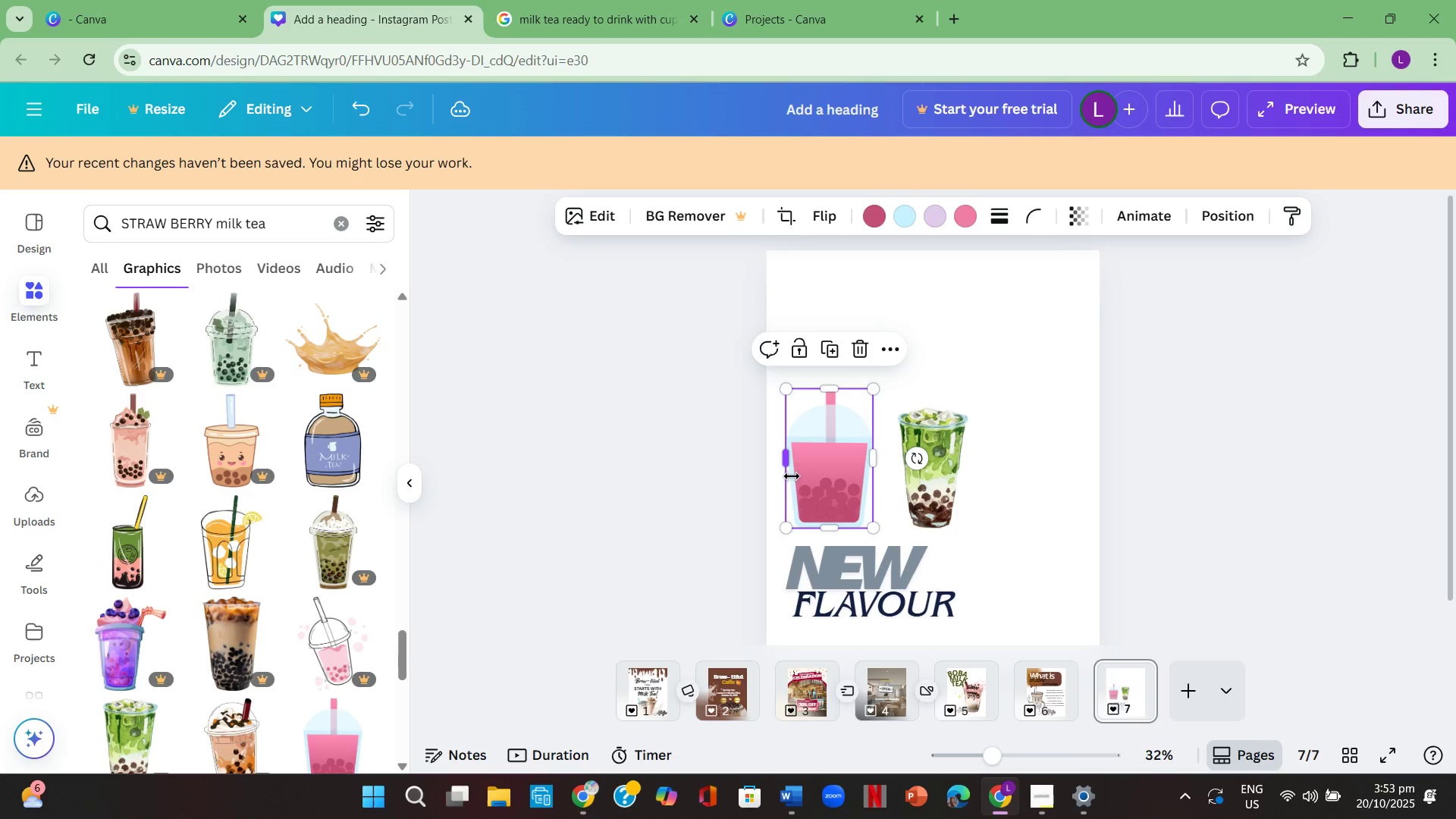 
key(Backspace)
 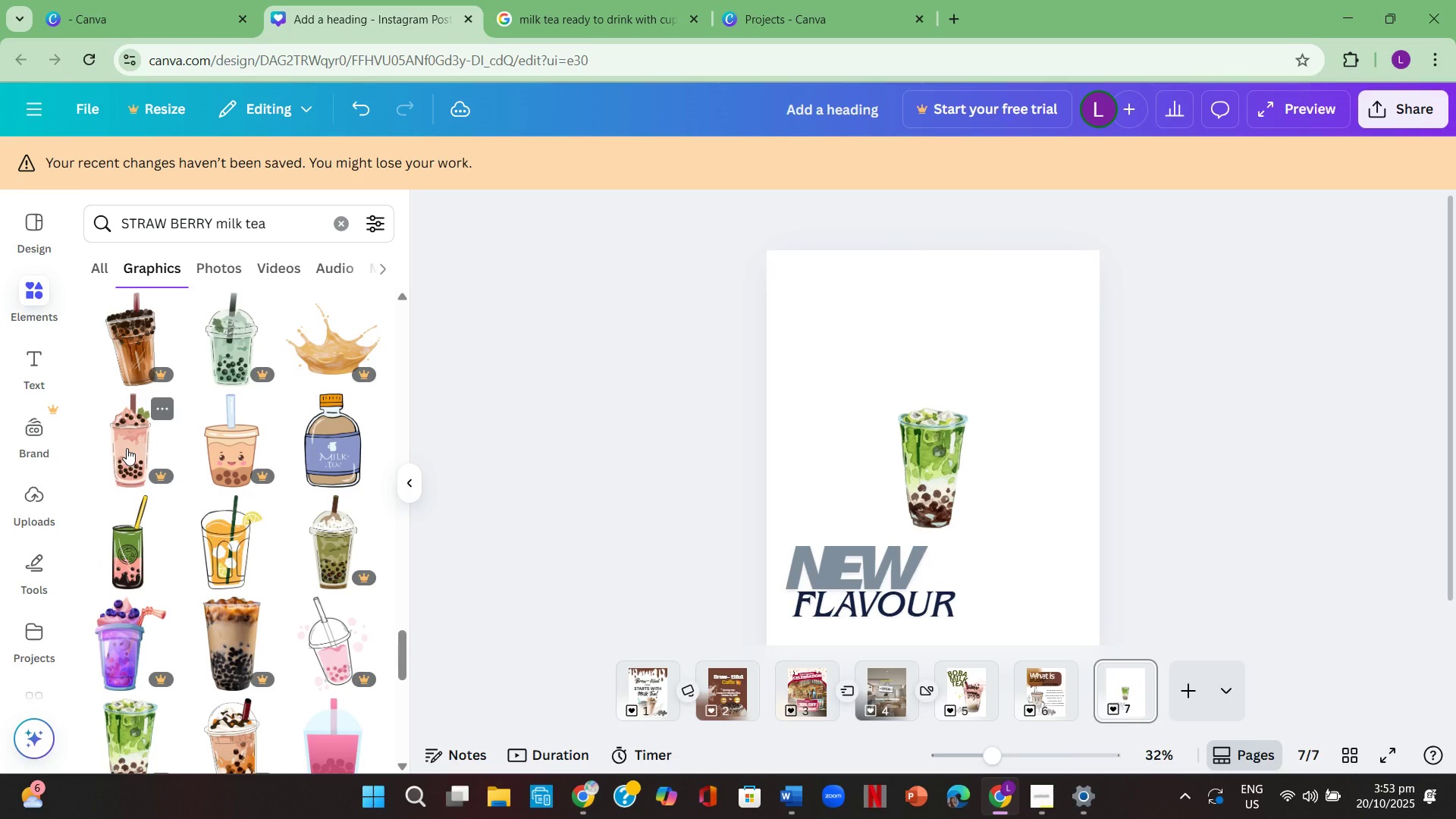 
left_click([127, 448])
 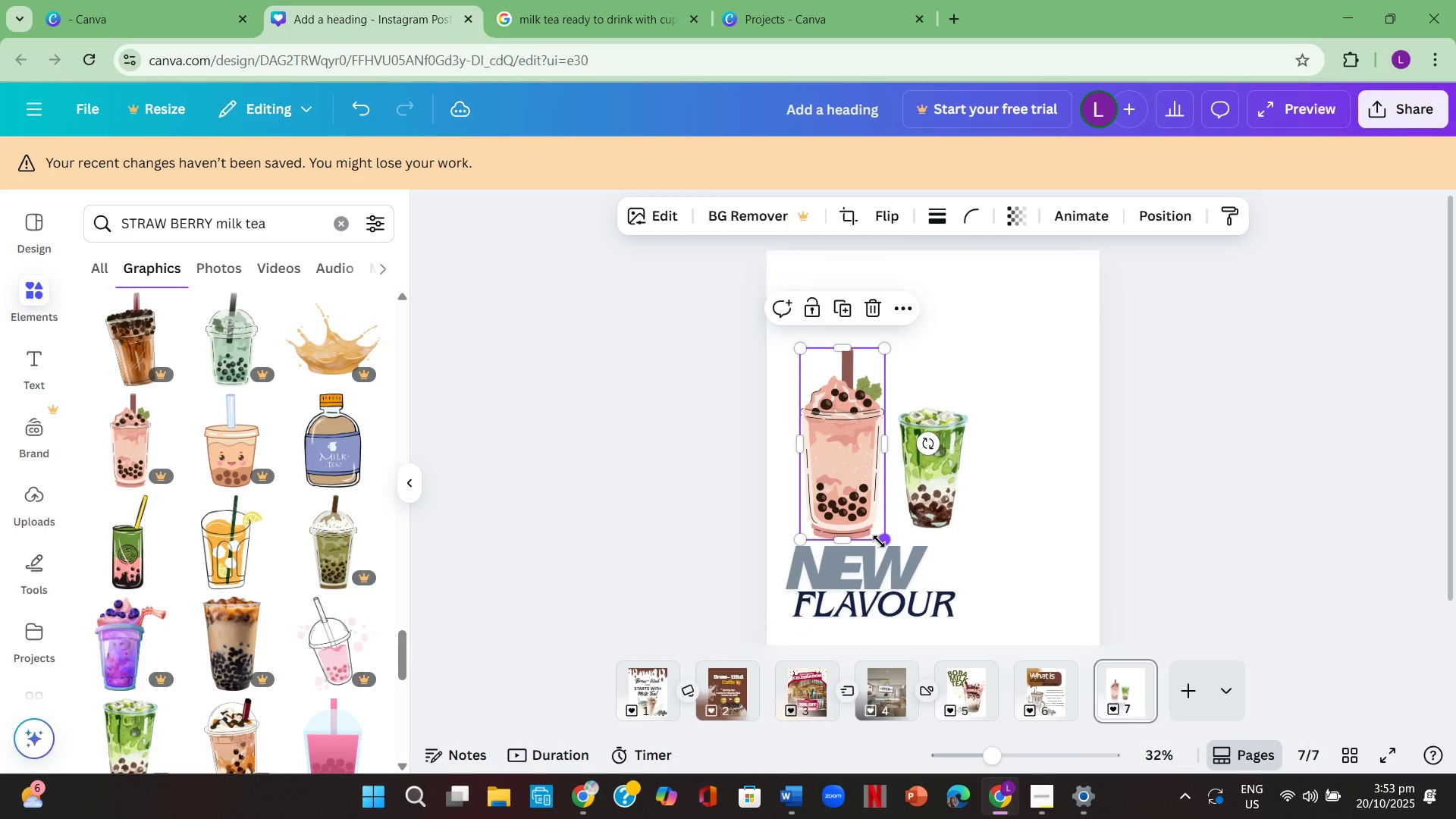 
wait(11.69)
 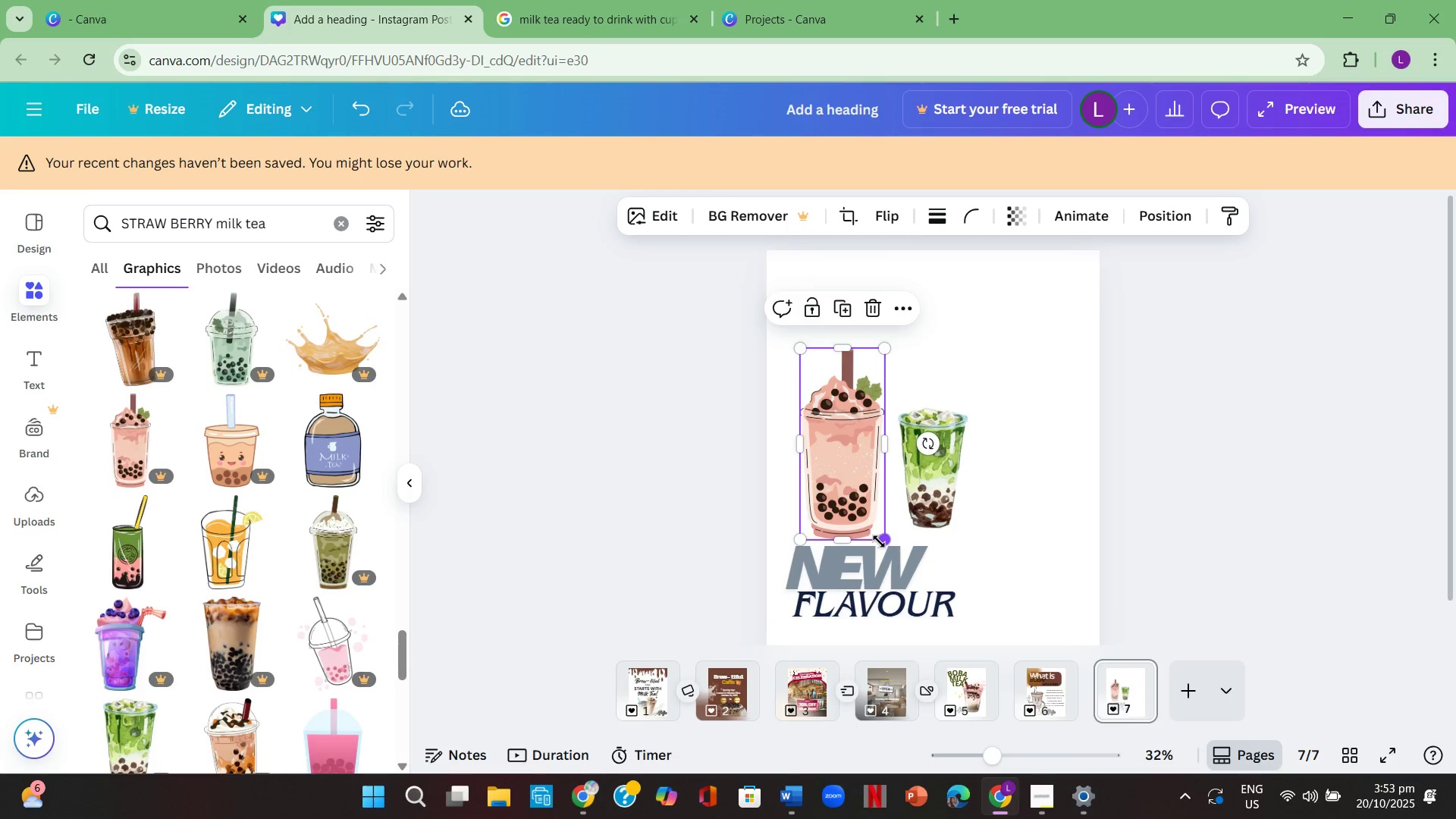 
scroll: coordinate [315, 630], scroll_direction: down, amount: 7.0
 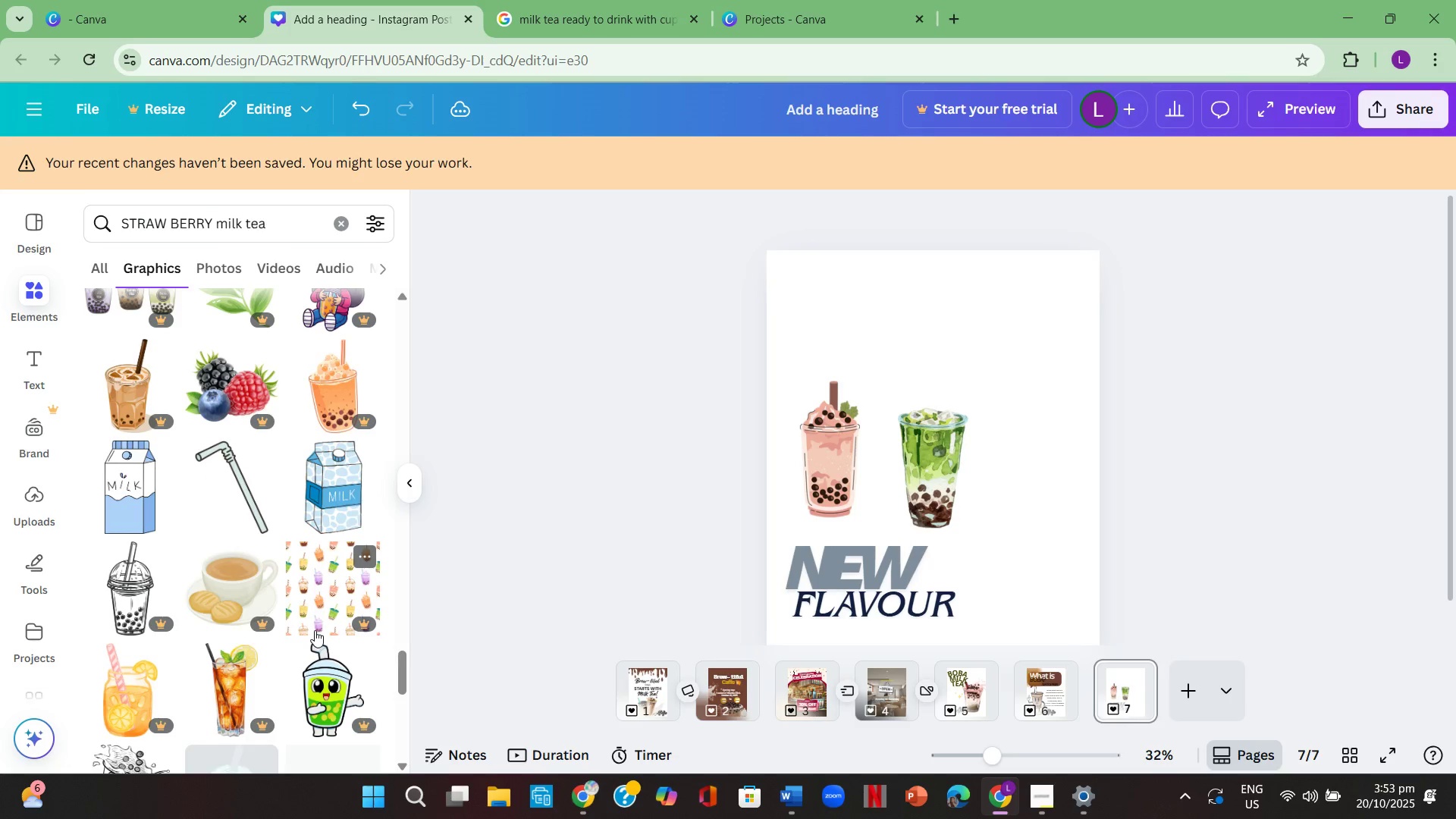 
scroll: coordinate [315, 630], scroll_direction: up, amount: 6.0
 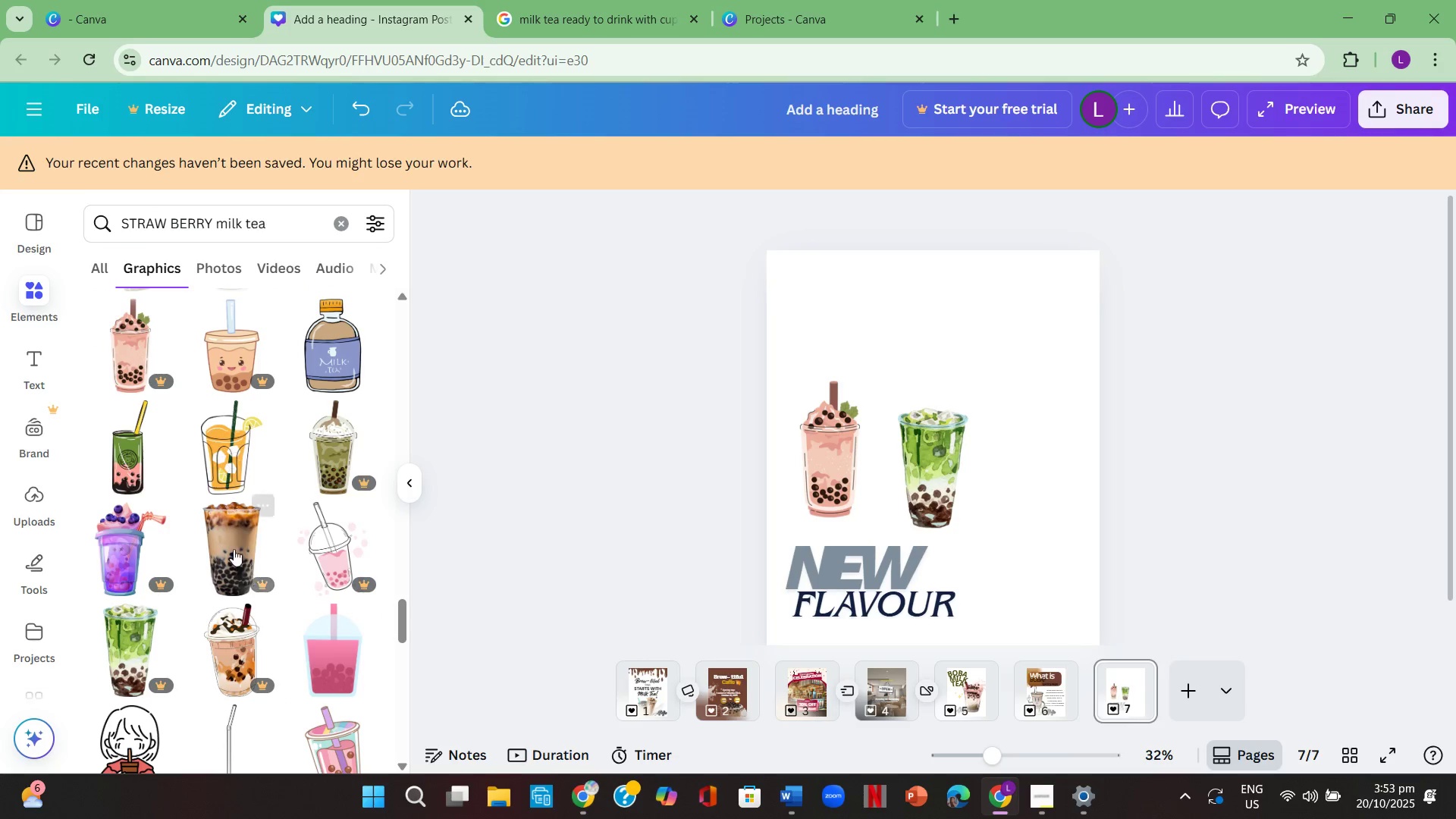 
left_click([231, 541])
 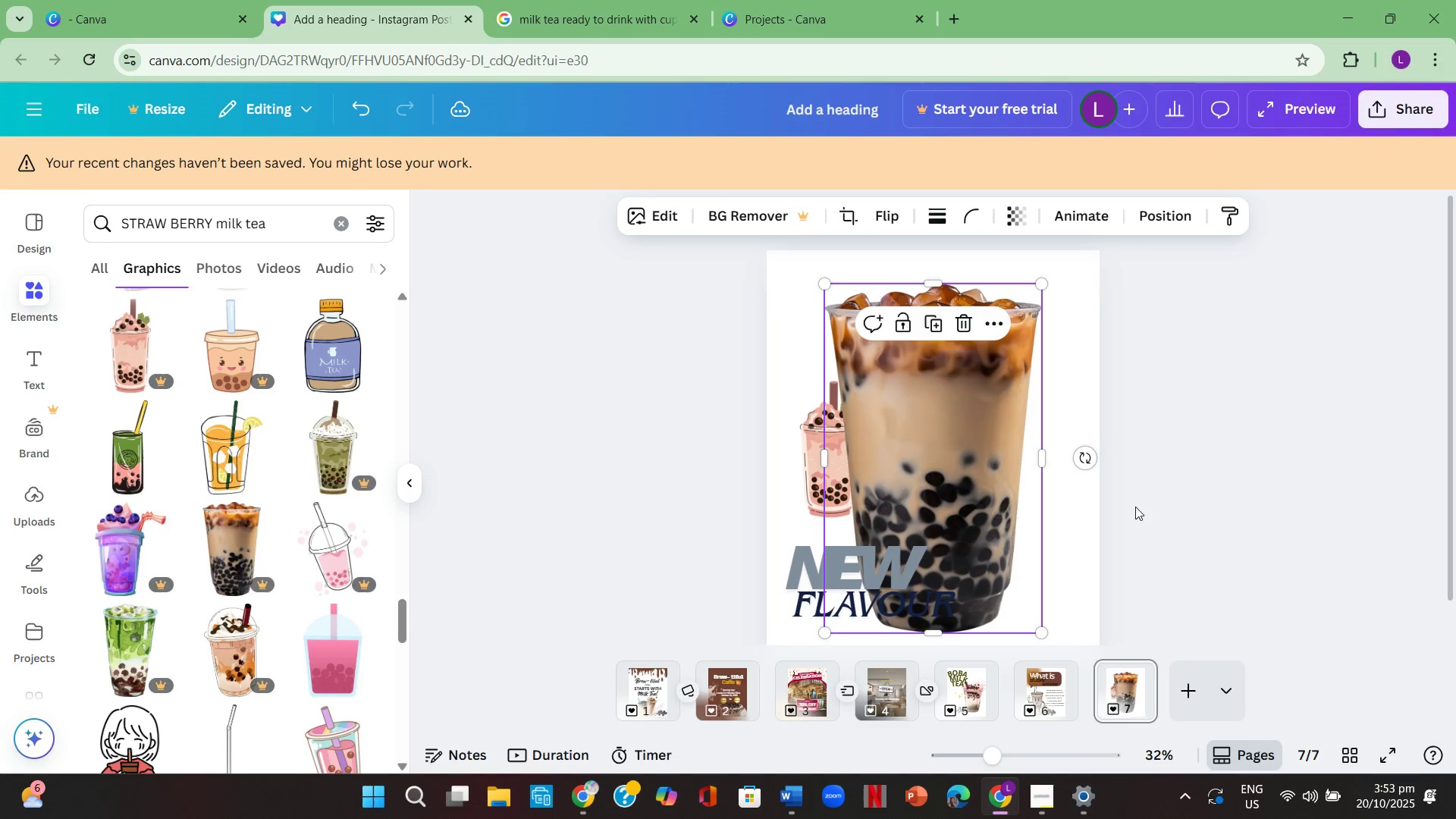 
left_click([1190, 506])
 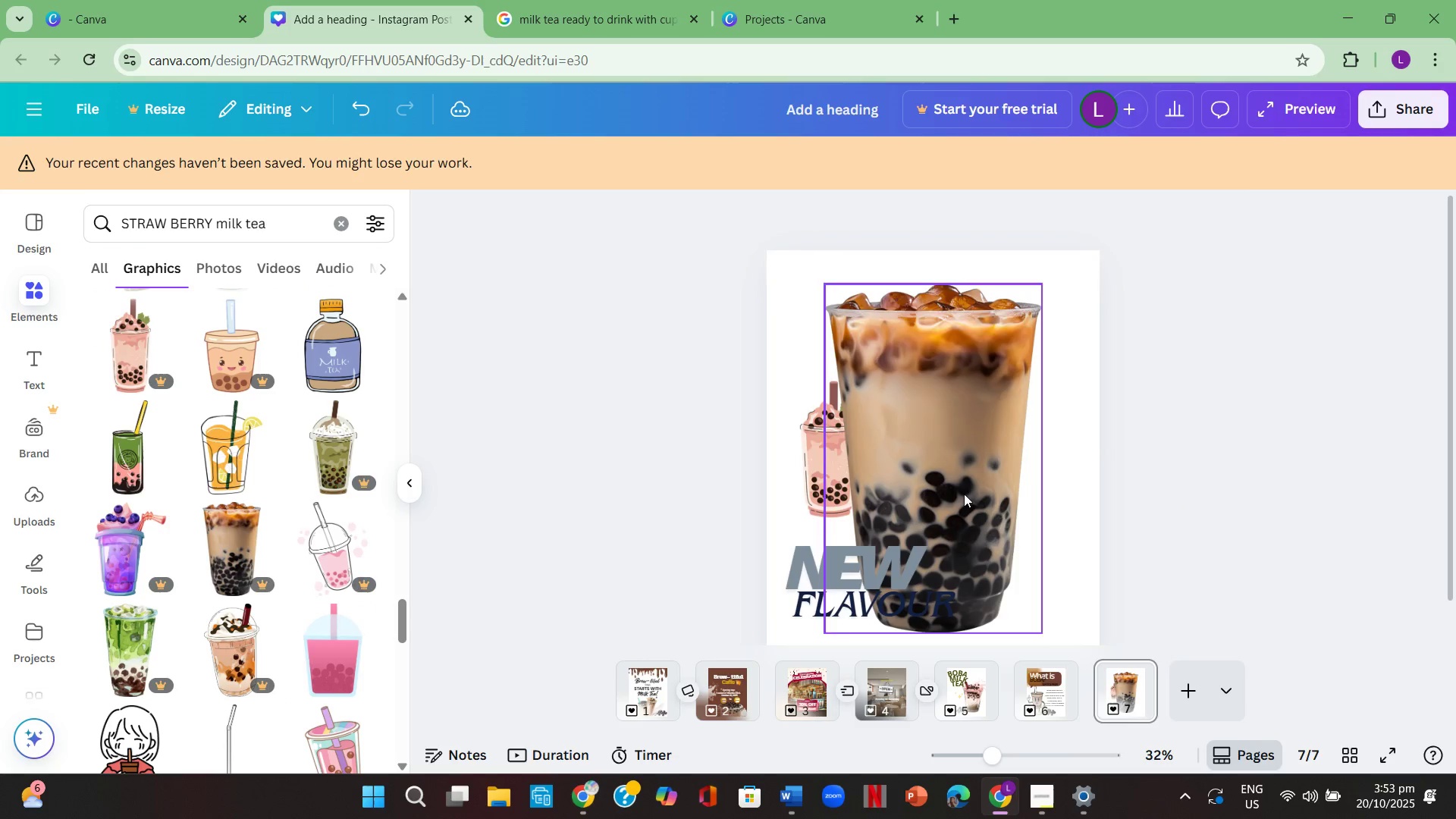 
left_click([964, 494])
 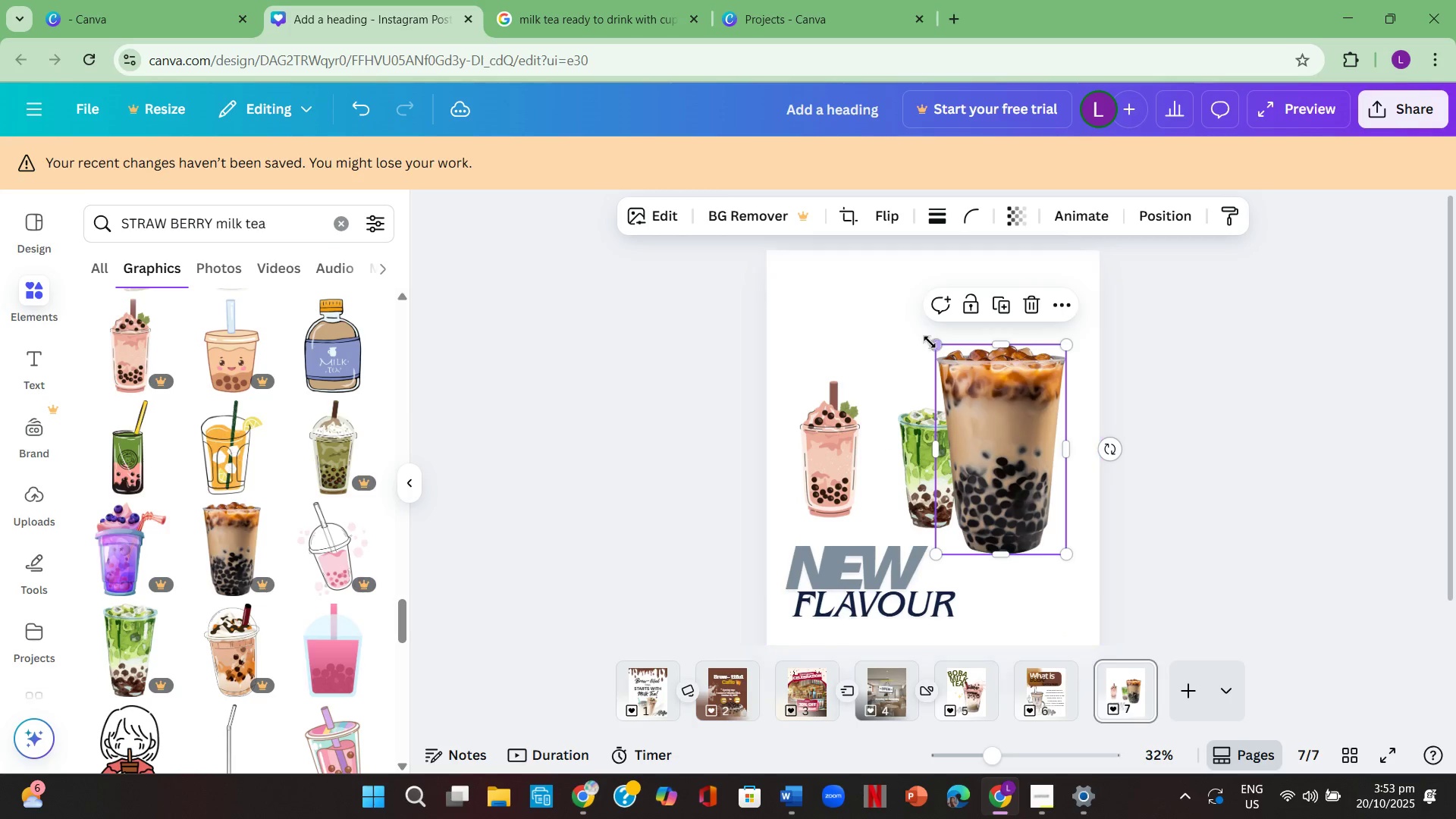 
wait(10.17)
 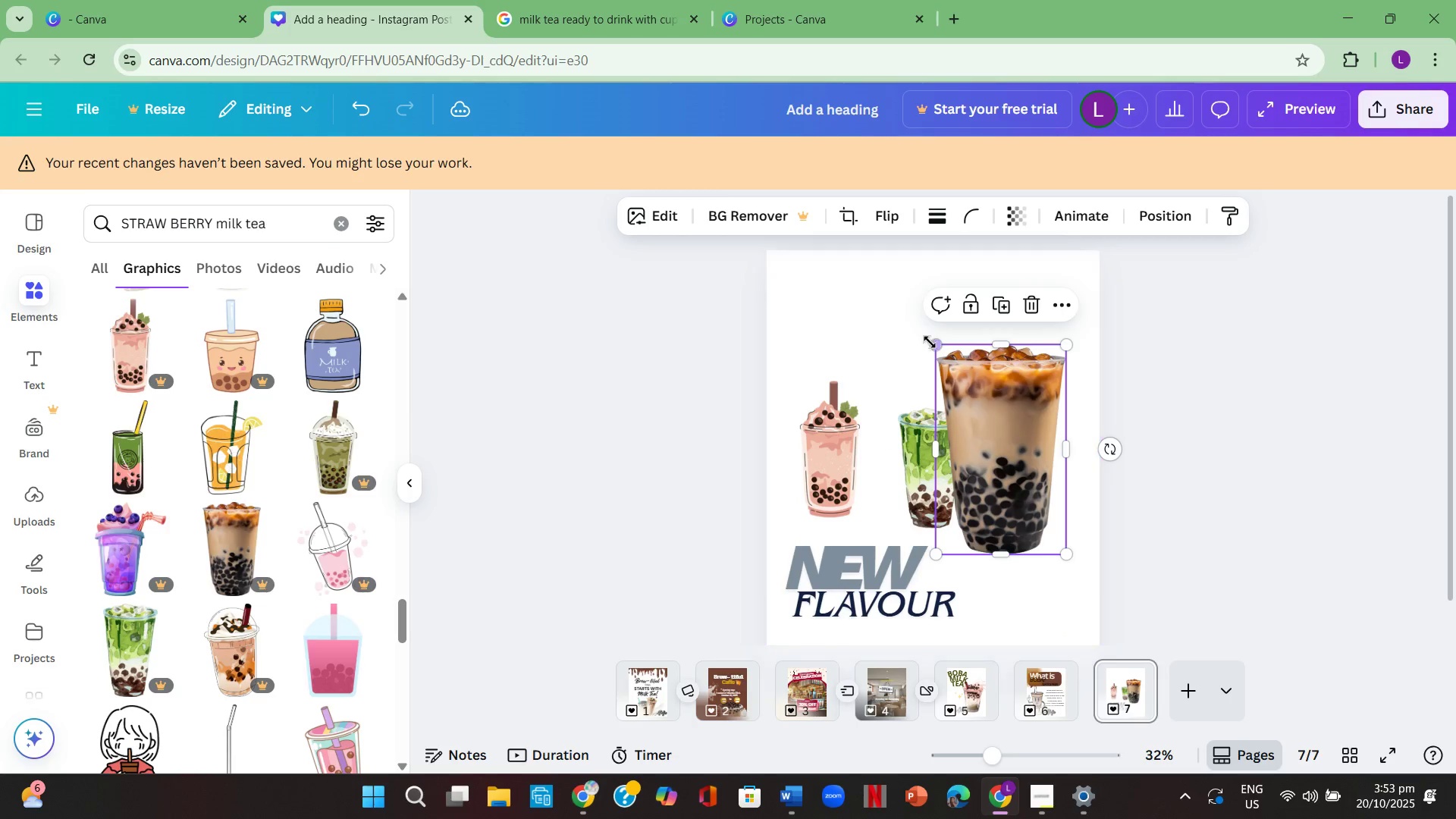 
double_click([1277, 490])
 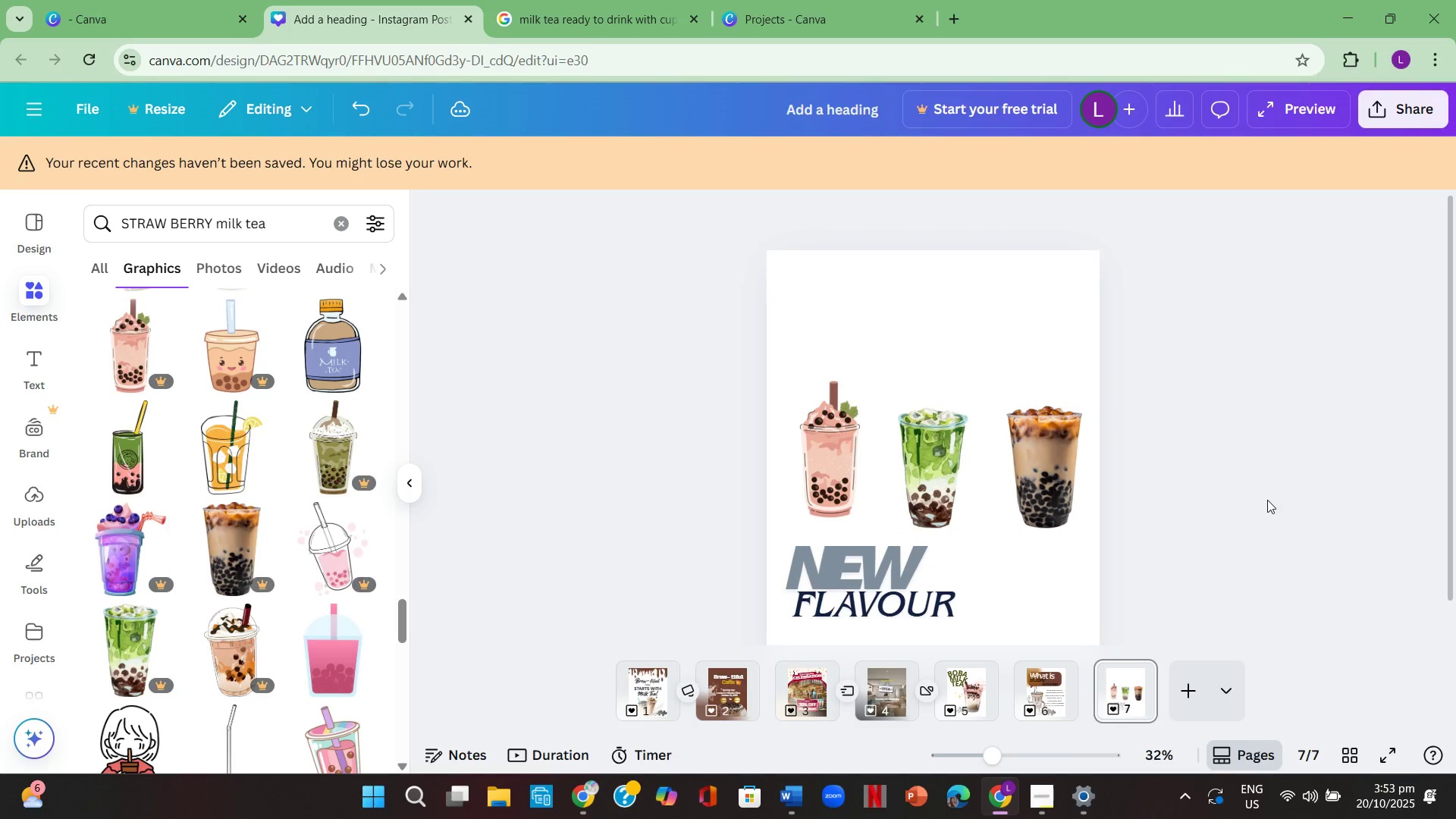 
scroll: coordinate [1267, 500], scroll_direction: up, amount: 1.0
 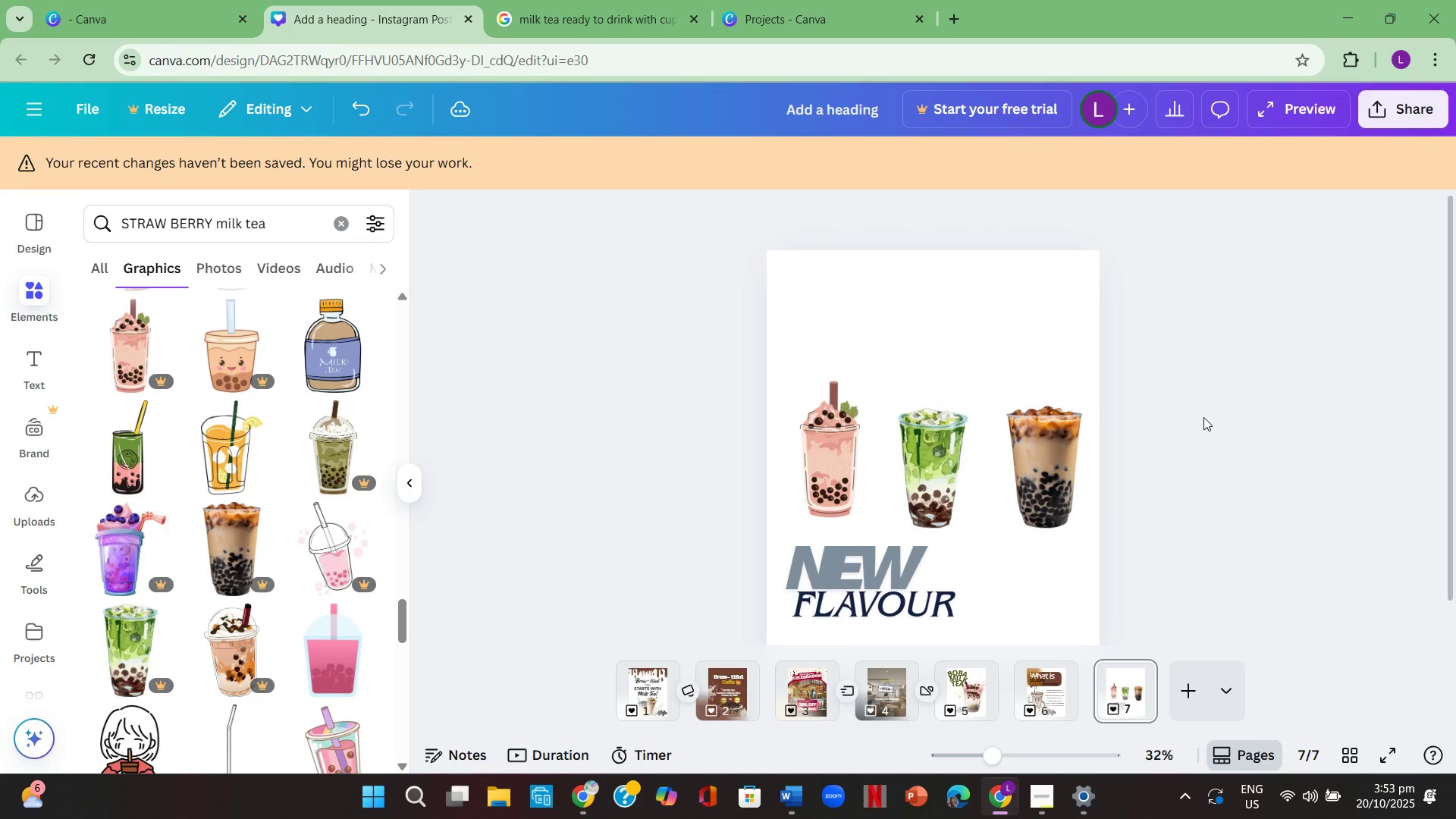 
wait(6.69)
 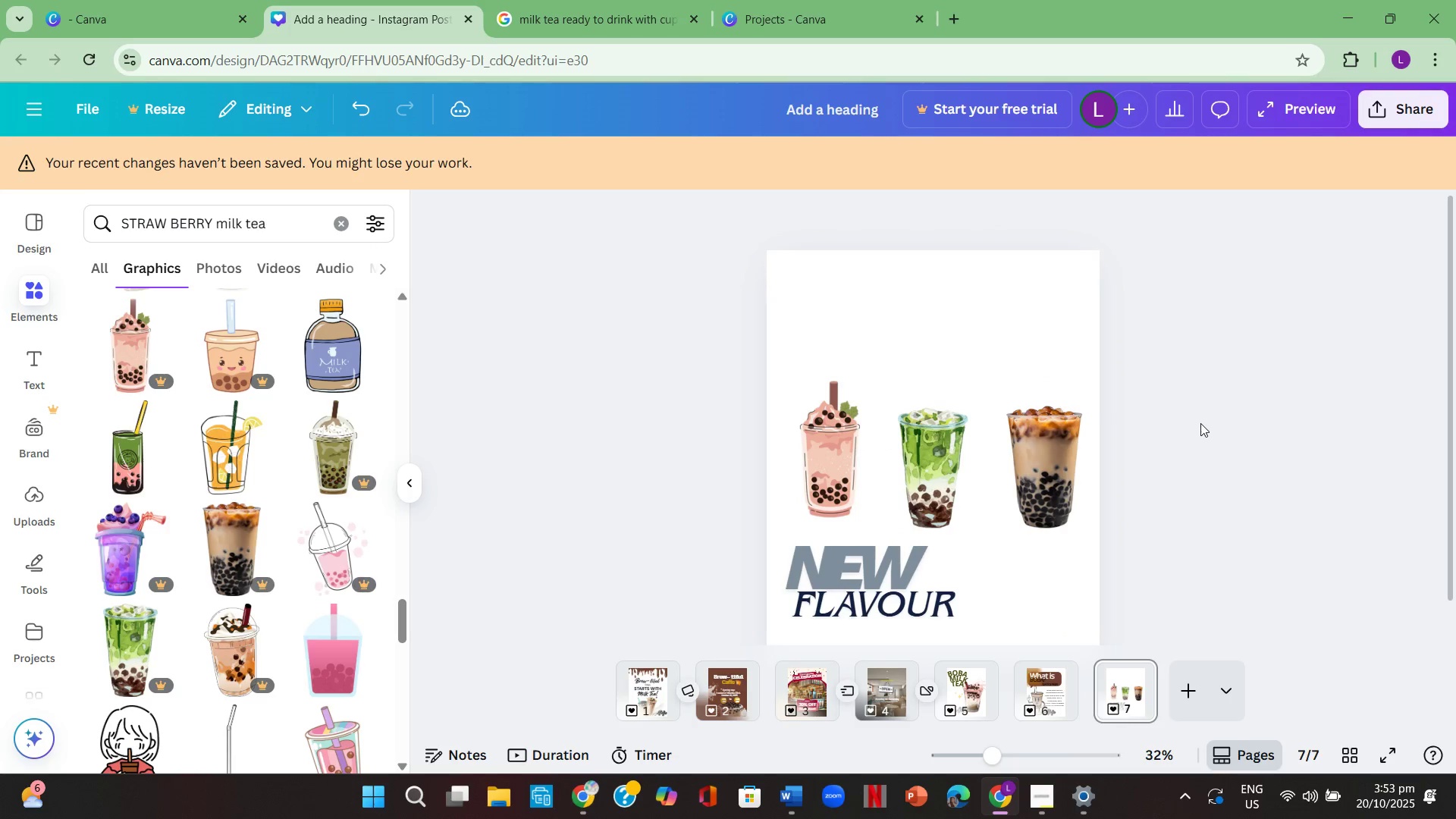 
left_click([916, 463])
 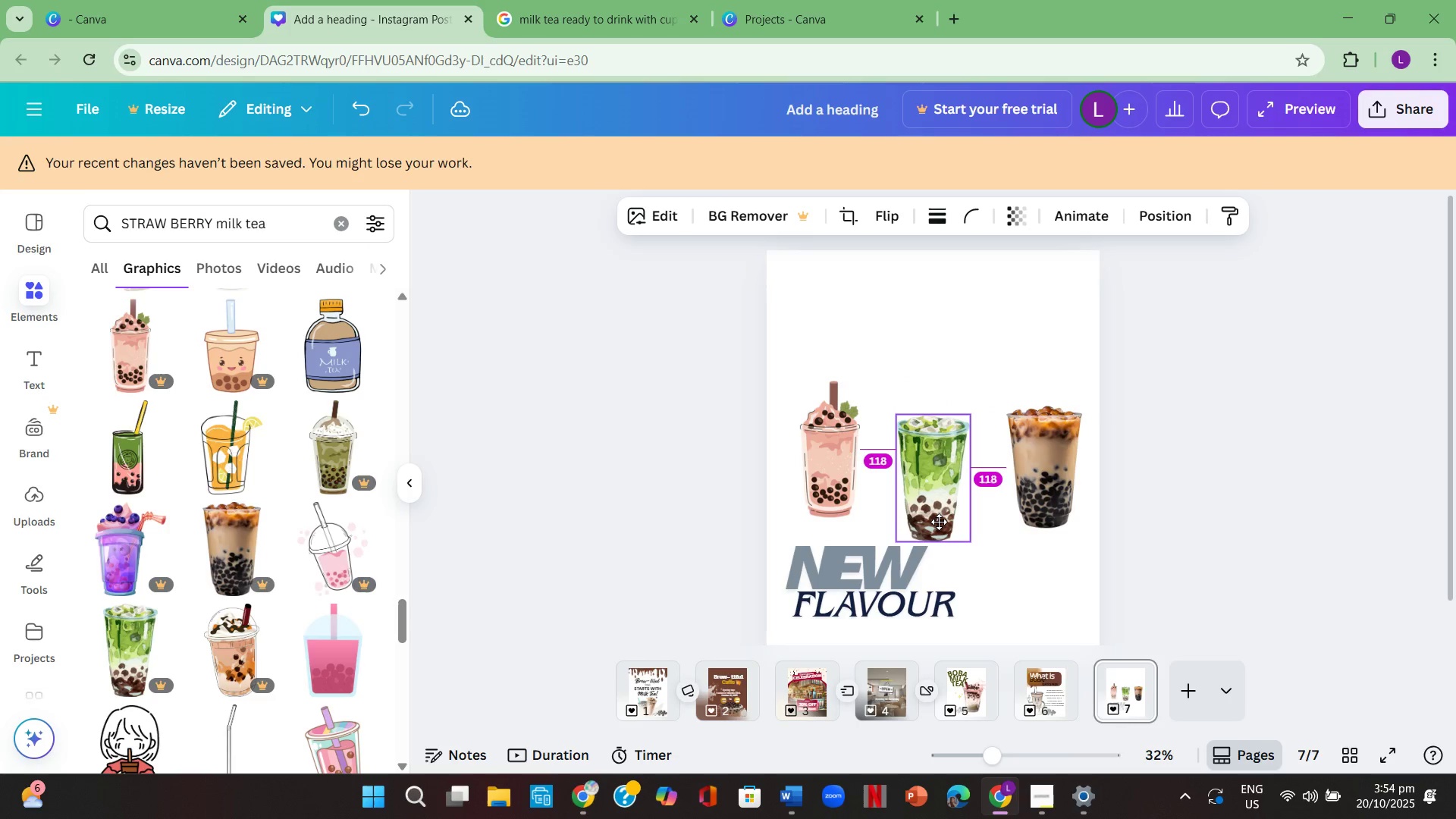 
wait(8.57)
 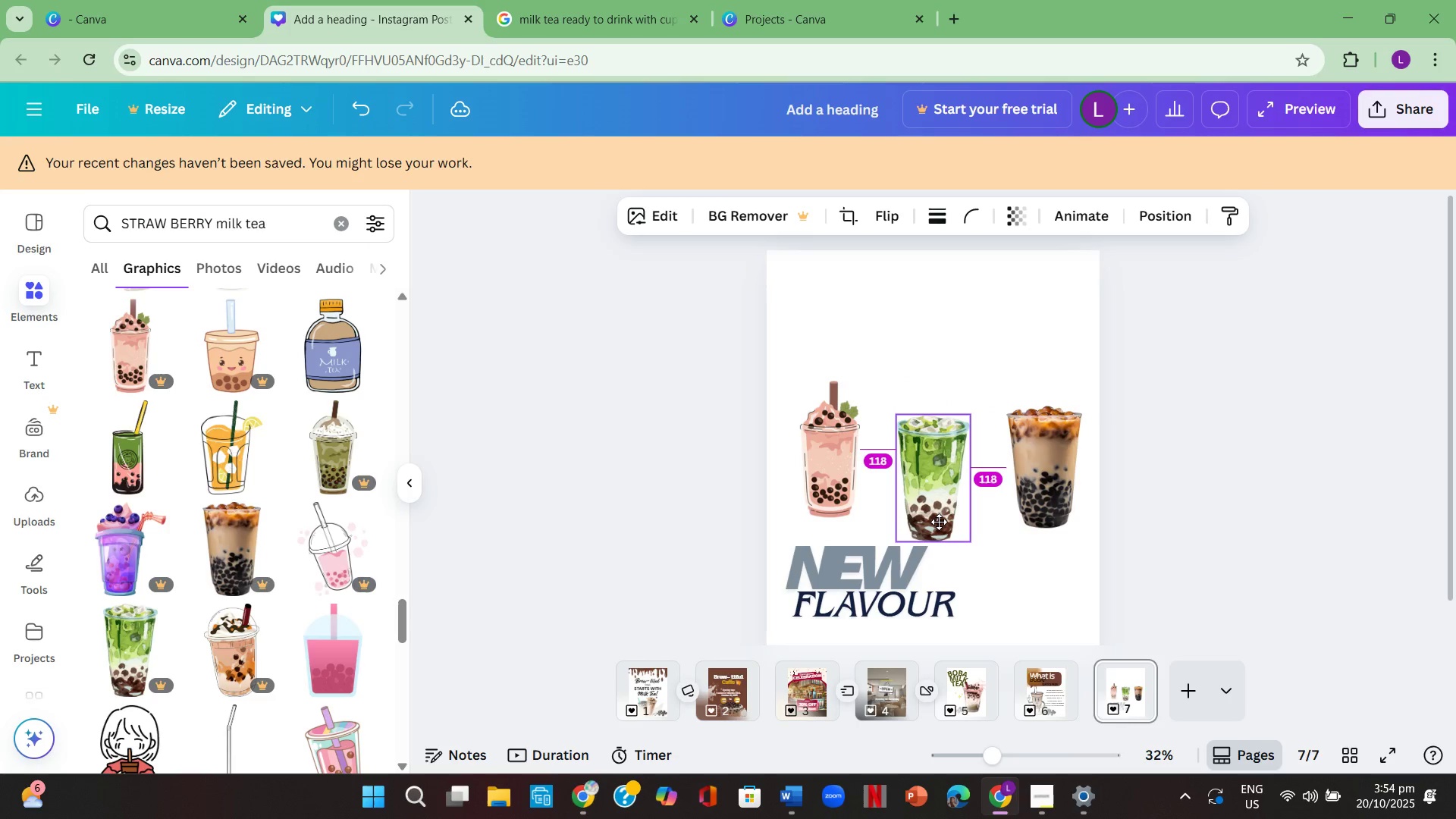 
left_click([1263, 466])
 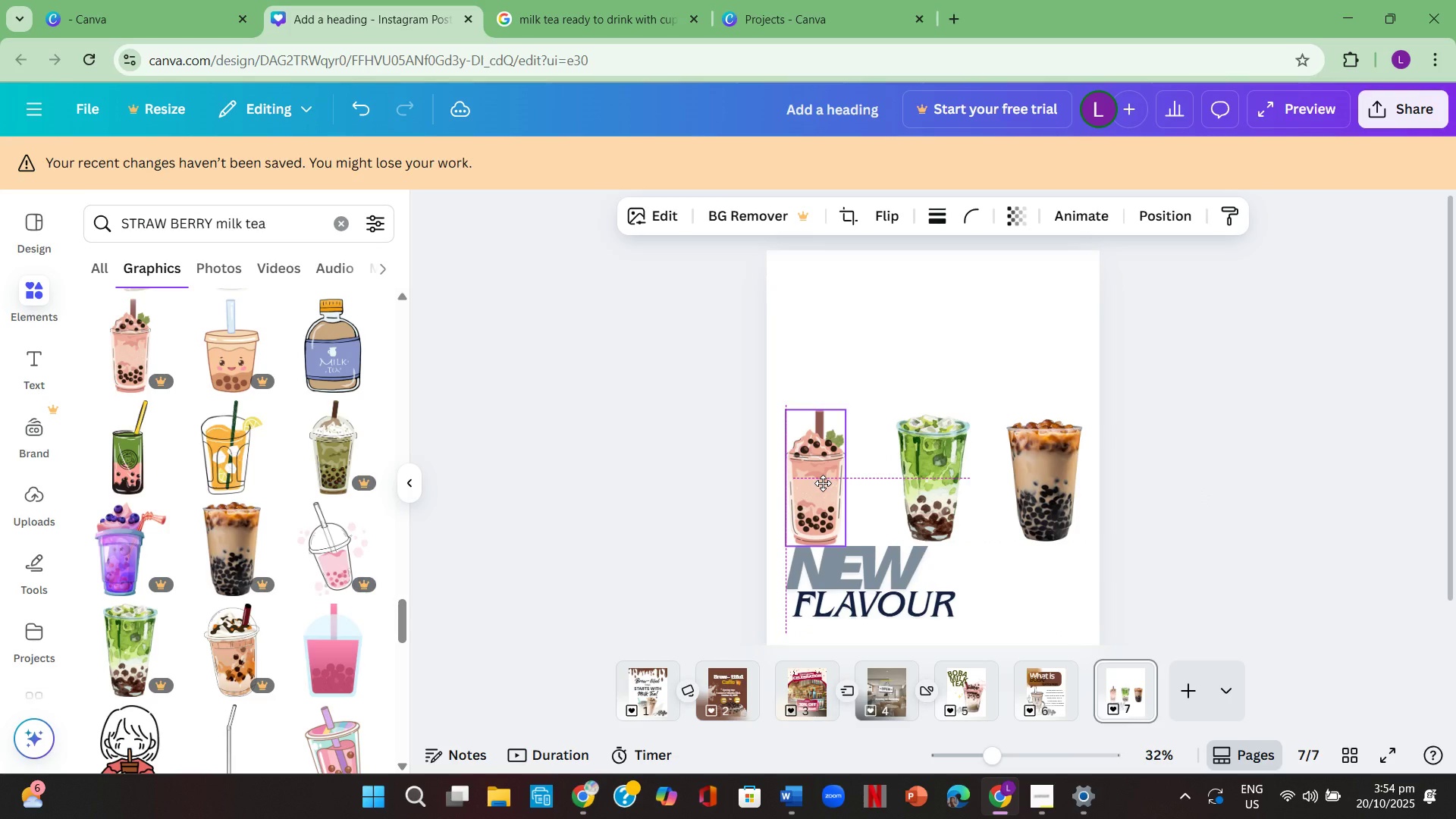 
wait(5.73)
 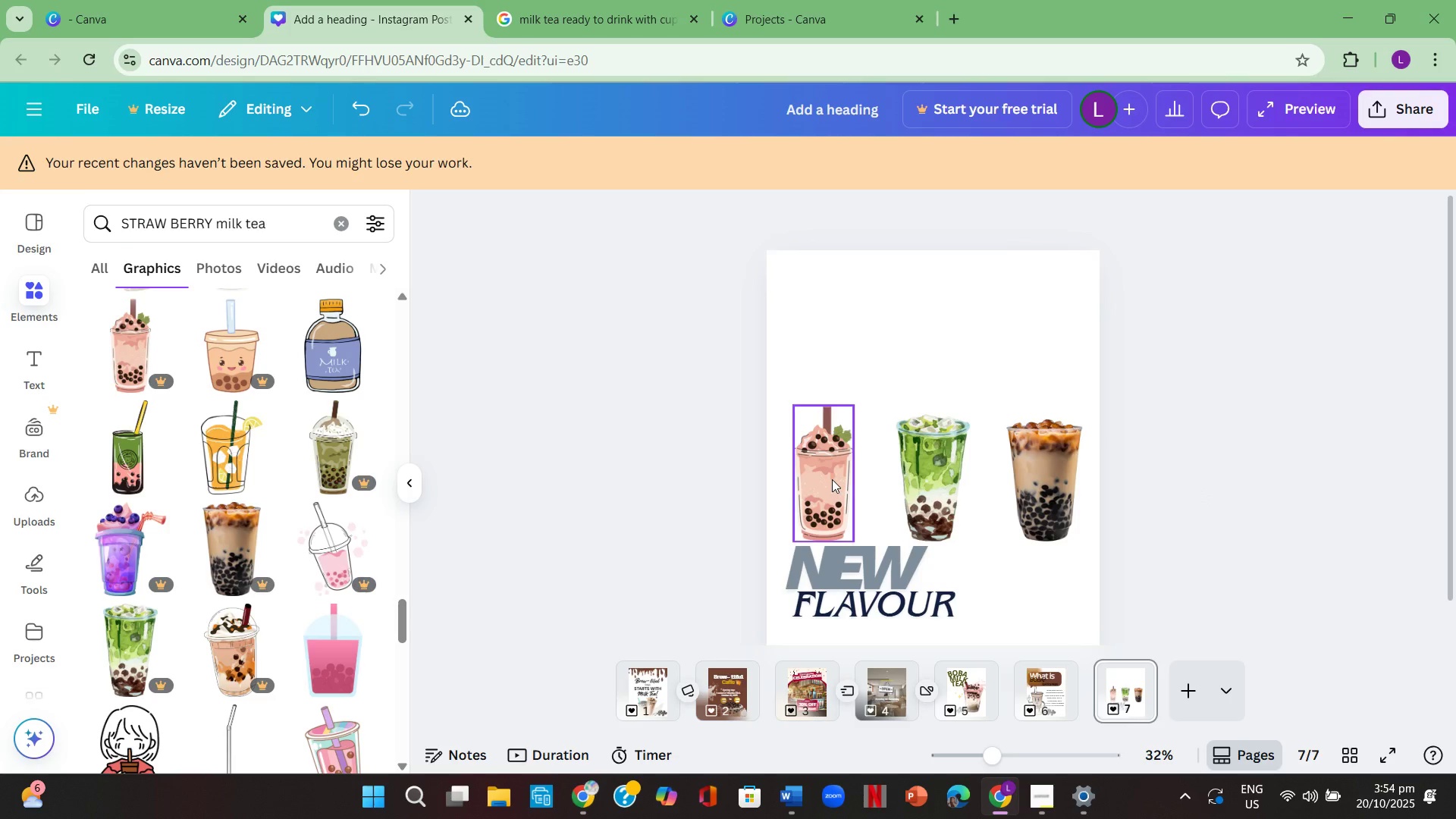 
left_click([865, 540])
 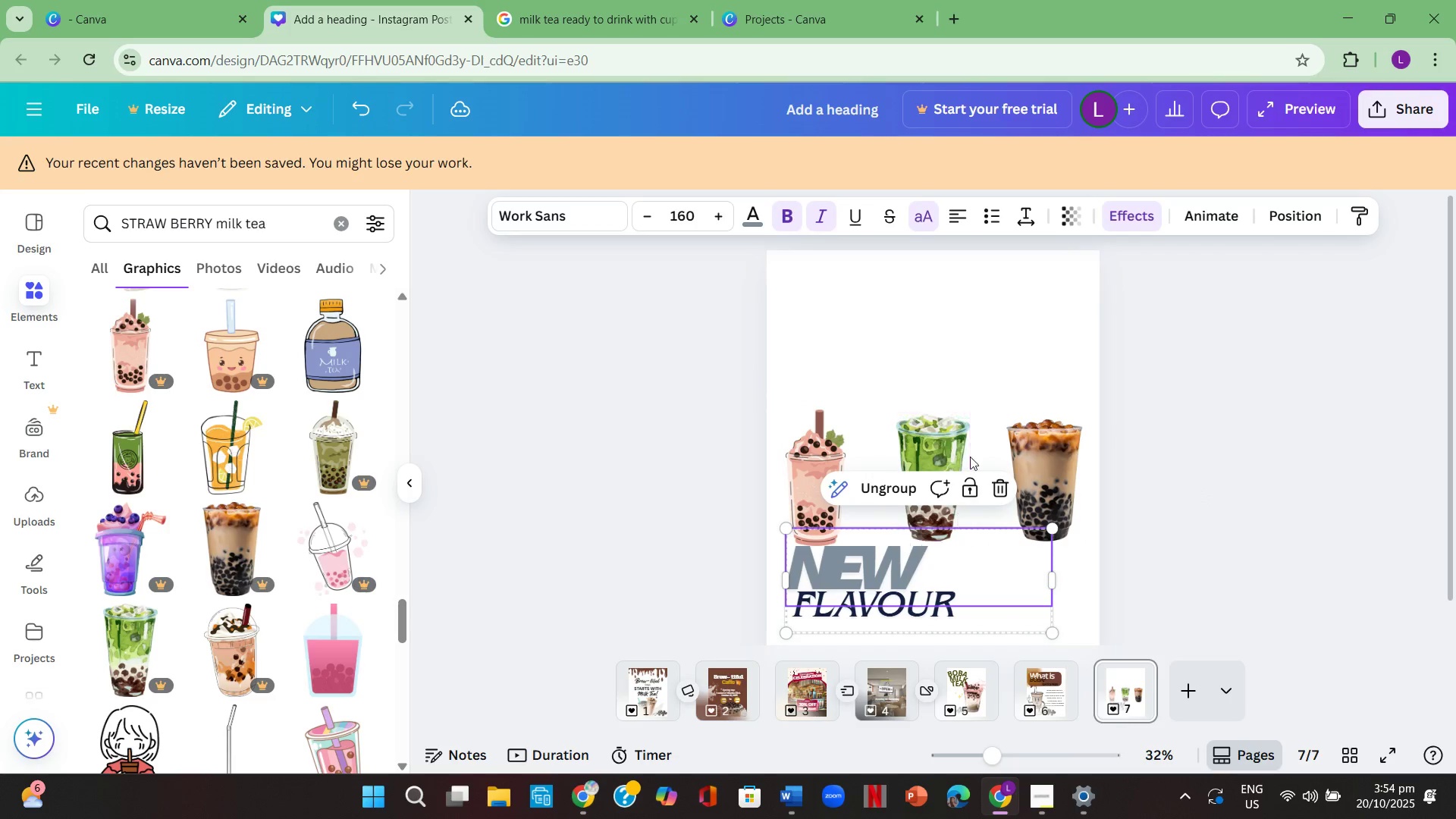 
left_click([960, 441])
 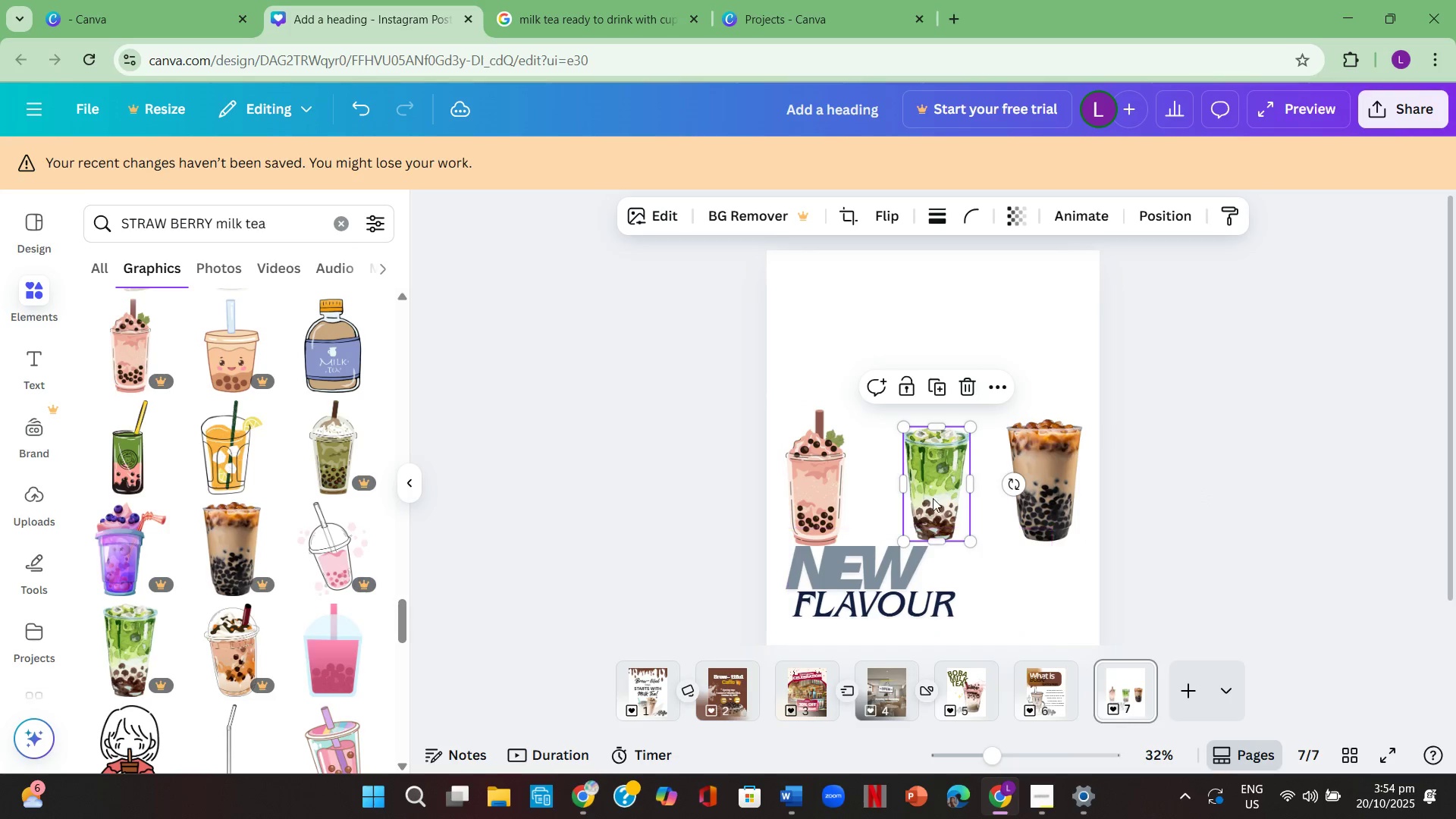 
left_click([1078, 491])
 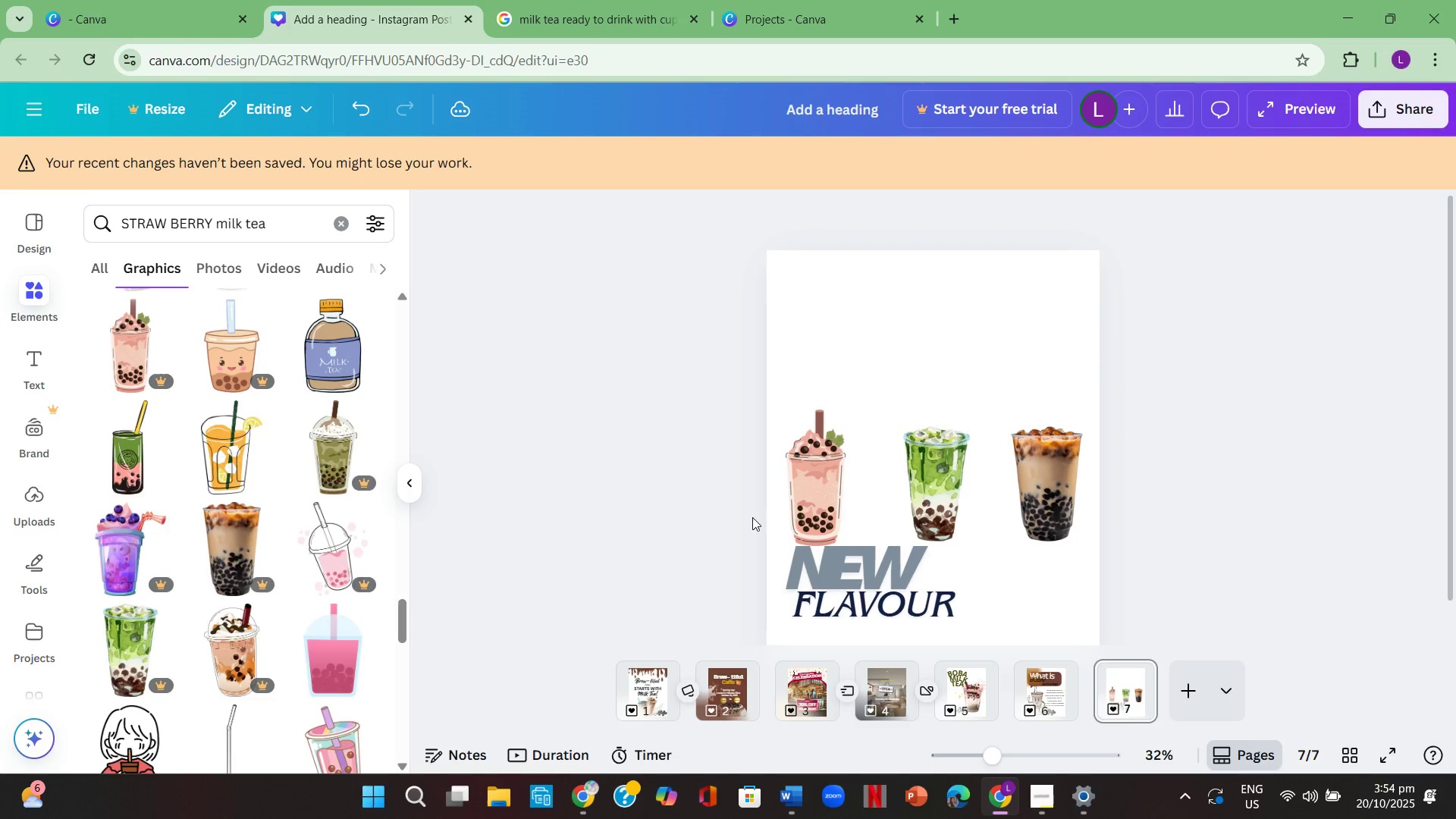 
wait(8.45)
 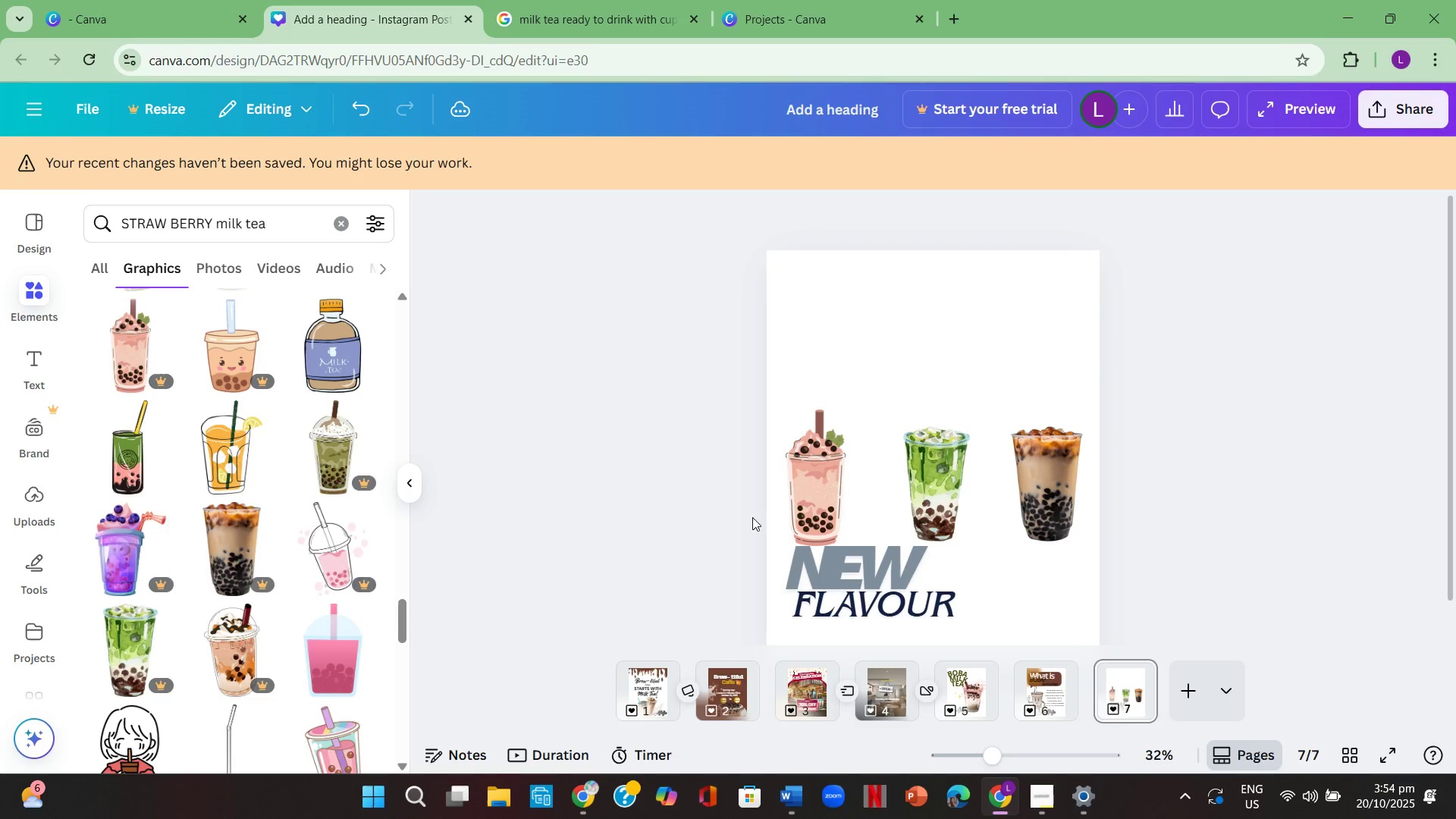 
left_click([1125, 512])
 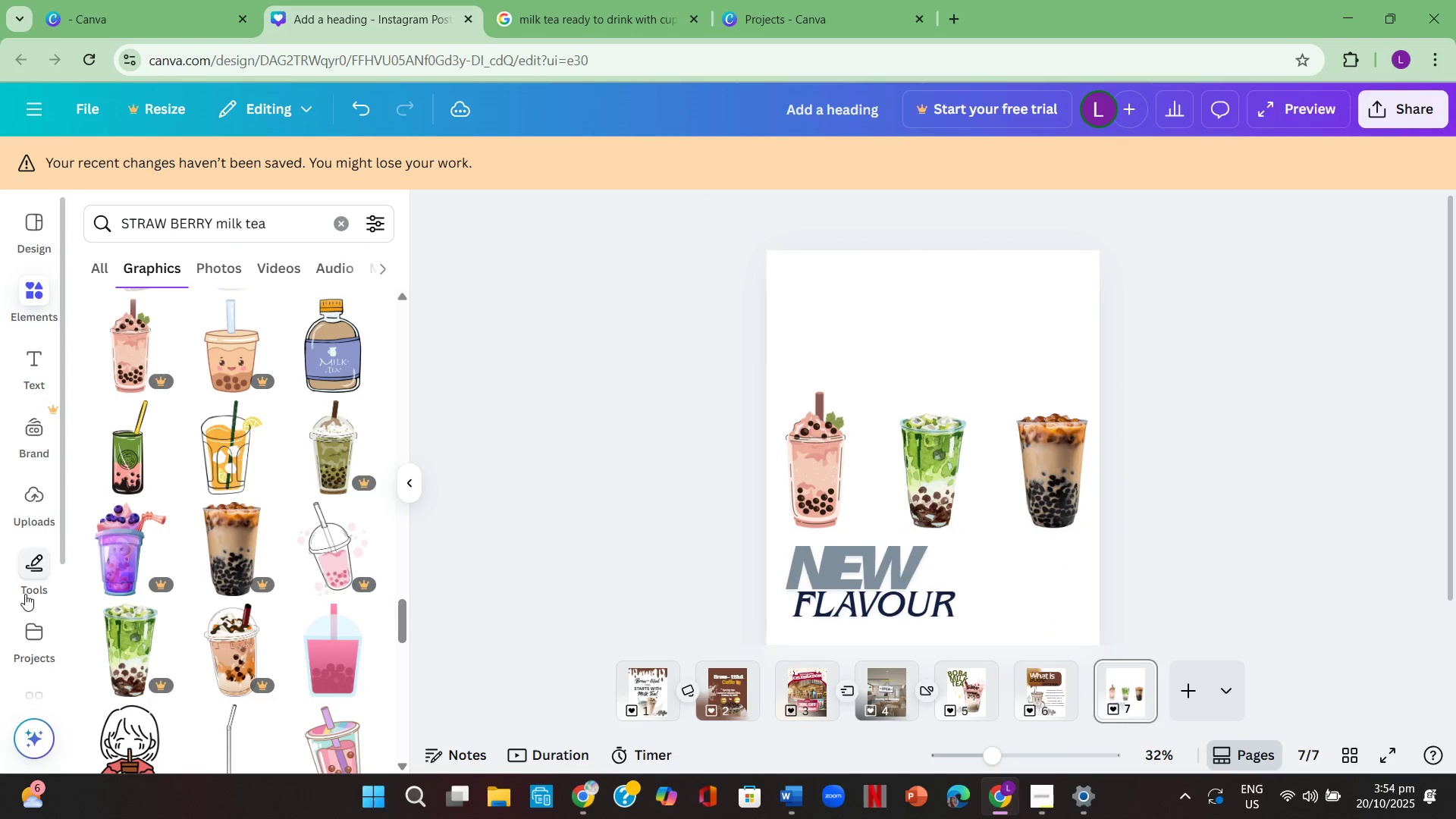 
scroll: coordinate [275, 674], scroll_direction: down, amount: 11.0
 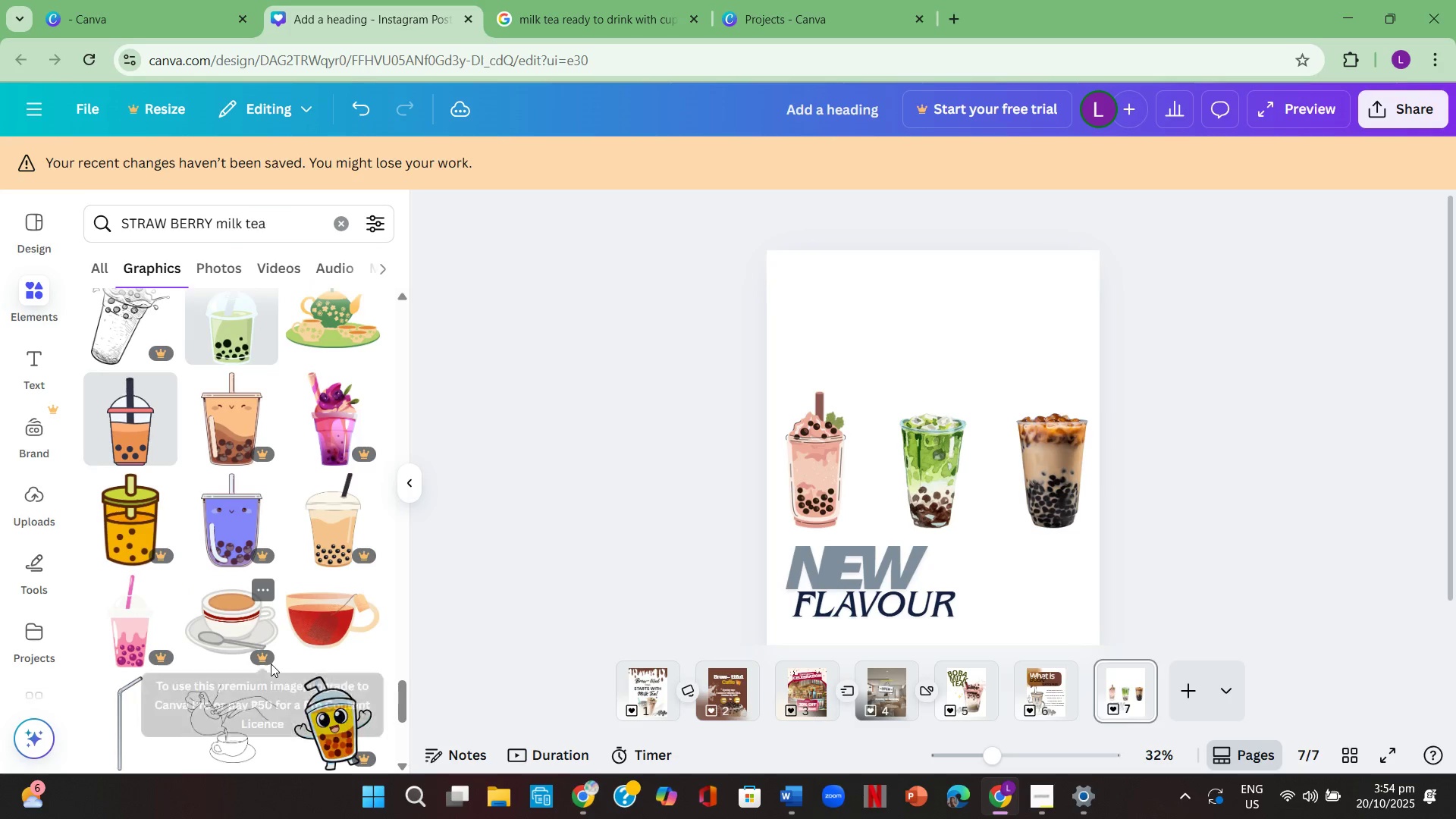 
scroll: coordinate [261, 648], scroll_direction: up, amount: 15.0
 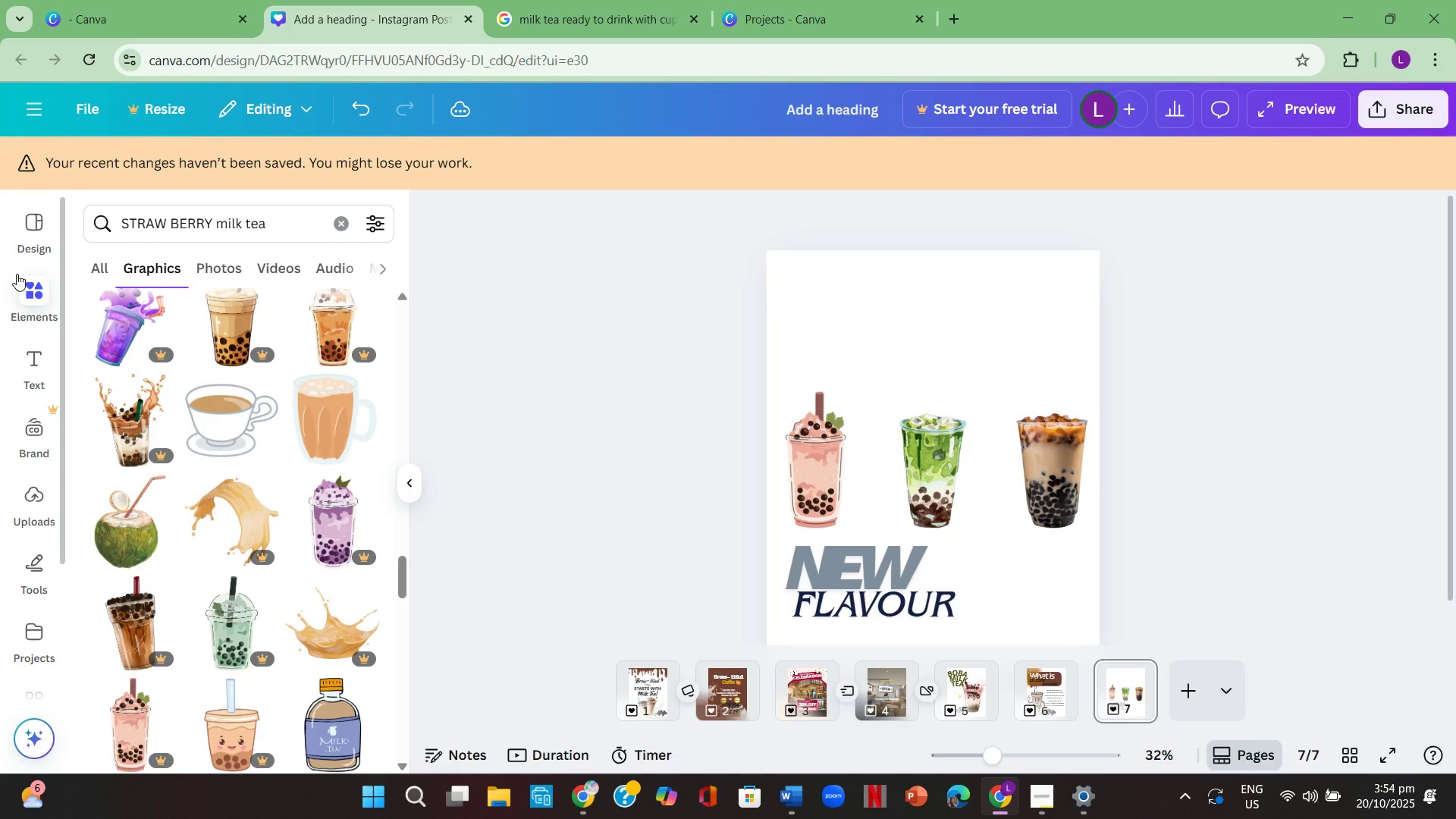 
left_click([35, 303])
 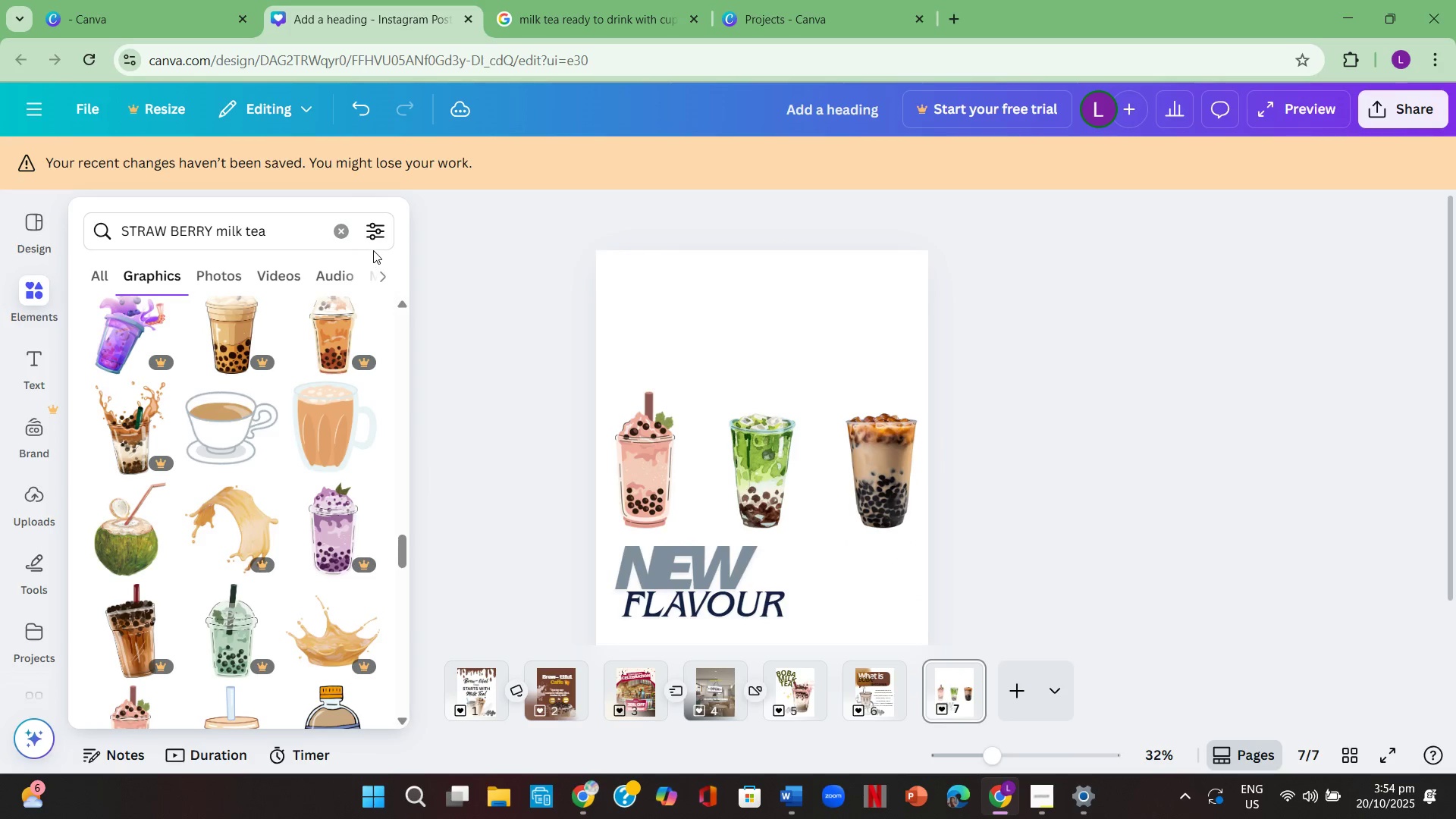 
left_click([354, 234])
 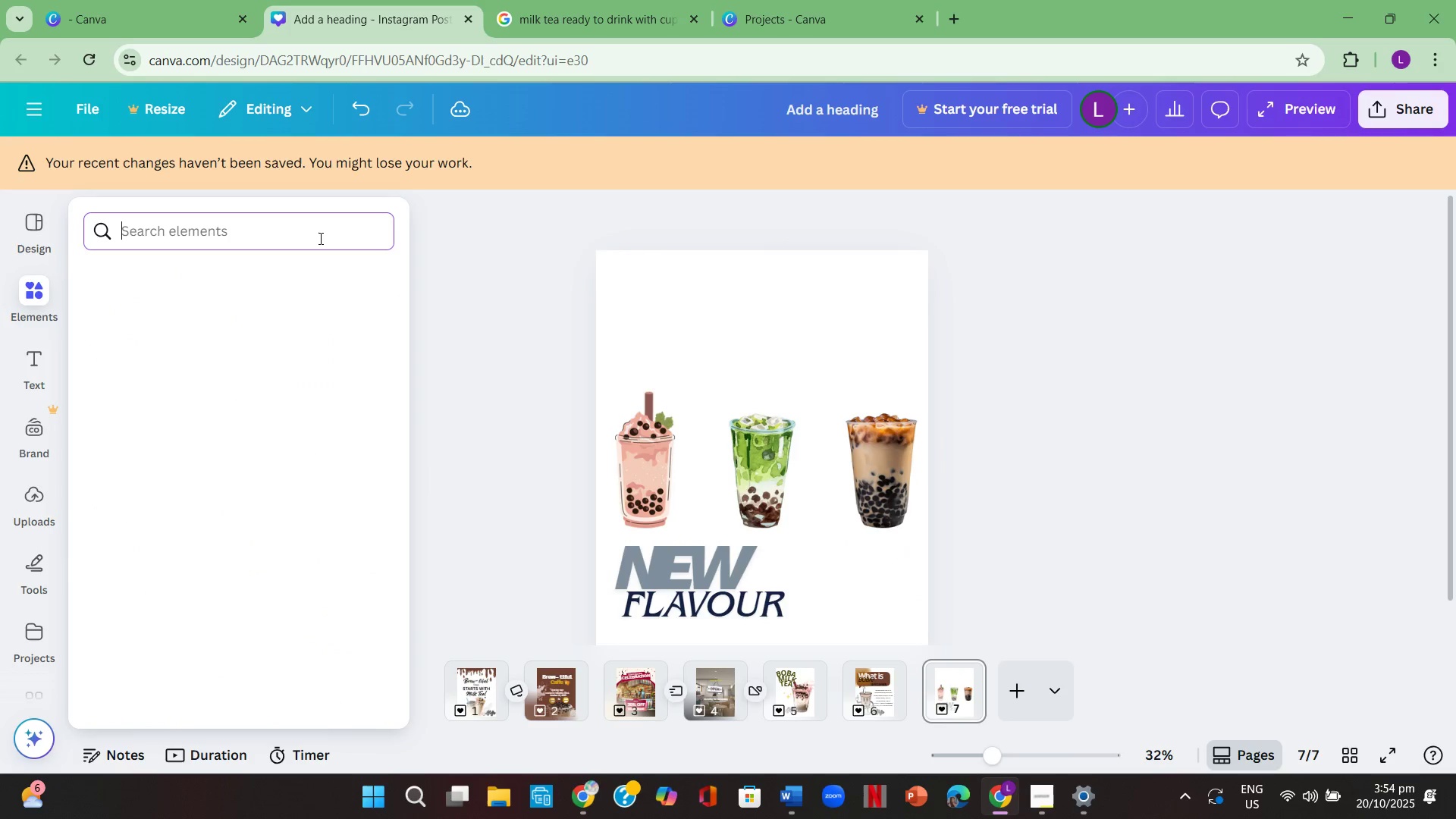 
left_click([319, 238])
 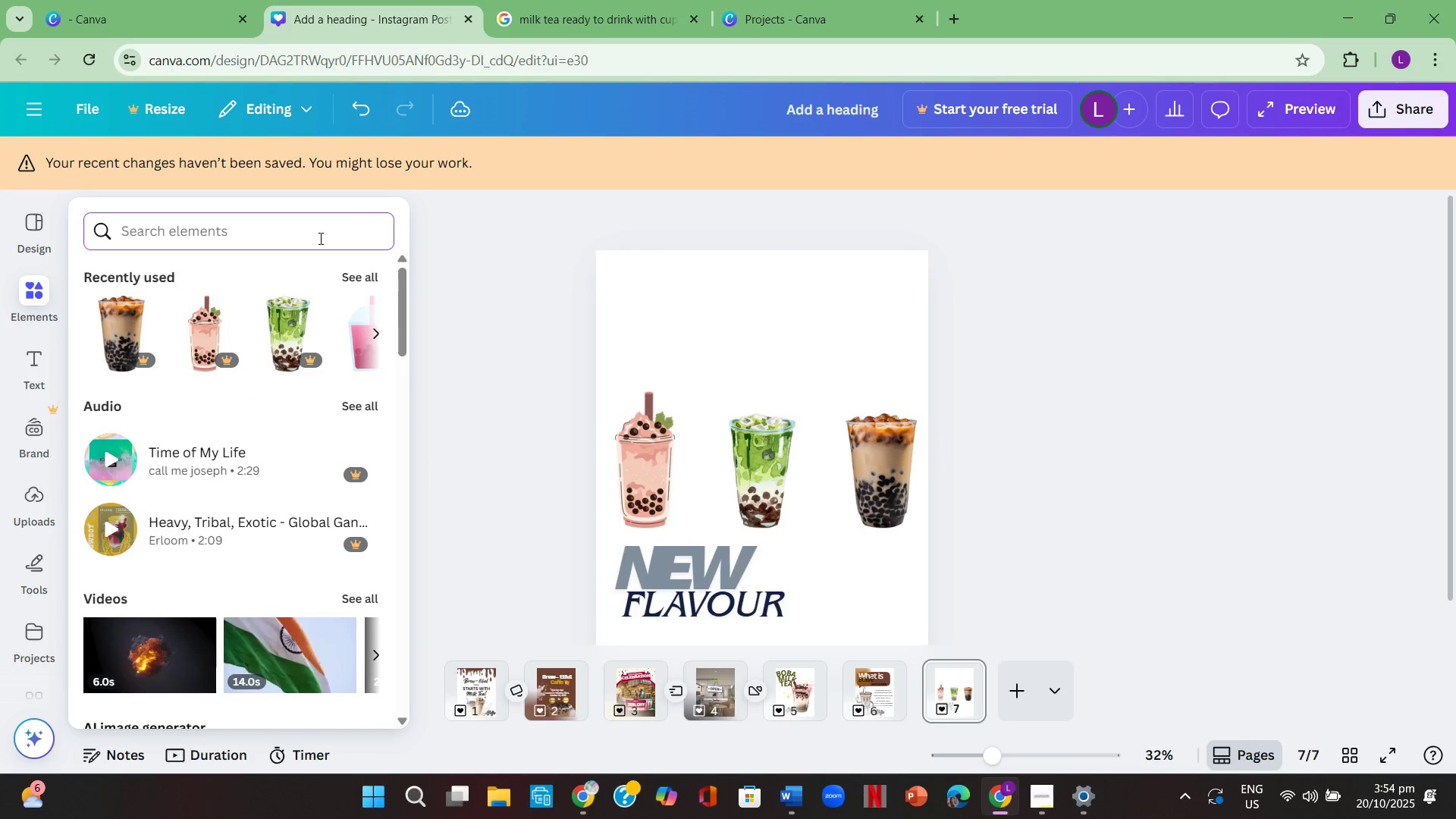 
type(SHAPE)
 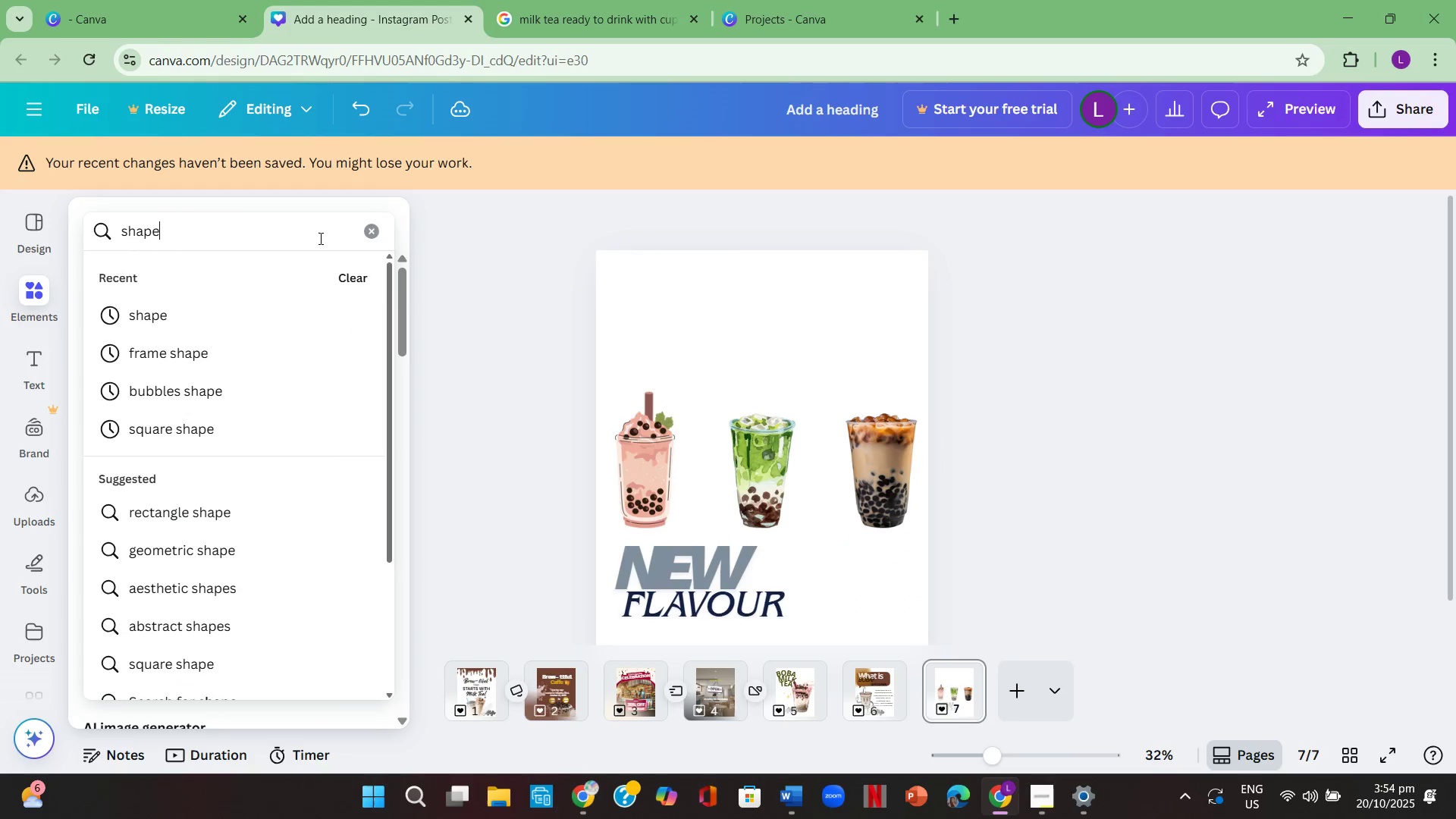 
key(Enter)
 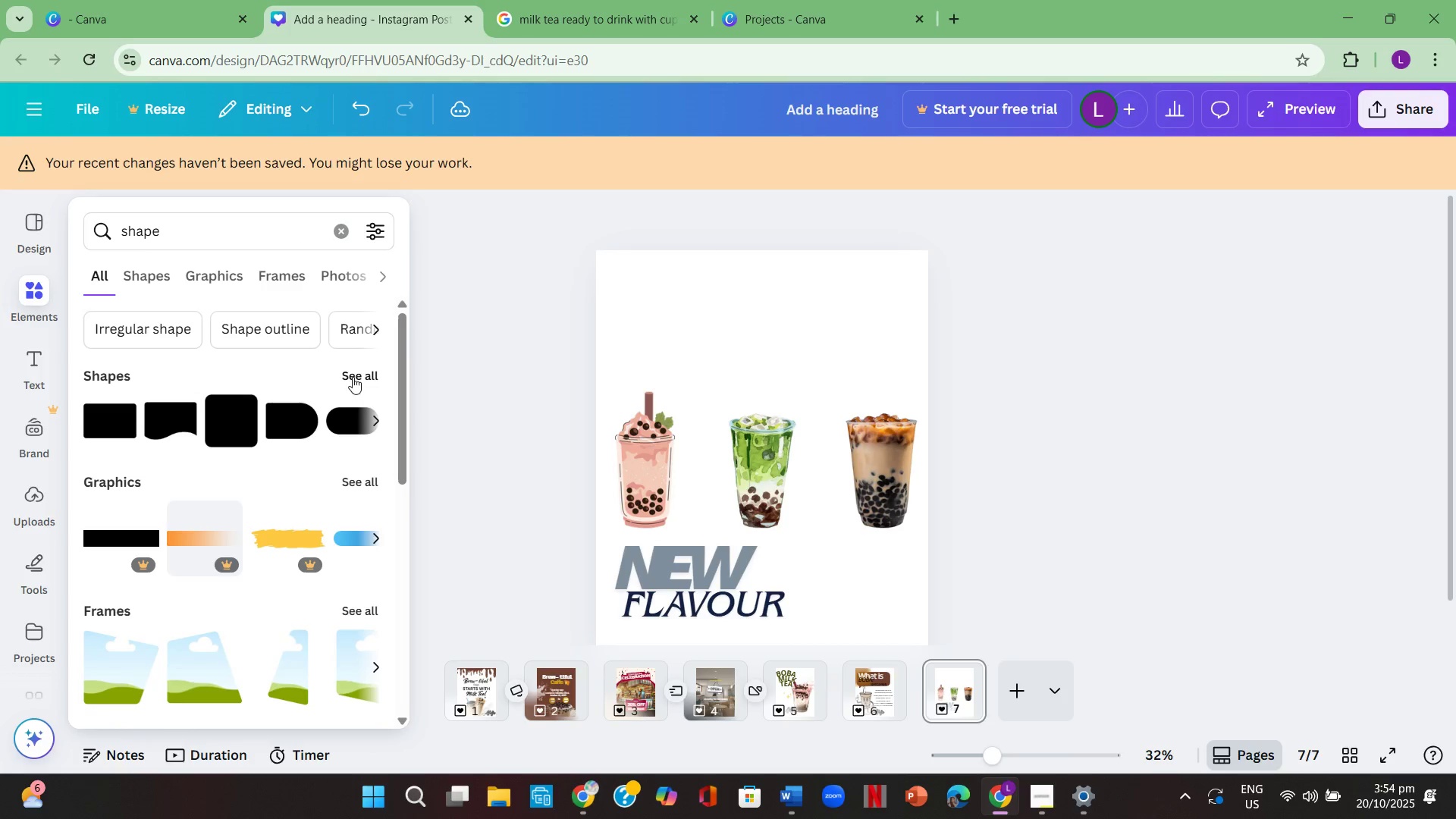 
mouse_move([220, 515])
 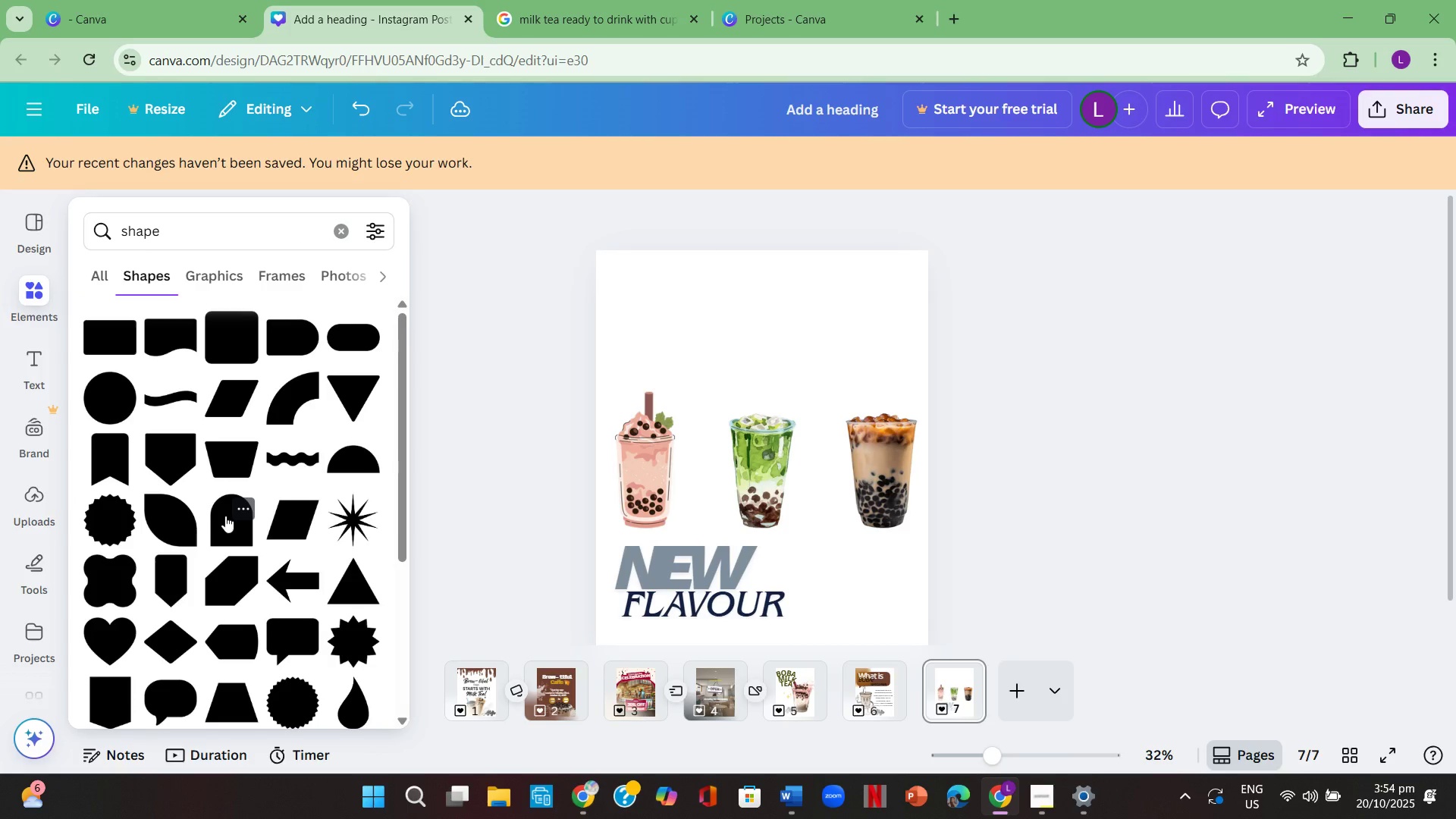 
scroll: coordinate [226, 516], scroll_direction: down, amount: 10.0
 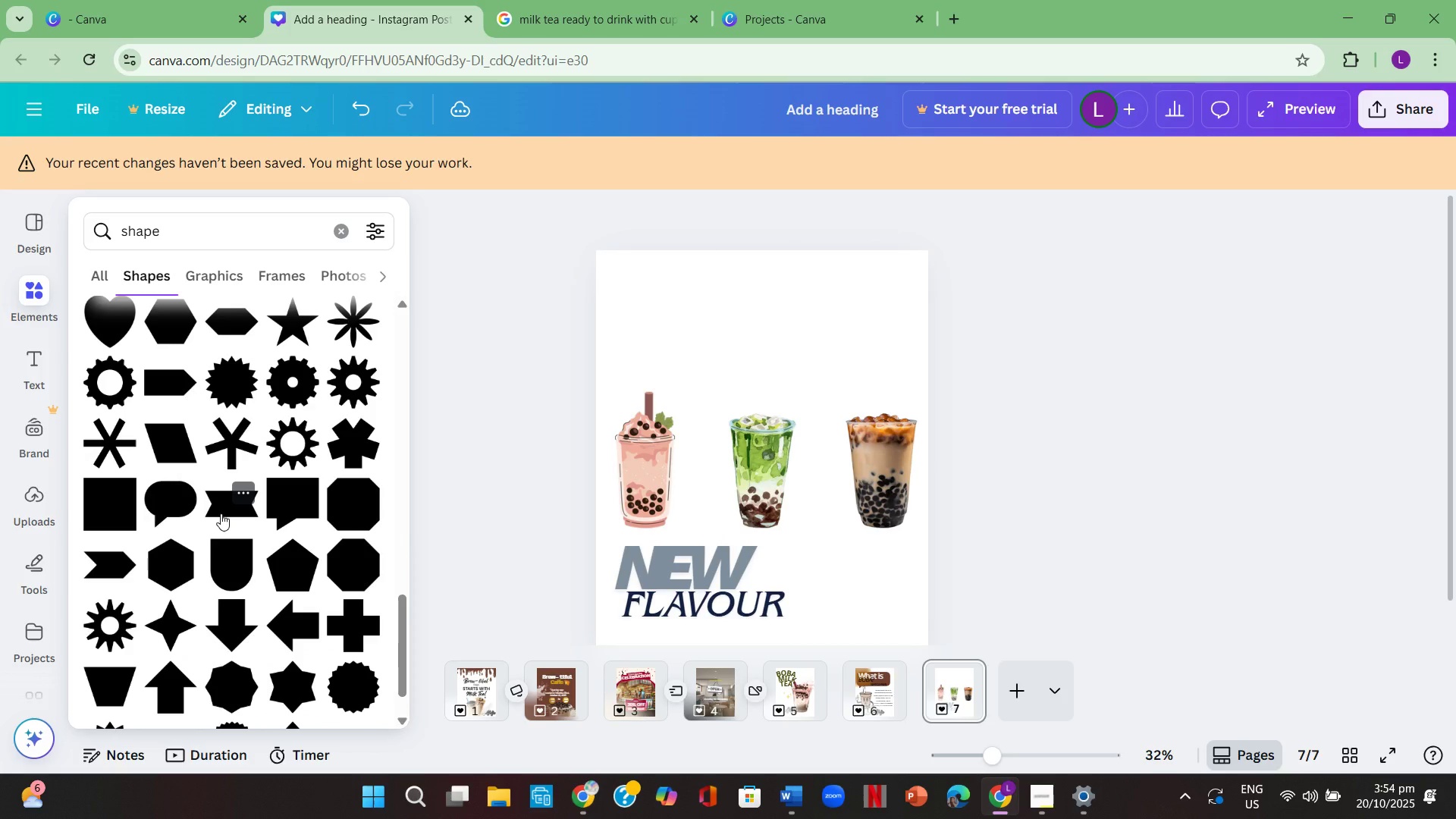 
scroll: coordinate [212, 508], scroll_direction: up, amount: 16.0
 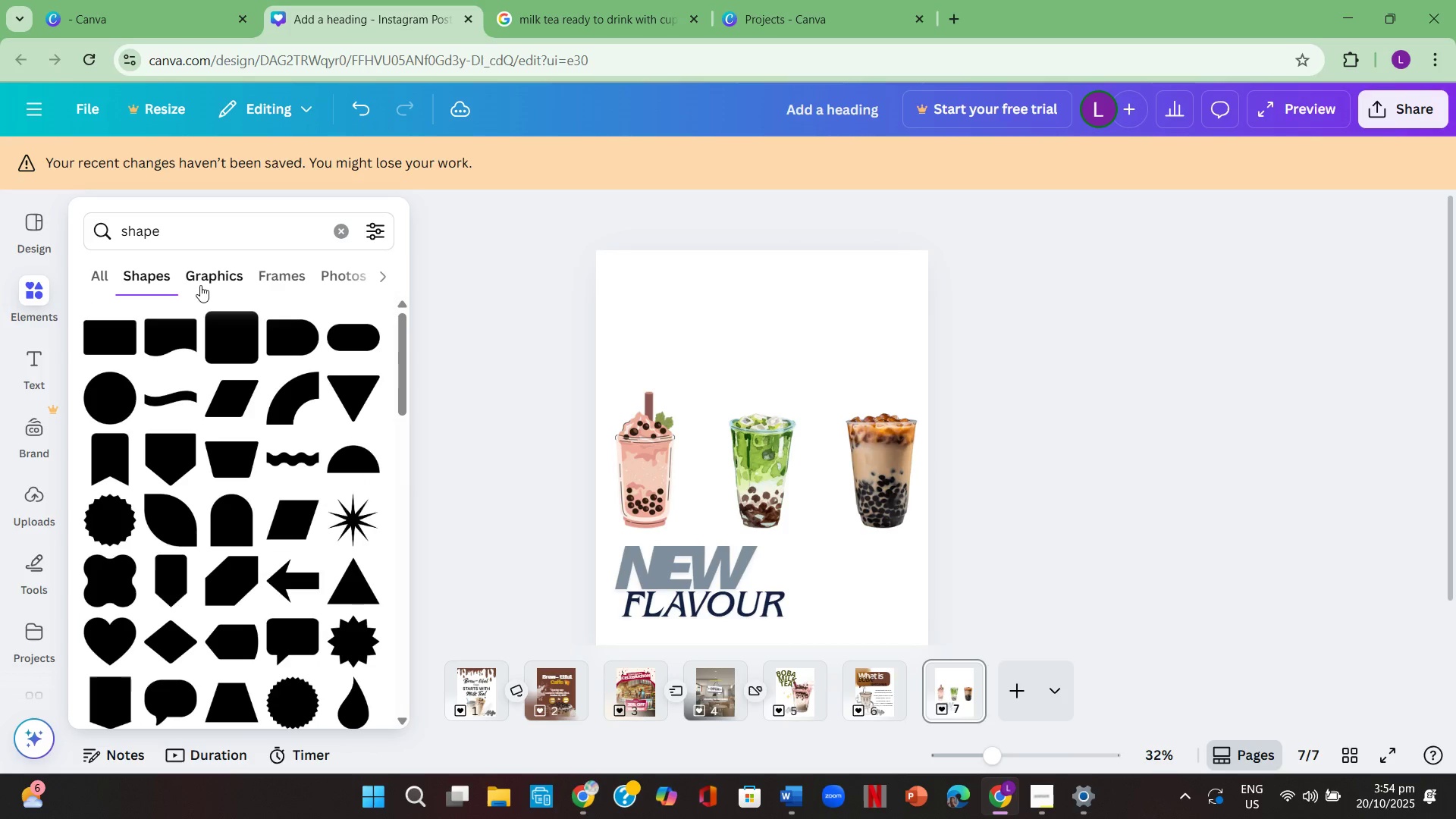 
left_click([205, 278])
 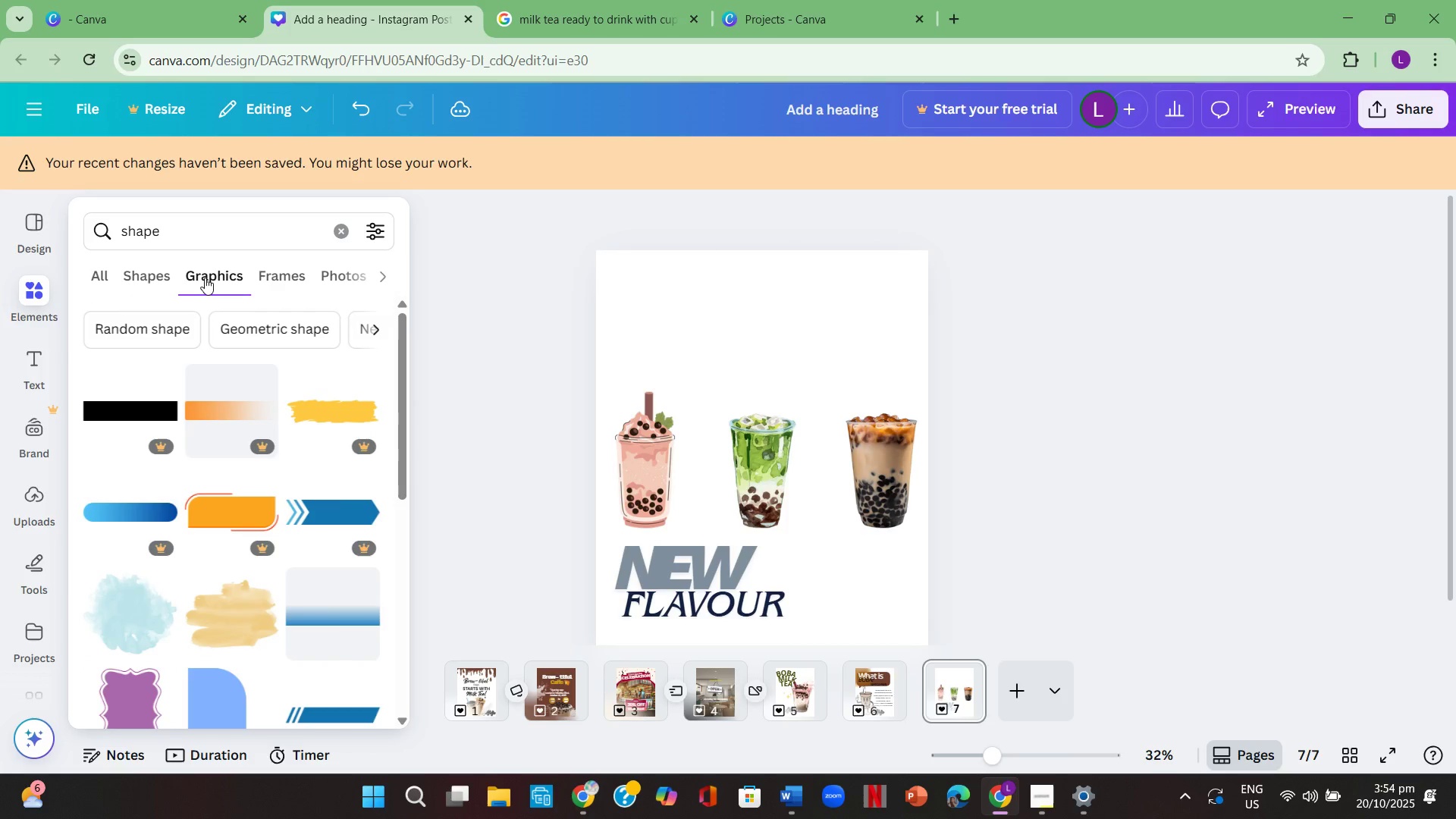 
scroll: coordinate [242, 518], scroll_direction: down, amount: 5.0
 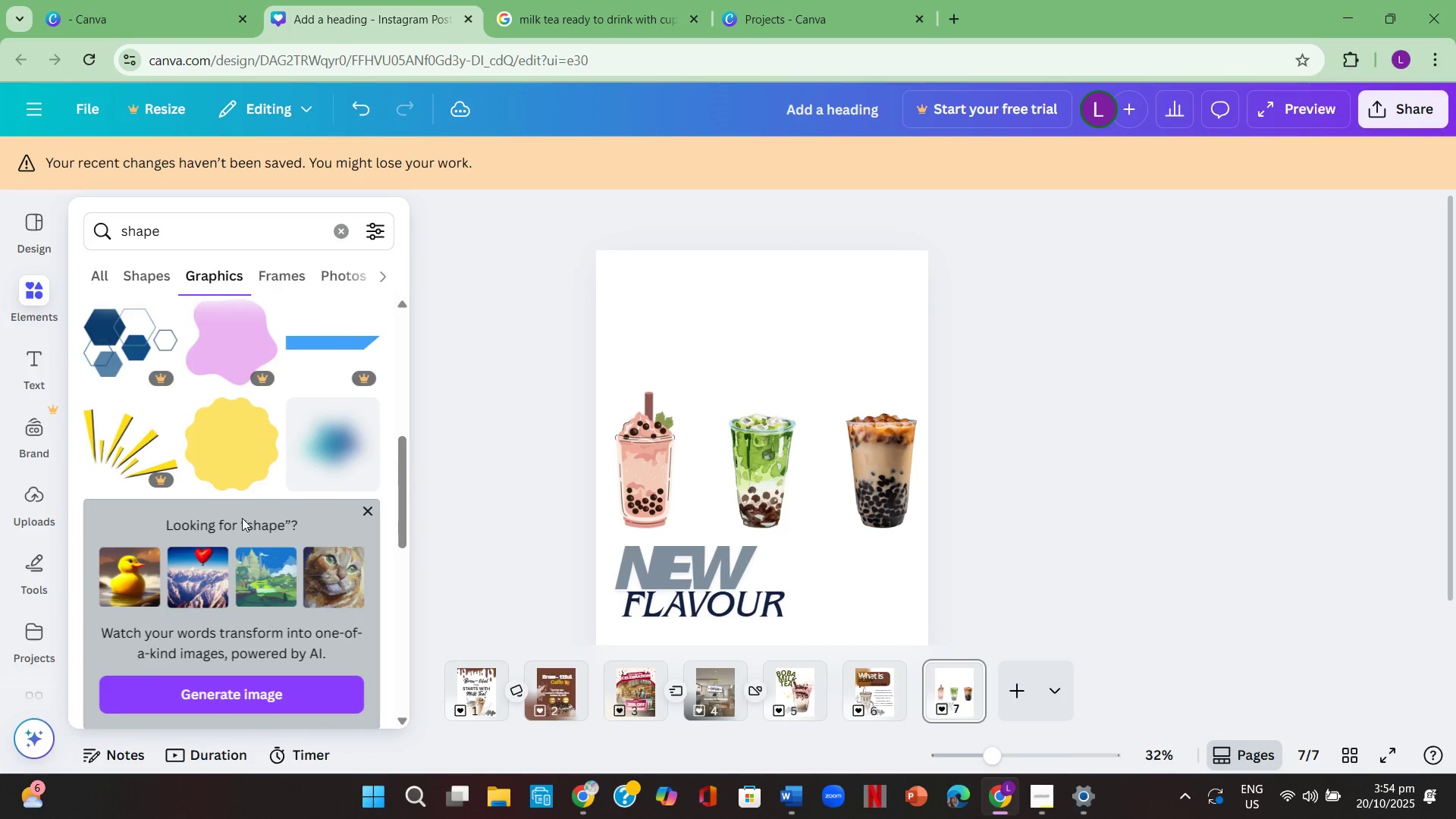 
scroll: coordinate [242, 518], scroll_direction: up, amount: 2.0
 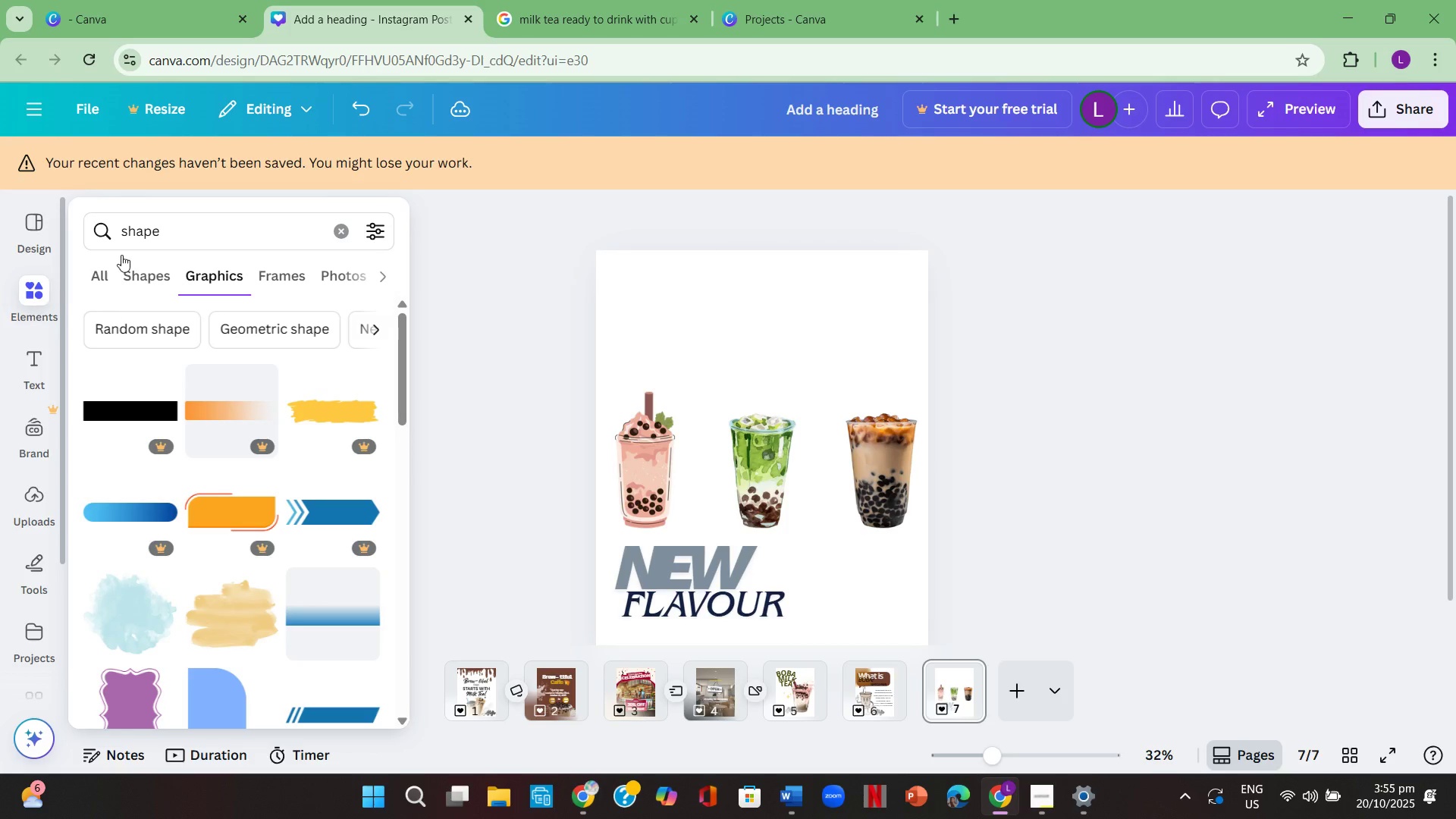 
left_click([136, 280])
 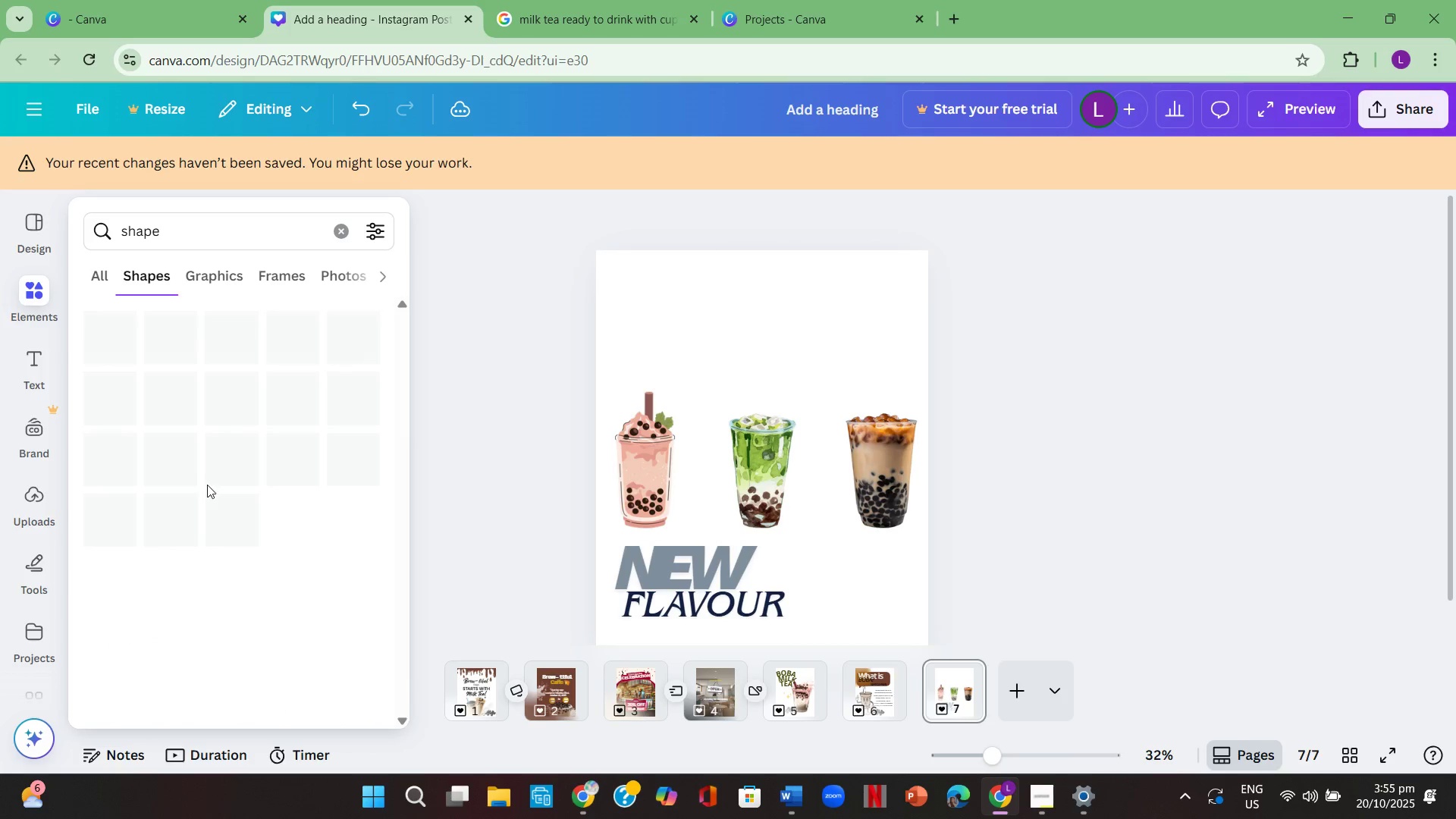 
mouse_move([193, 500])
 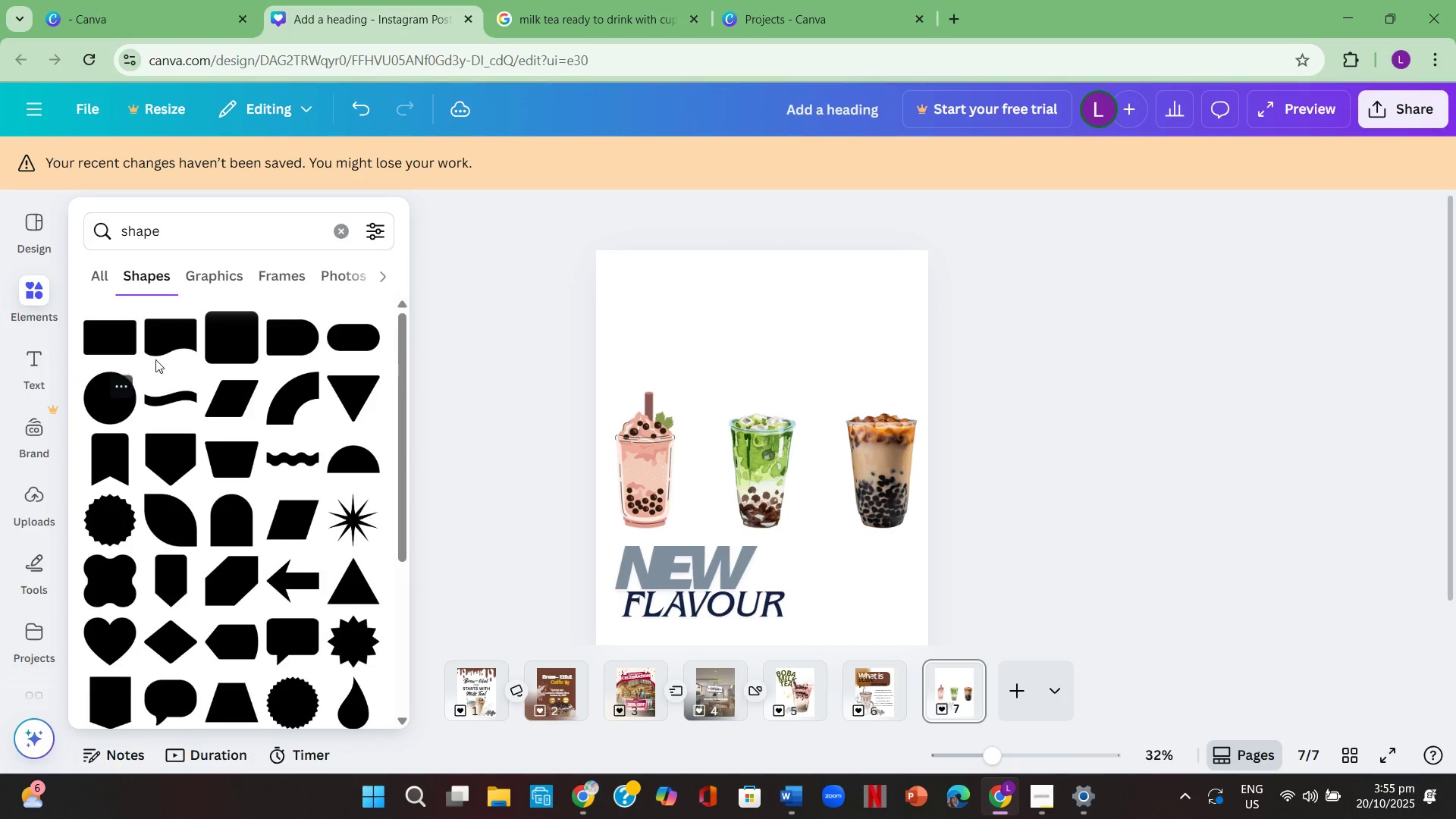 
left_click([277, 350])
 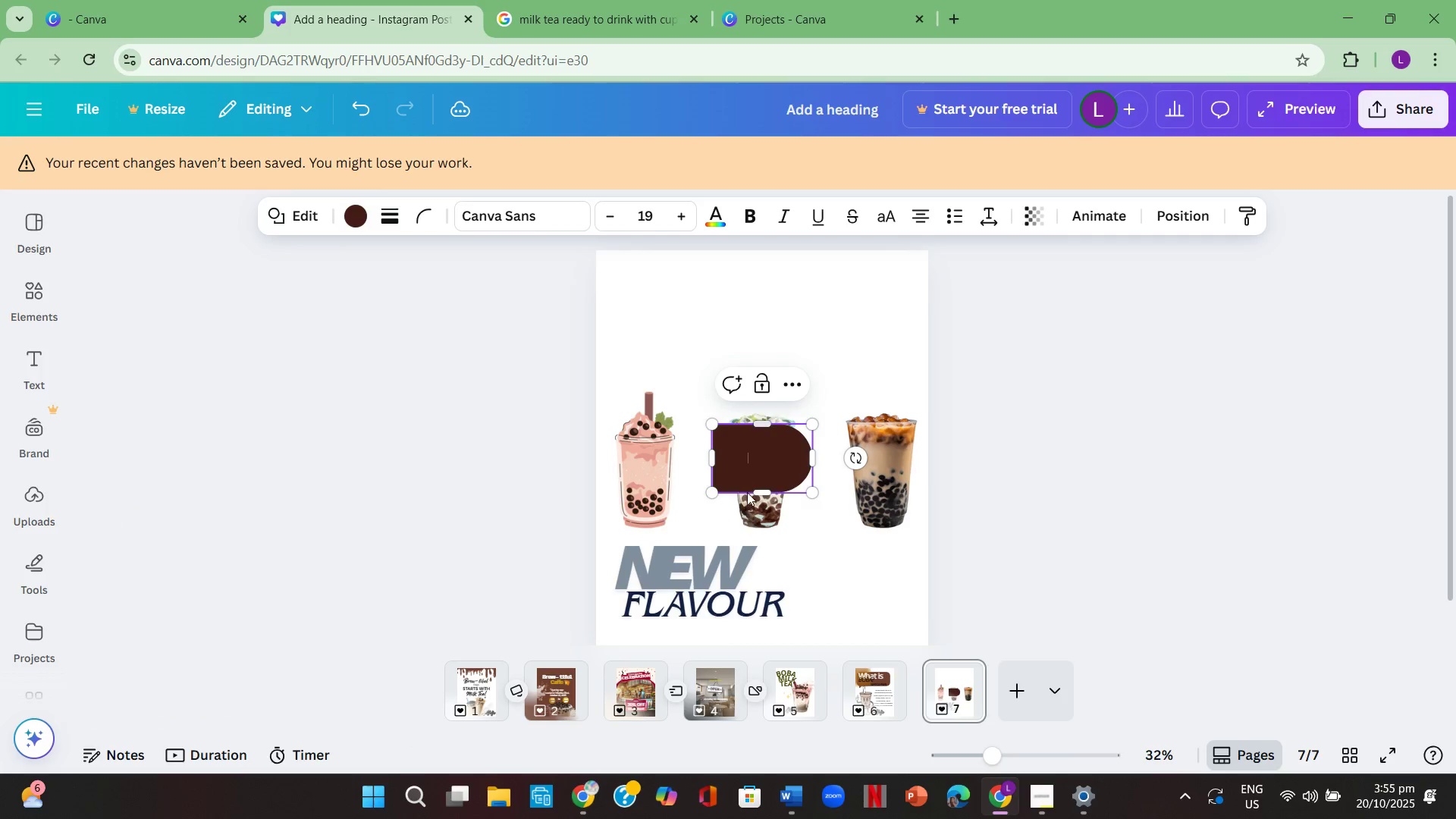 
left_click([752, 450])
 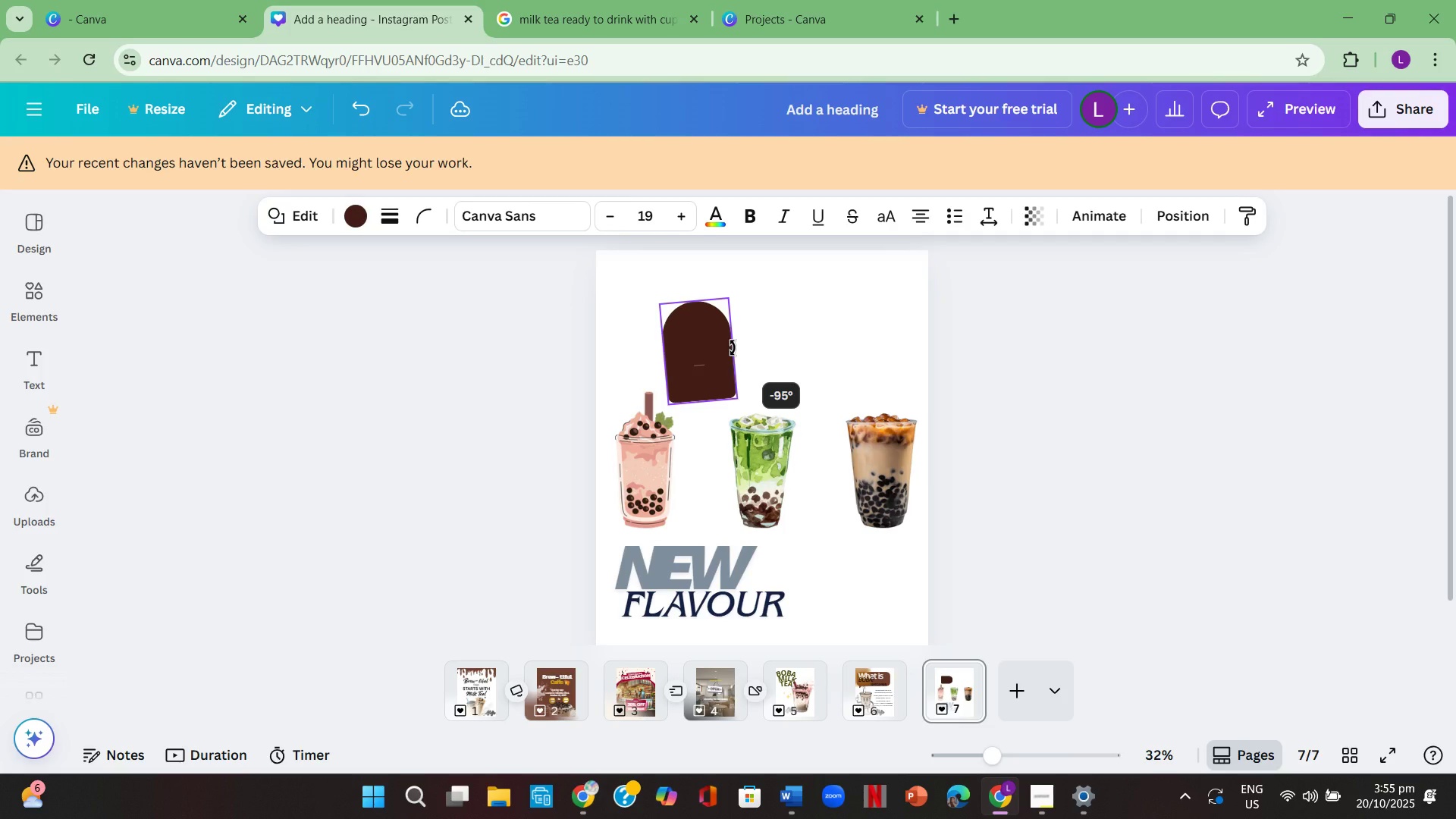 
wait(7.74)
 